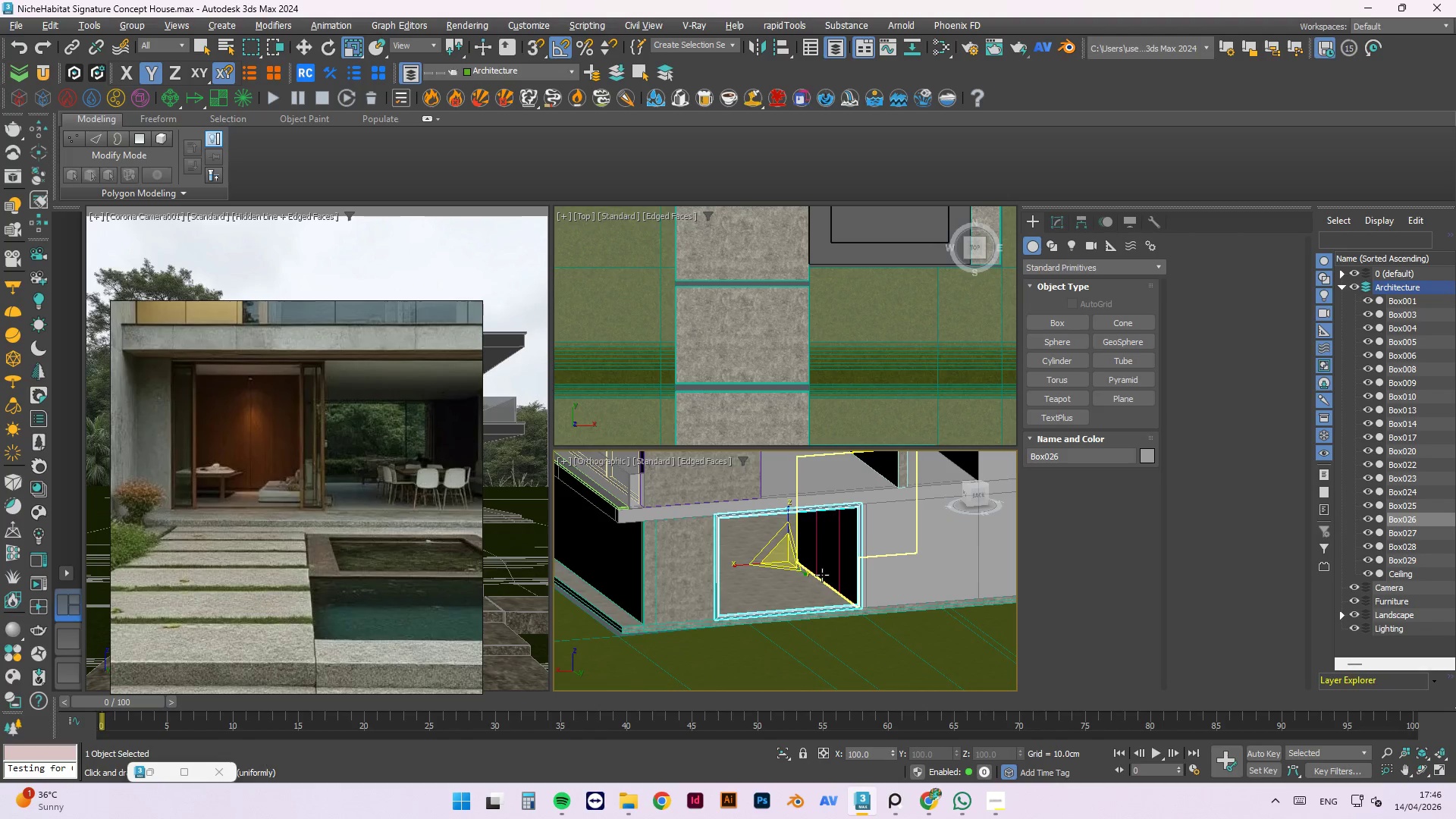 
key(Delete)
 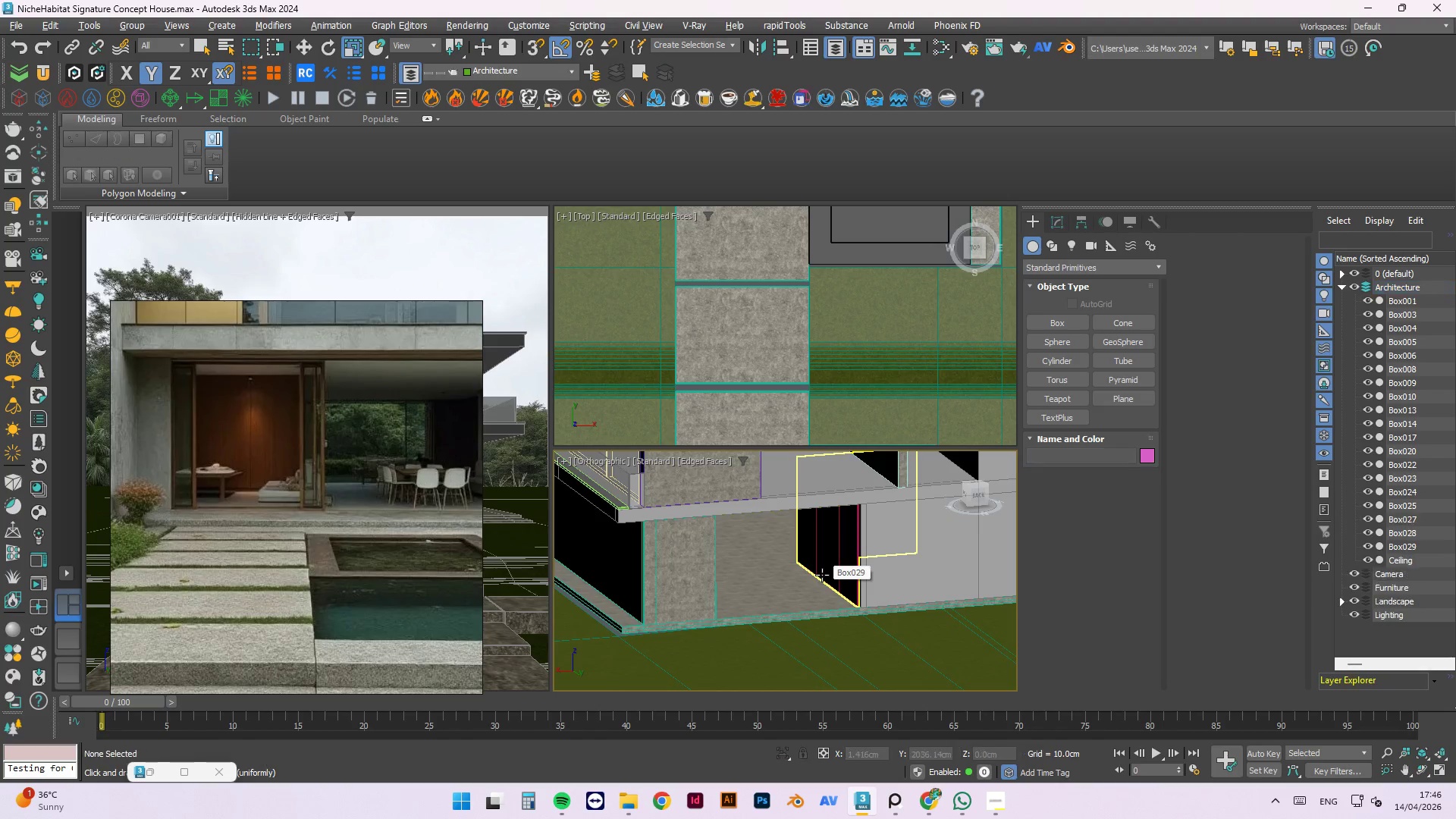 
key(Control+ControlLeft)
 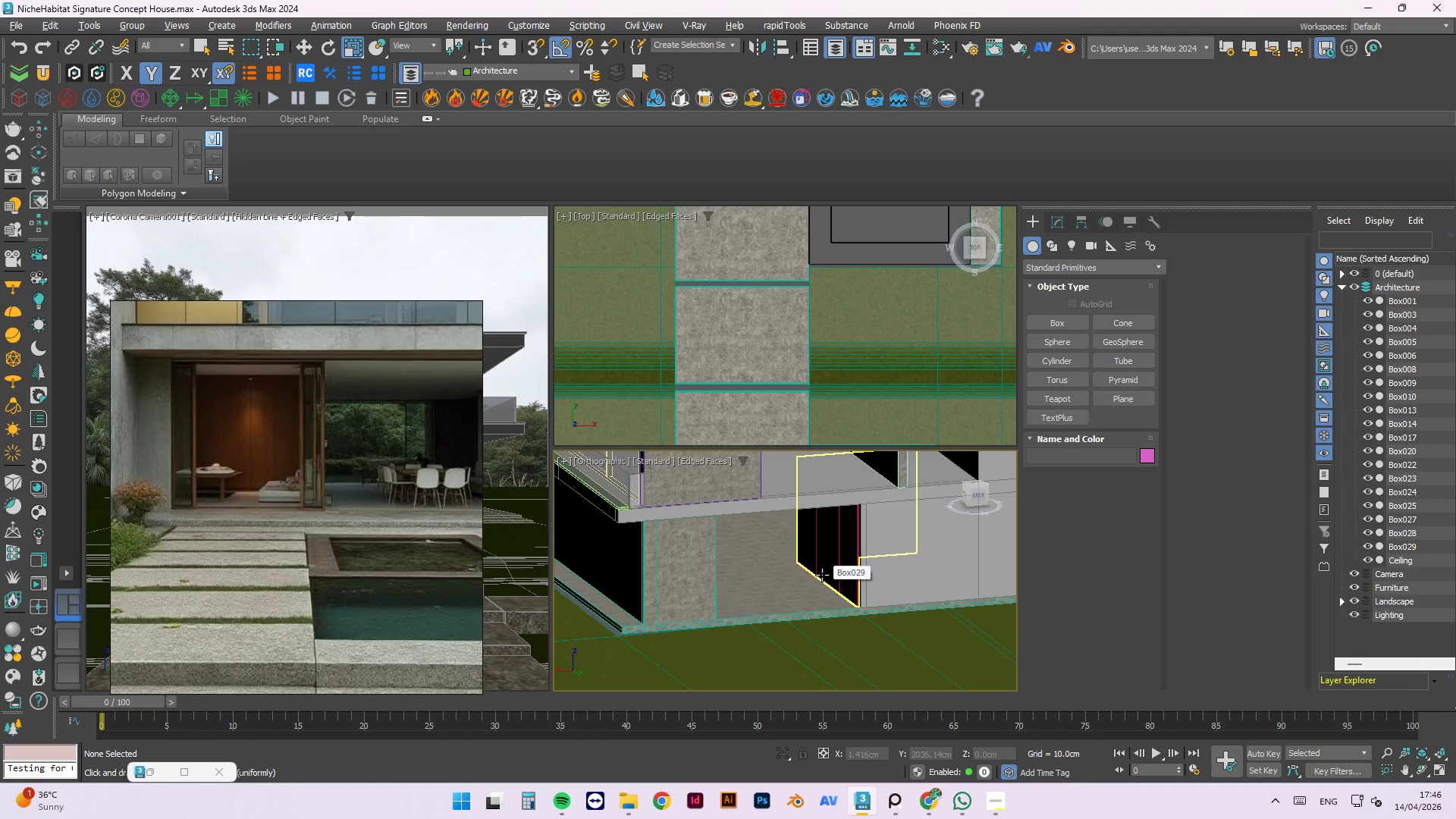 
key(Control+S)
 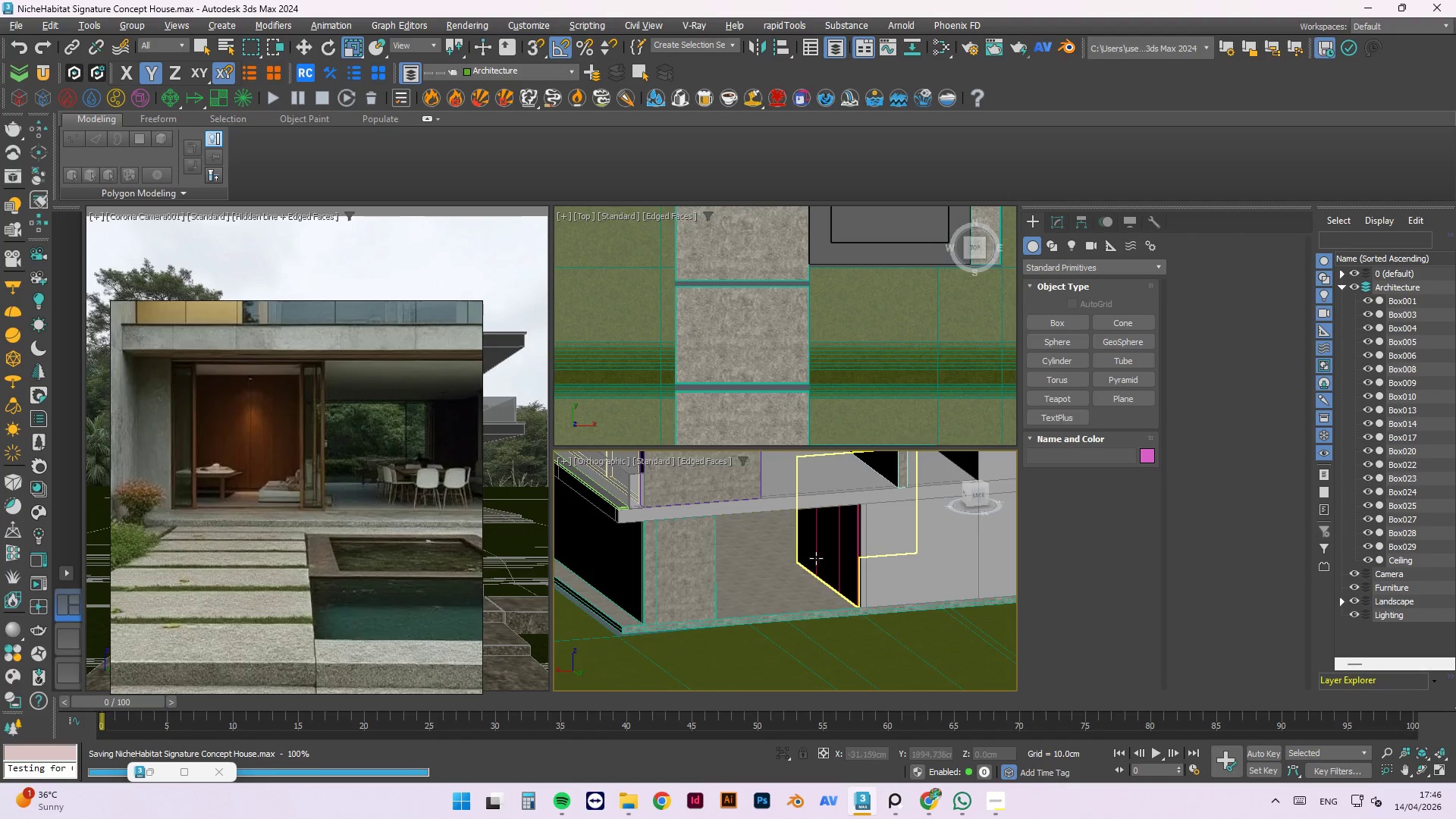 
scroll: coordinate [796, 651], scroll_direction: up, amount: 9.0
 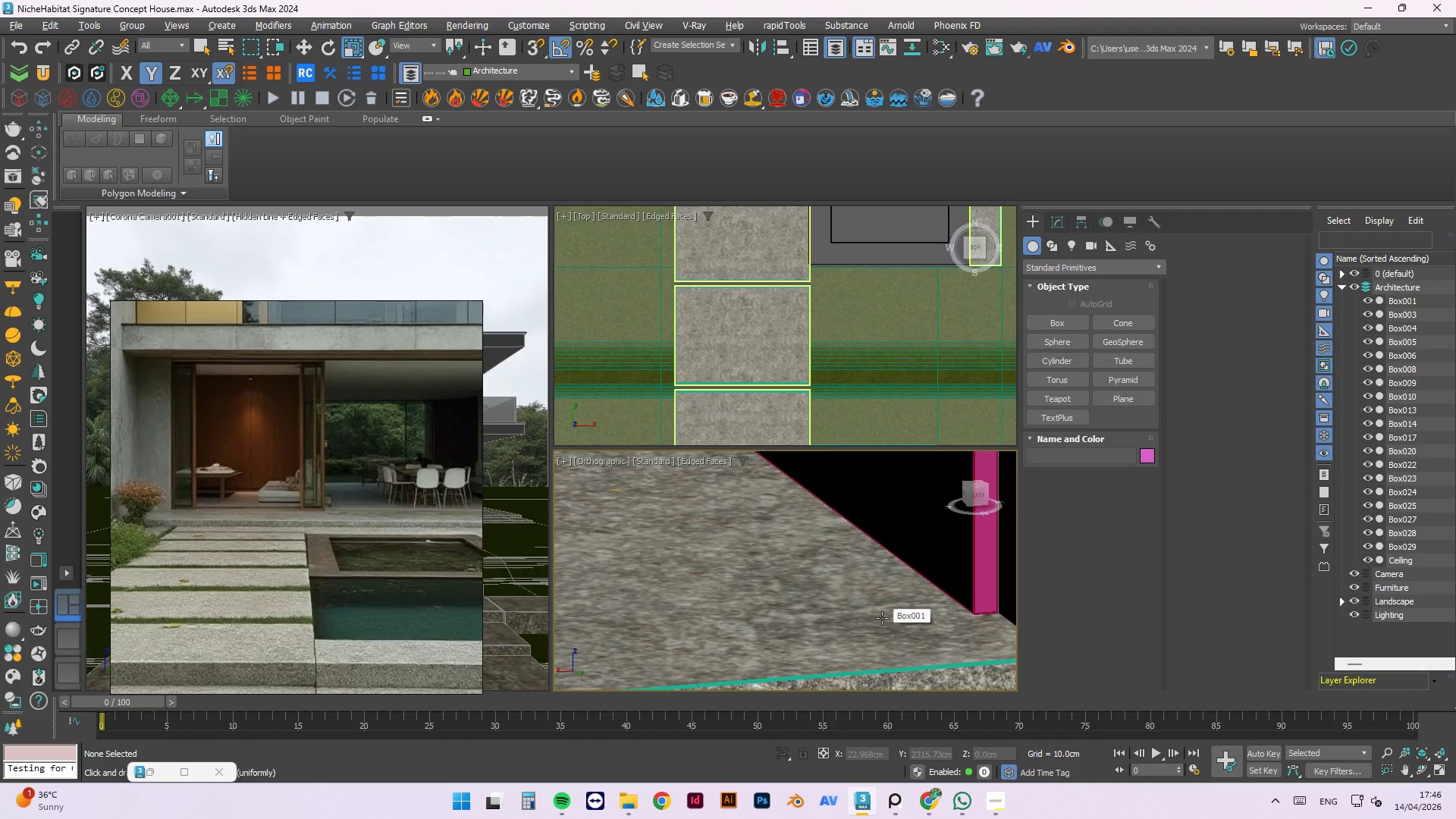 
wait(6.88)
 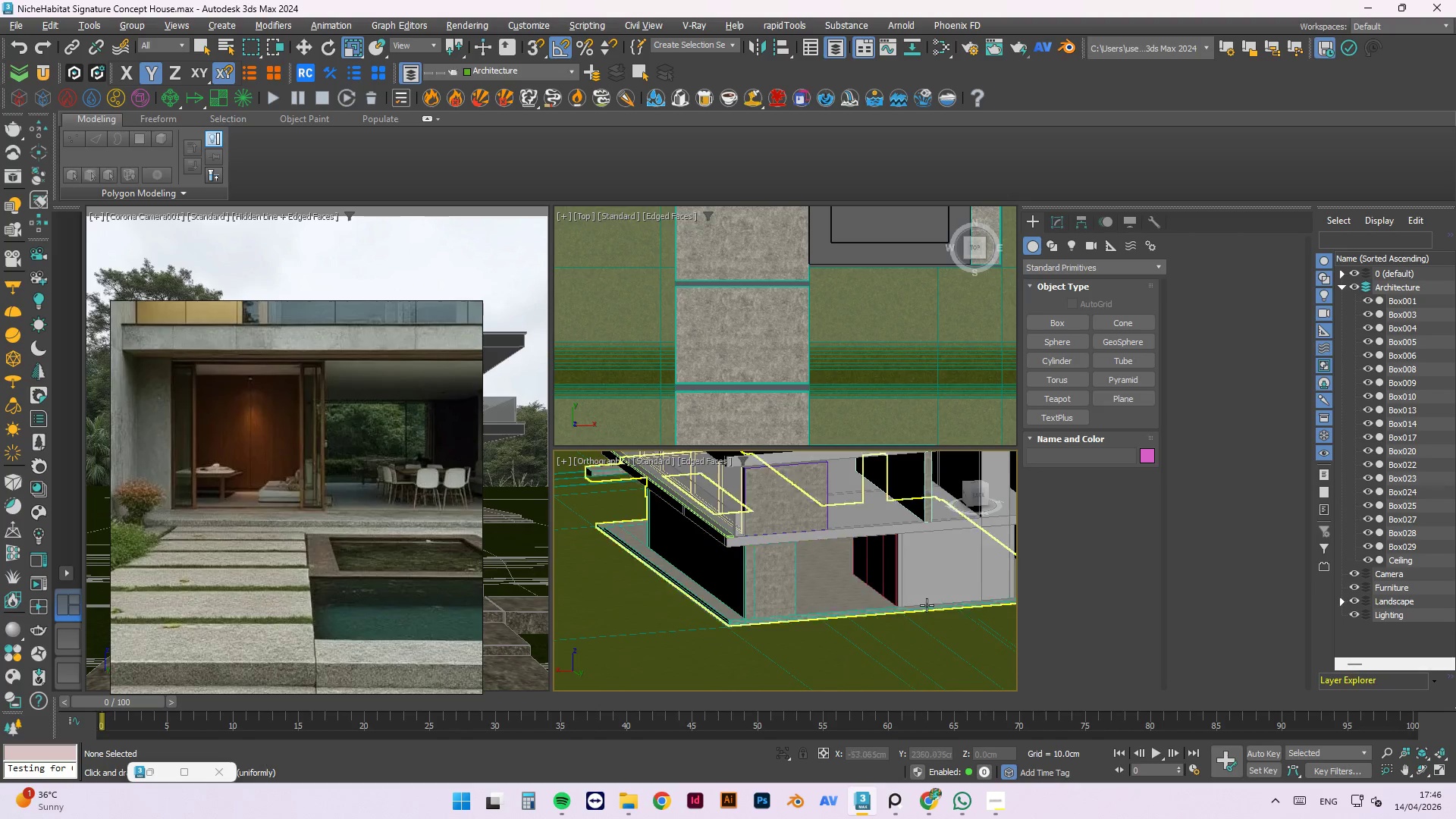 
hold_key(key=AltLeft, duration=1.53)
 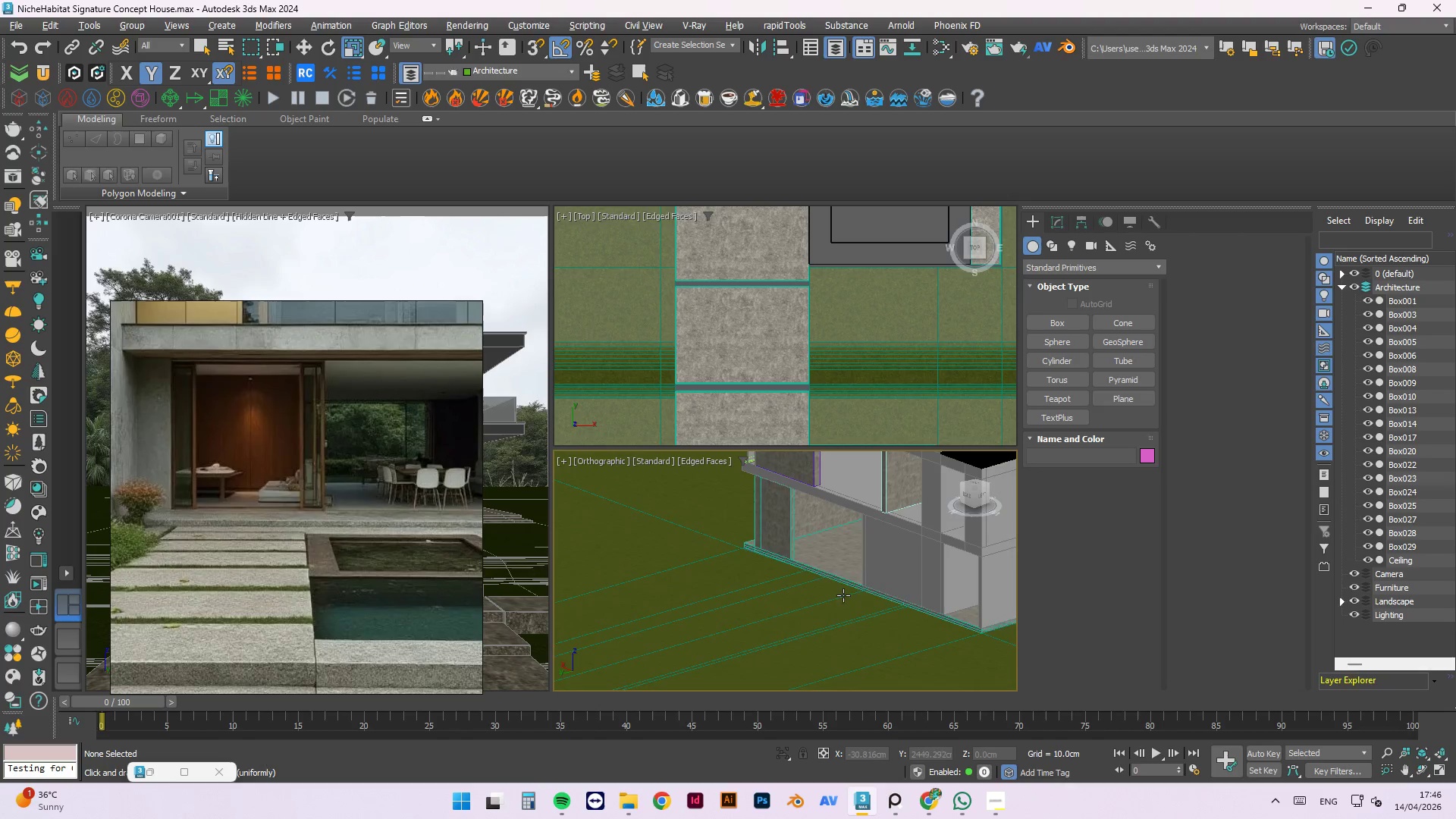 
scroll: coordinate [909, 606], scroll_direction: down, amount: 10.0
 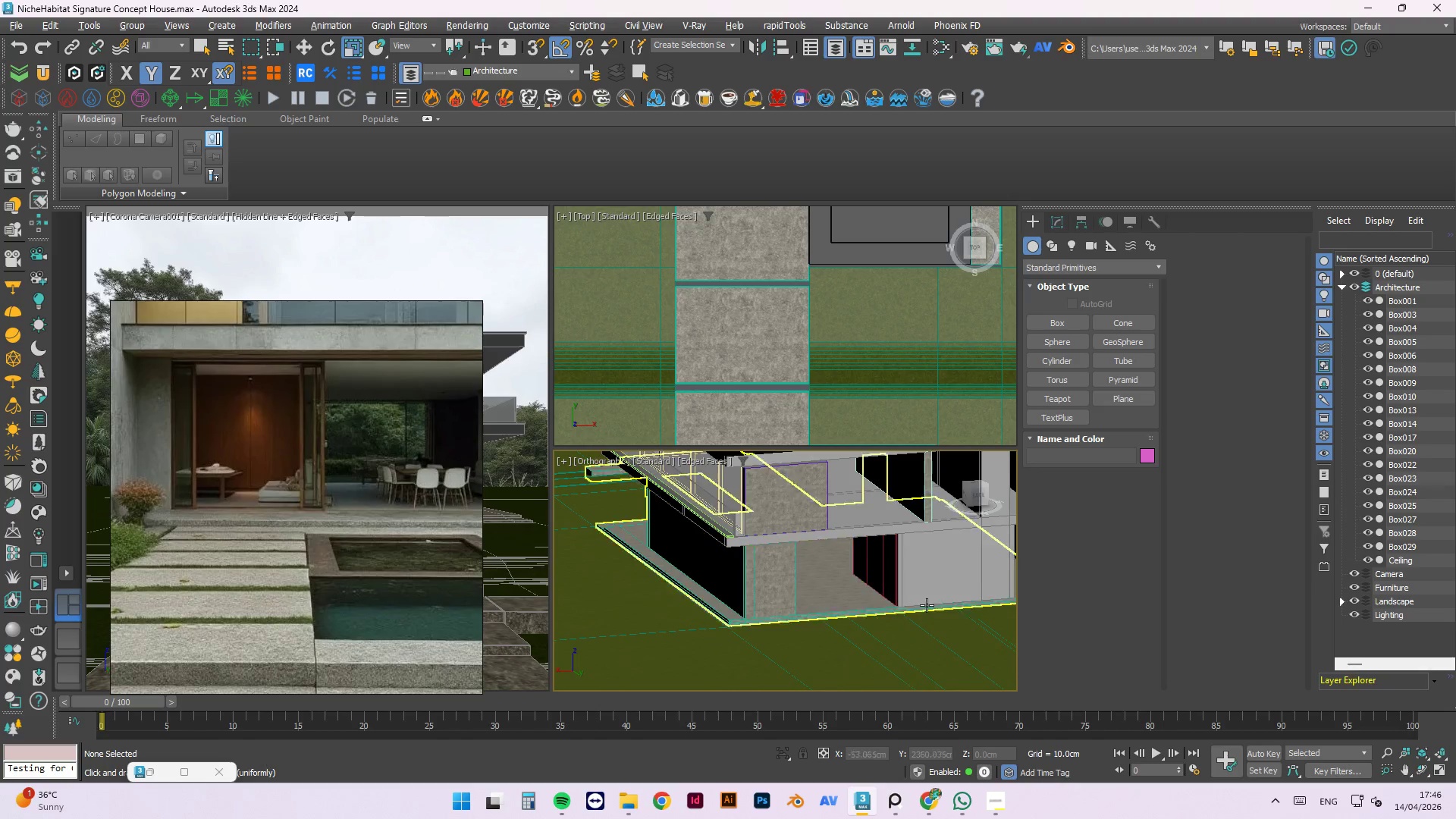 
key(Alt+AltLeft)
 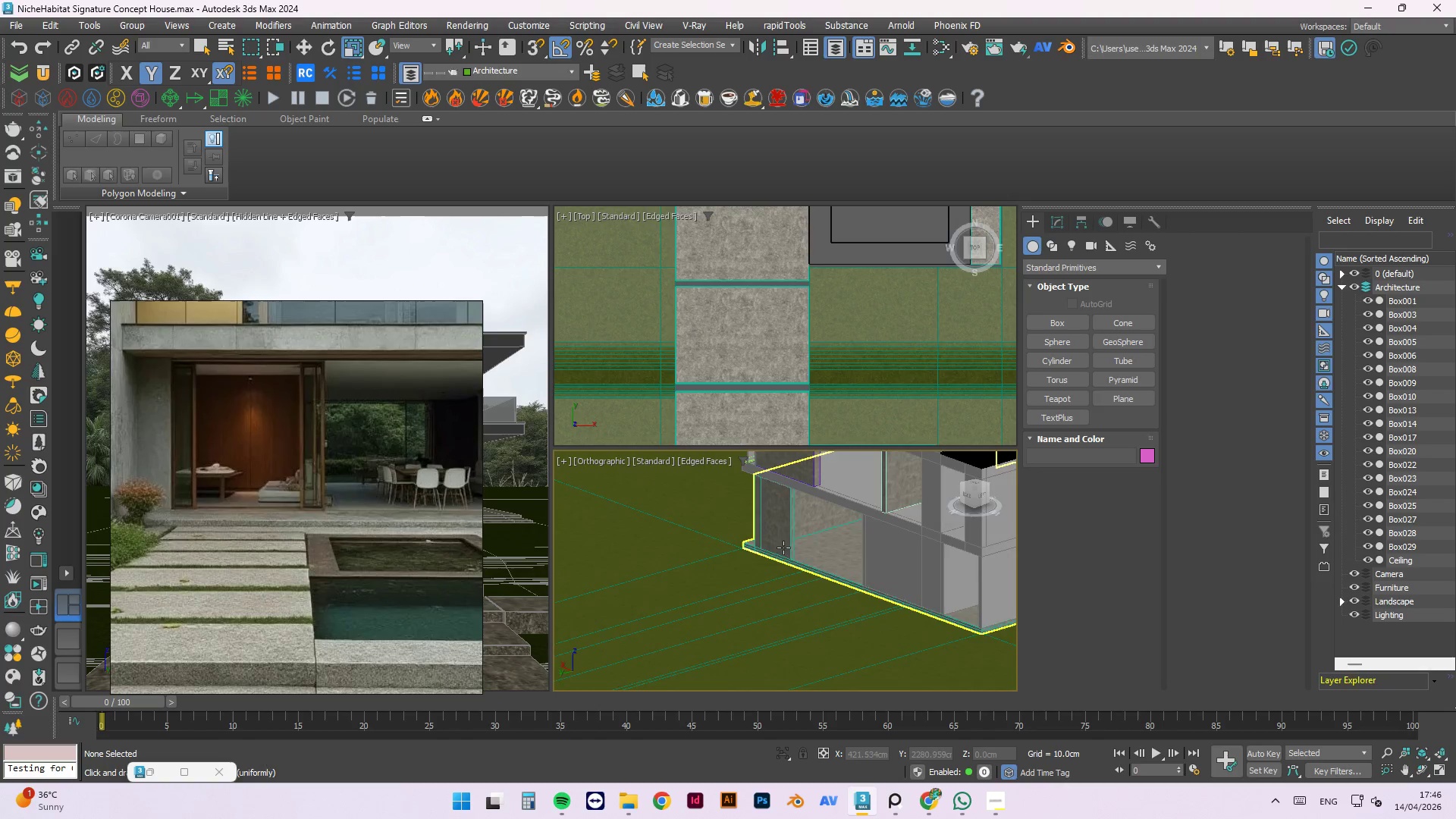 
scroll: coordinate [775, 542], scroll_direction: up, amount: 17.0
 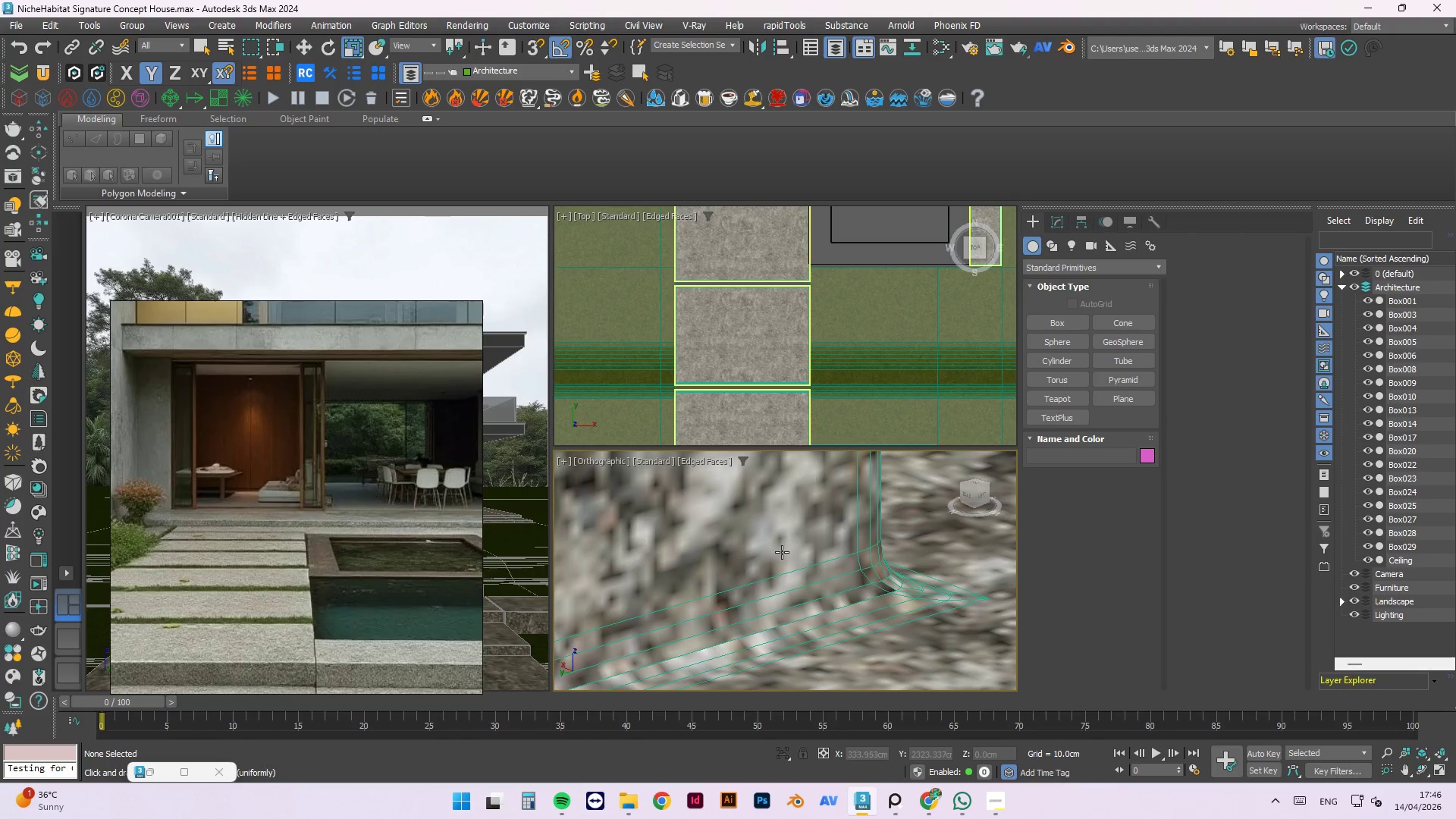 
scroll: coordinate [827, 555], scroll_direction: down, amount: 6.0
 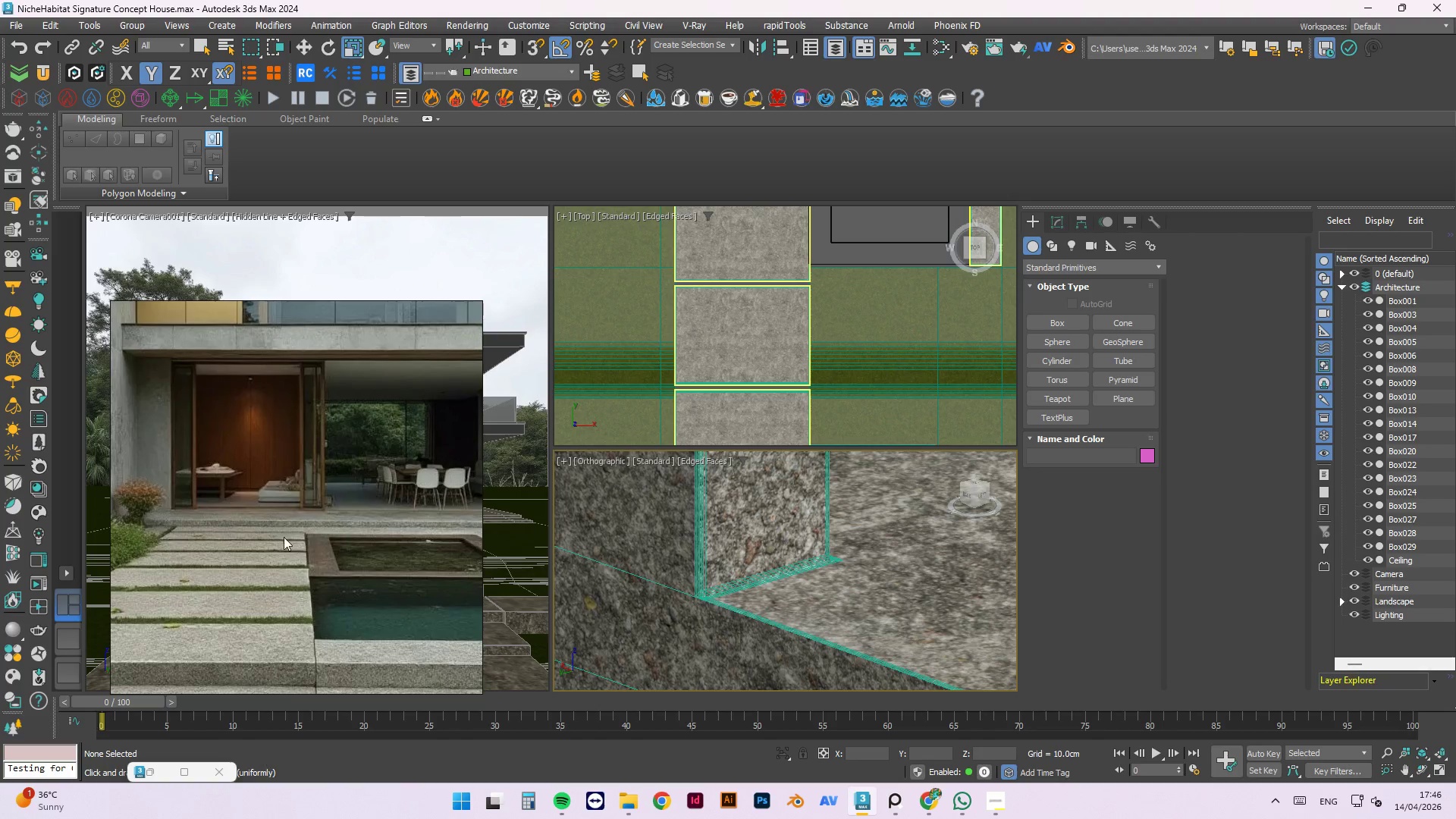 
hold_key(key=AltLeft, duration=0.98)
 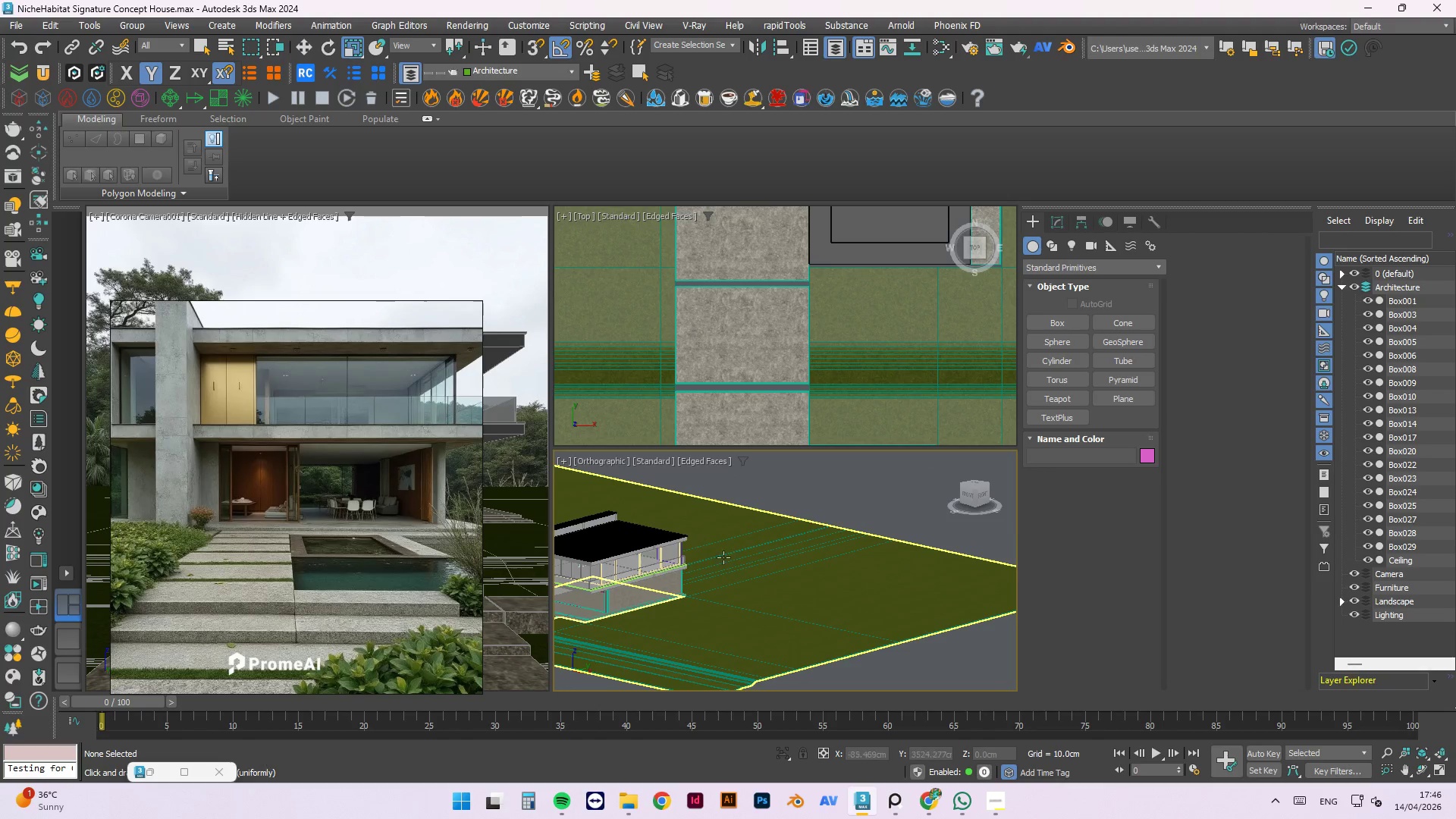 
scroll: coordinate [672, 579], scroll_direction: down, amount: 18.0
 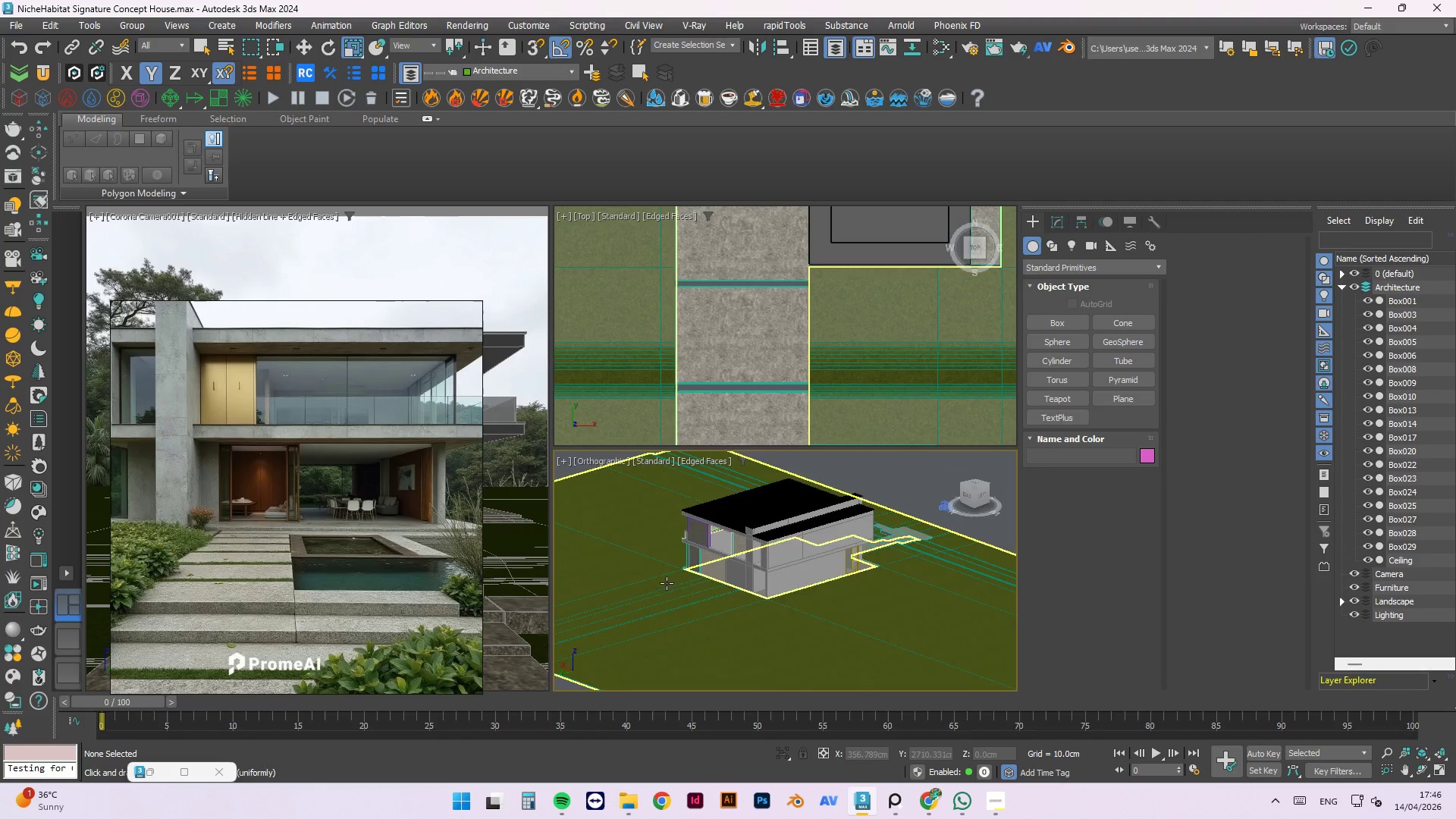 
hold_key(key=AltLeft, duration=0.41)
 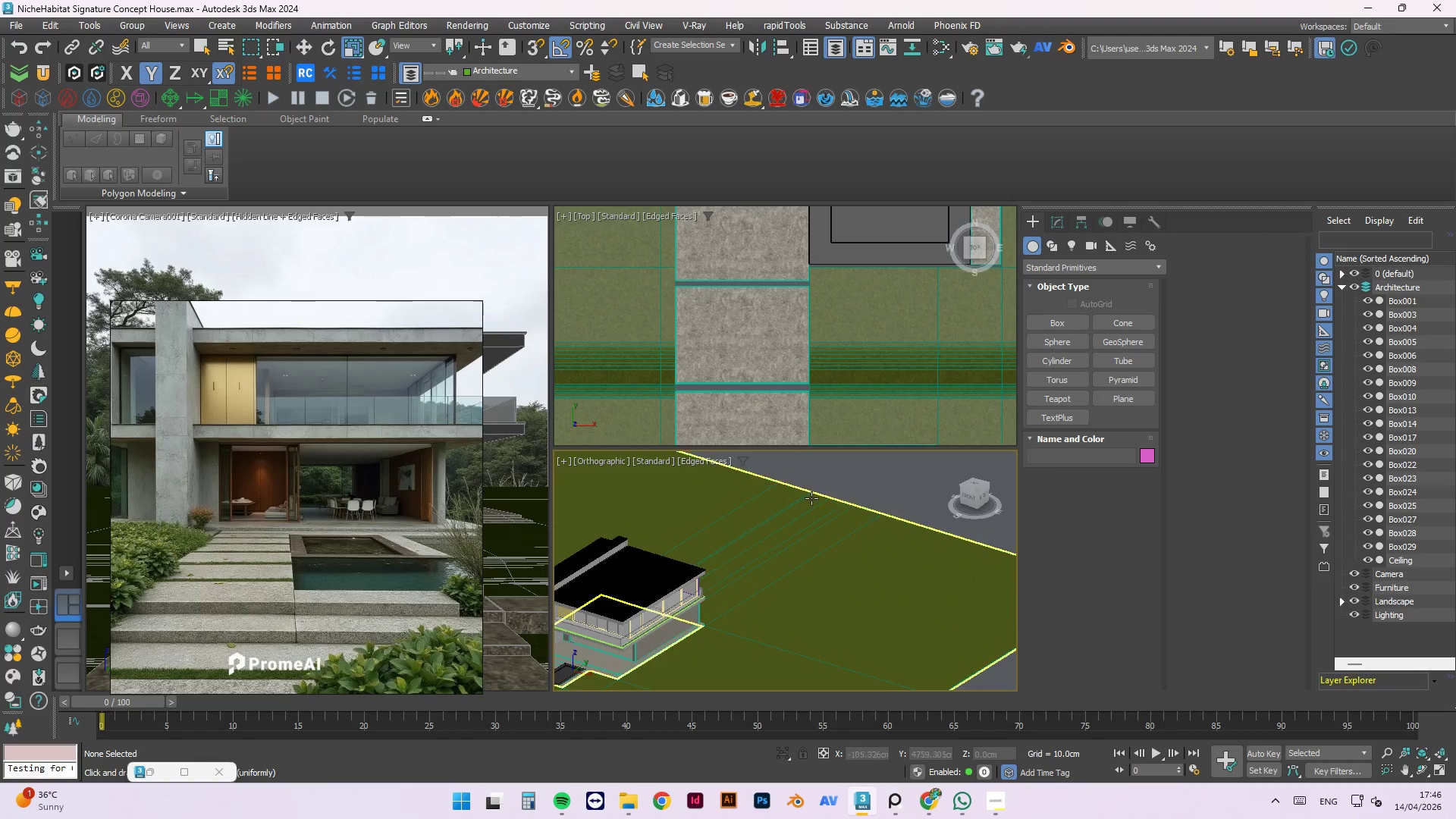 
left_click([890, 497])
 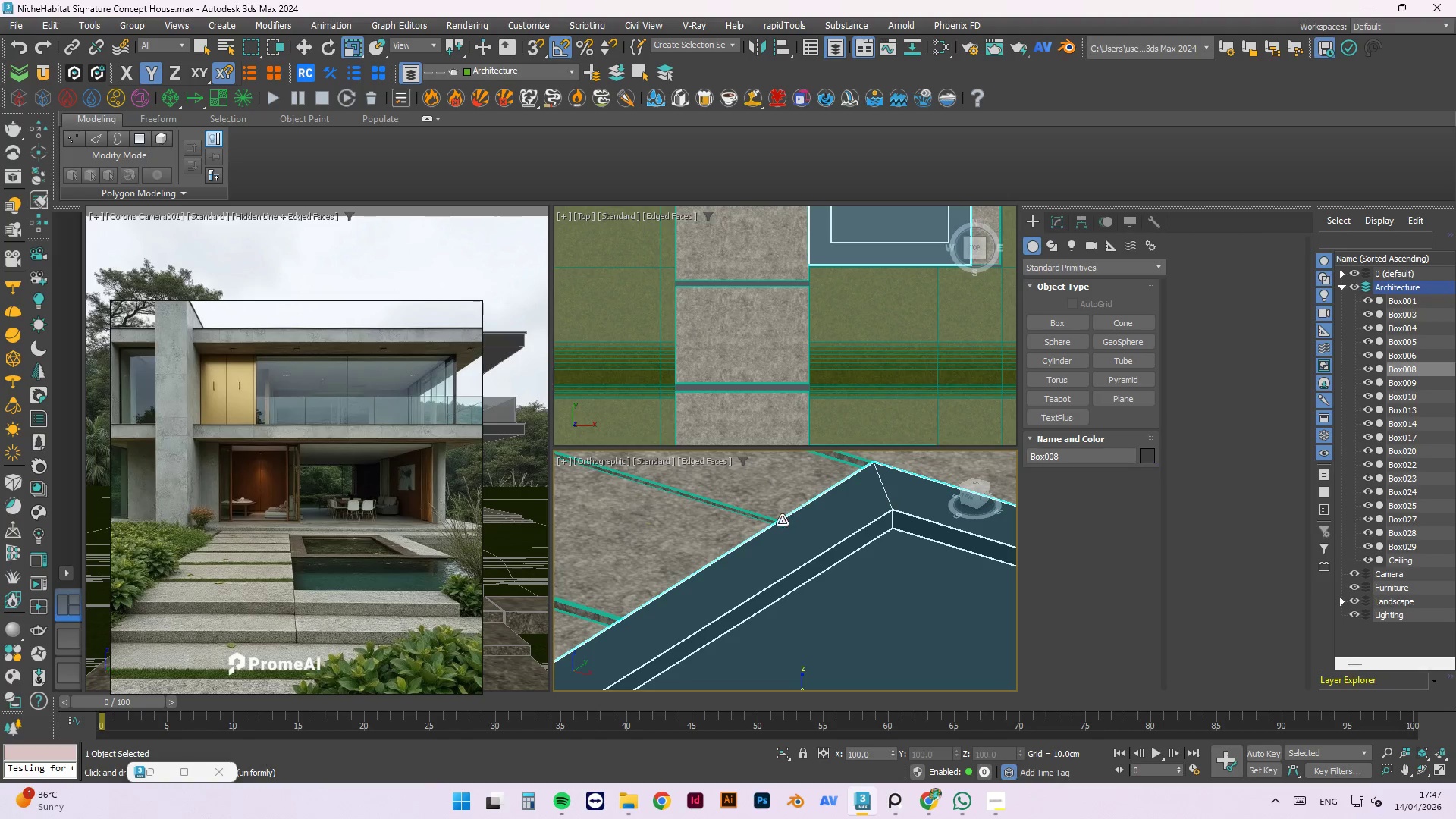 
scroll: coordinate [899, 514], scroll_direction: up, amount: 9.0
 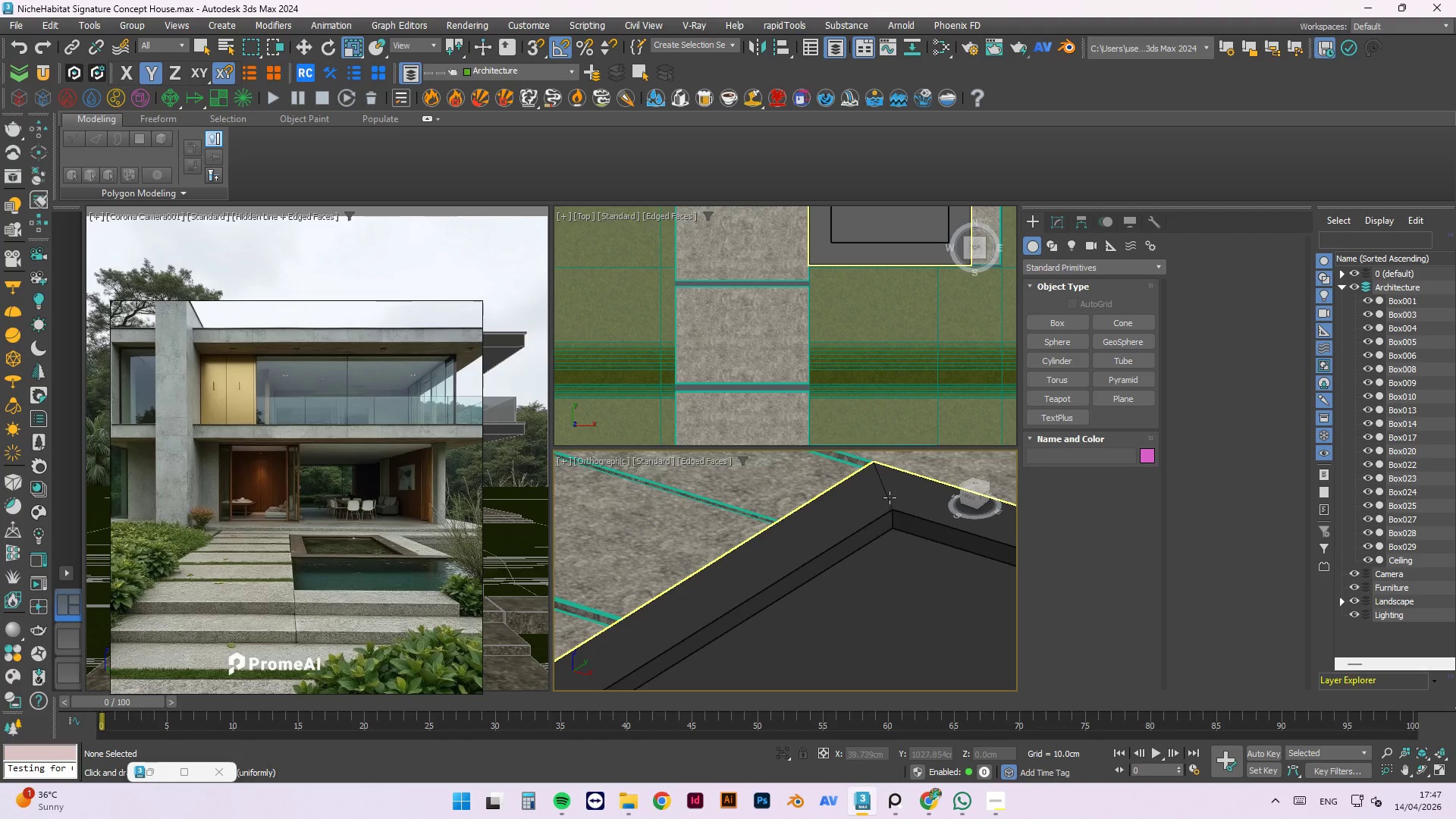 
scroll: coordinate [777, 522], scroll_direction: down, amount: 4.0
 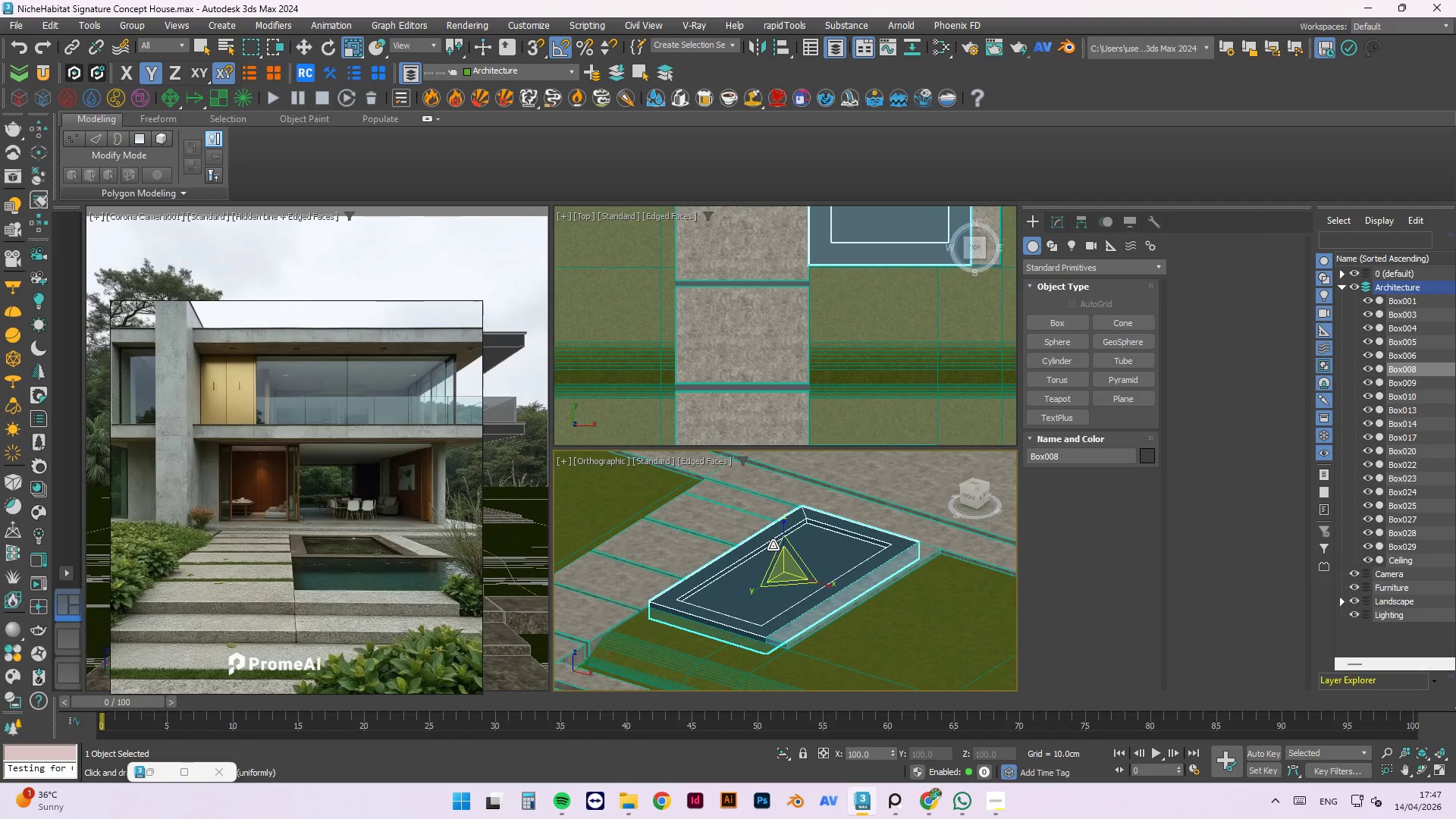 
hold_key(key=AltLeft, duration=1.5)
 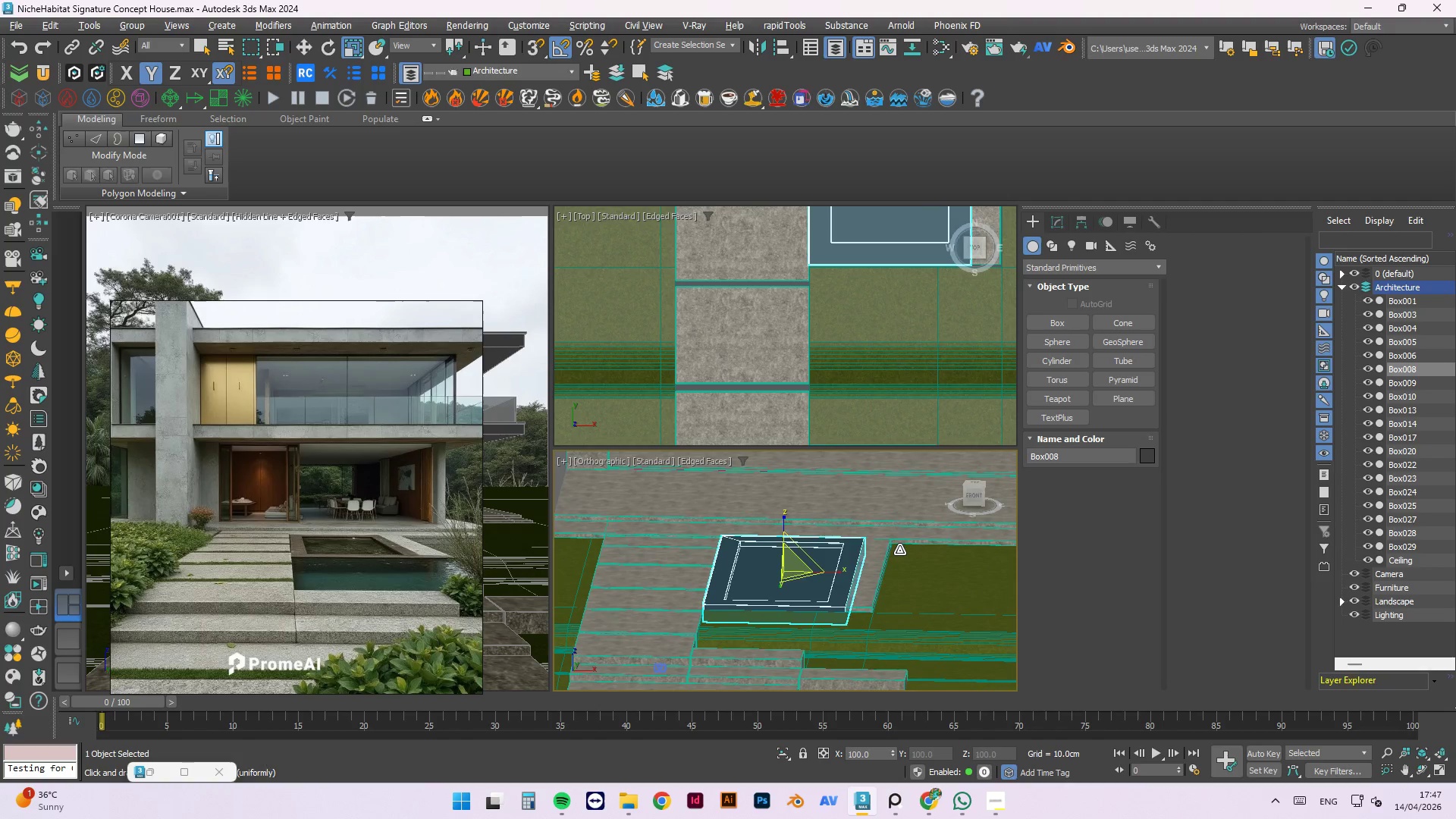 
hold_key(key=AltLeft, duration=1.51)
 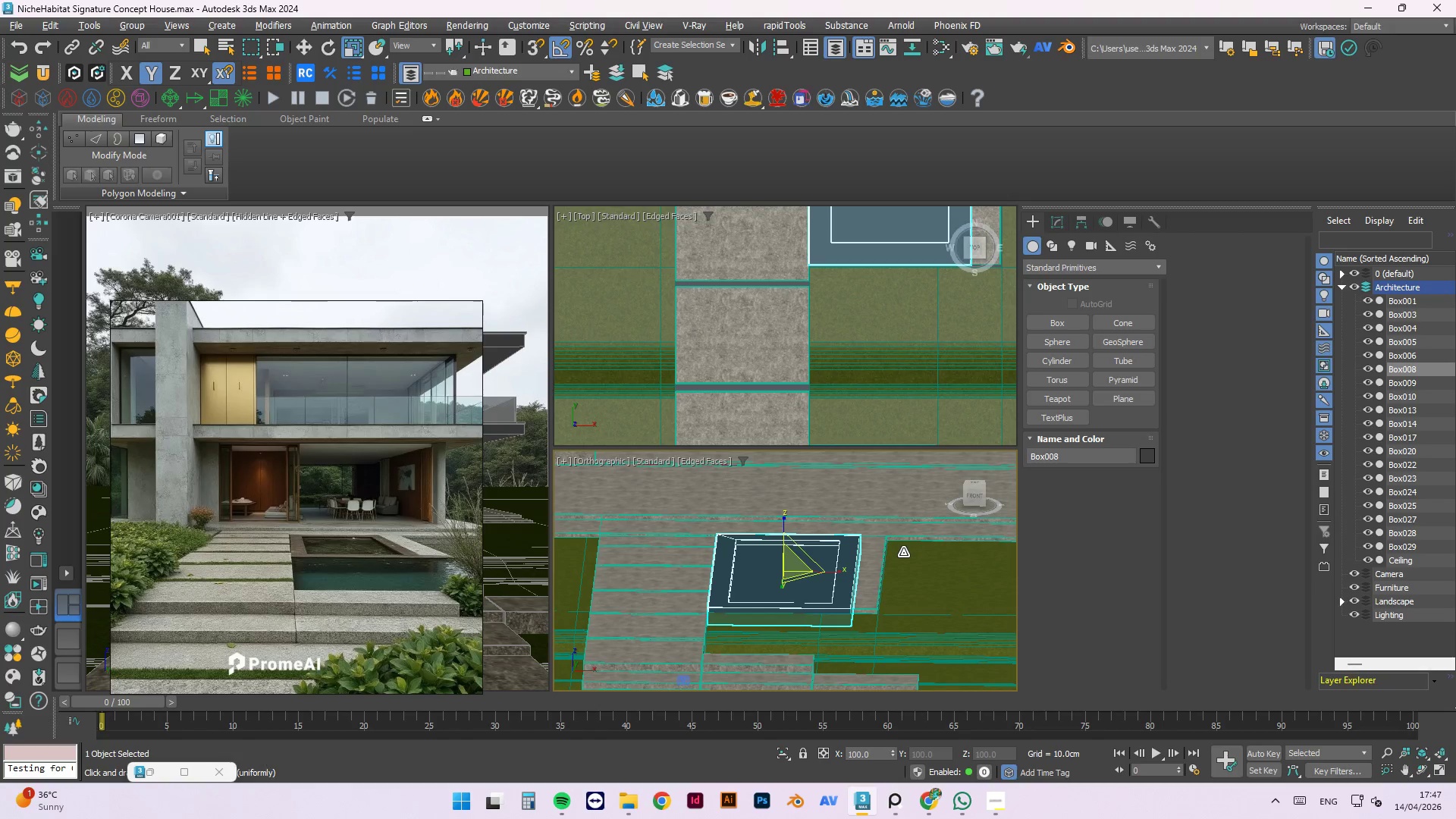 
hold_key(key=AltLeft, duration=1.52)
 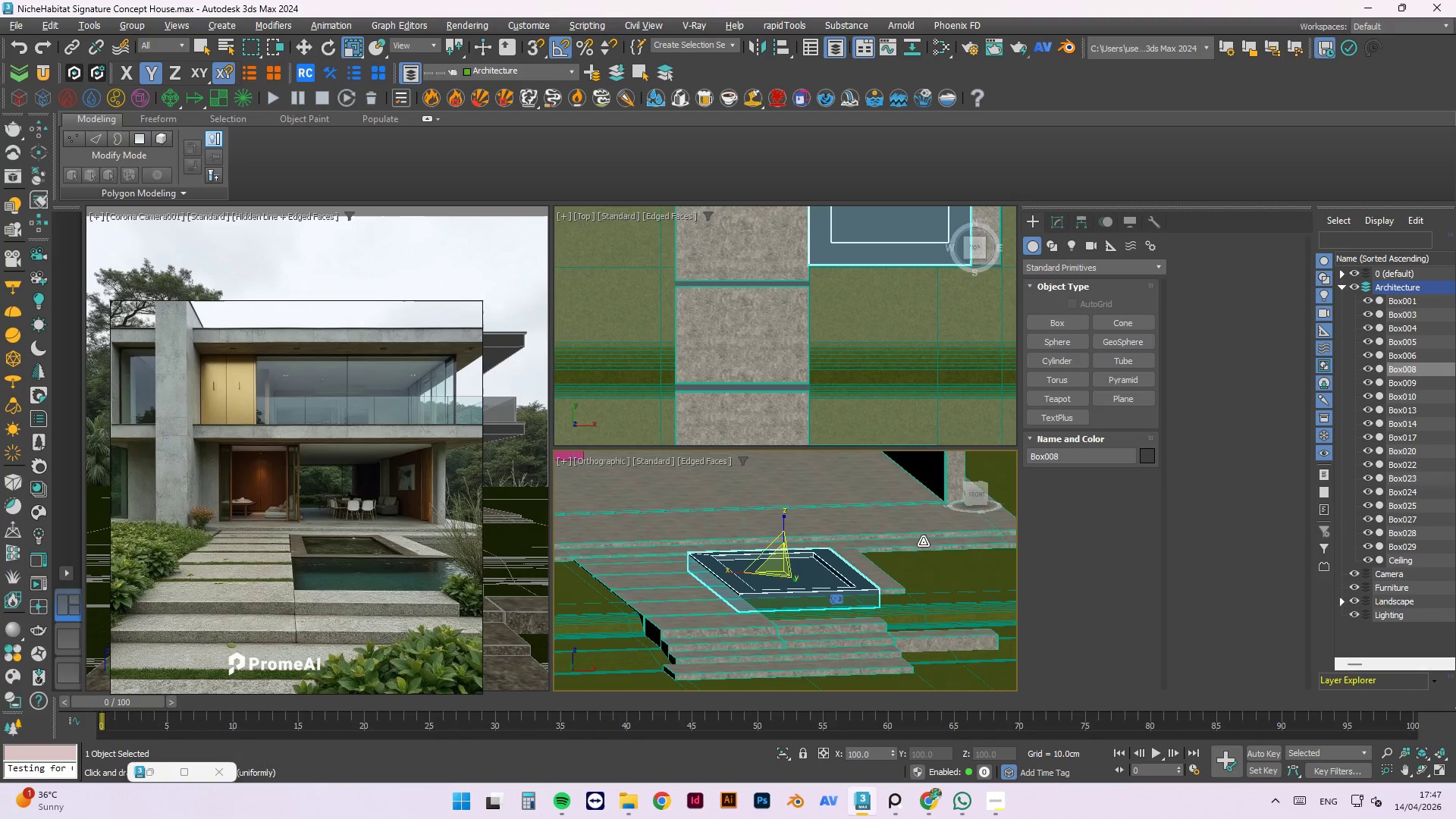 
hold_key(key=AltLeft, duration=1.5)
 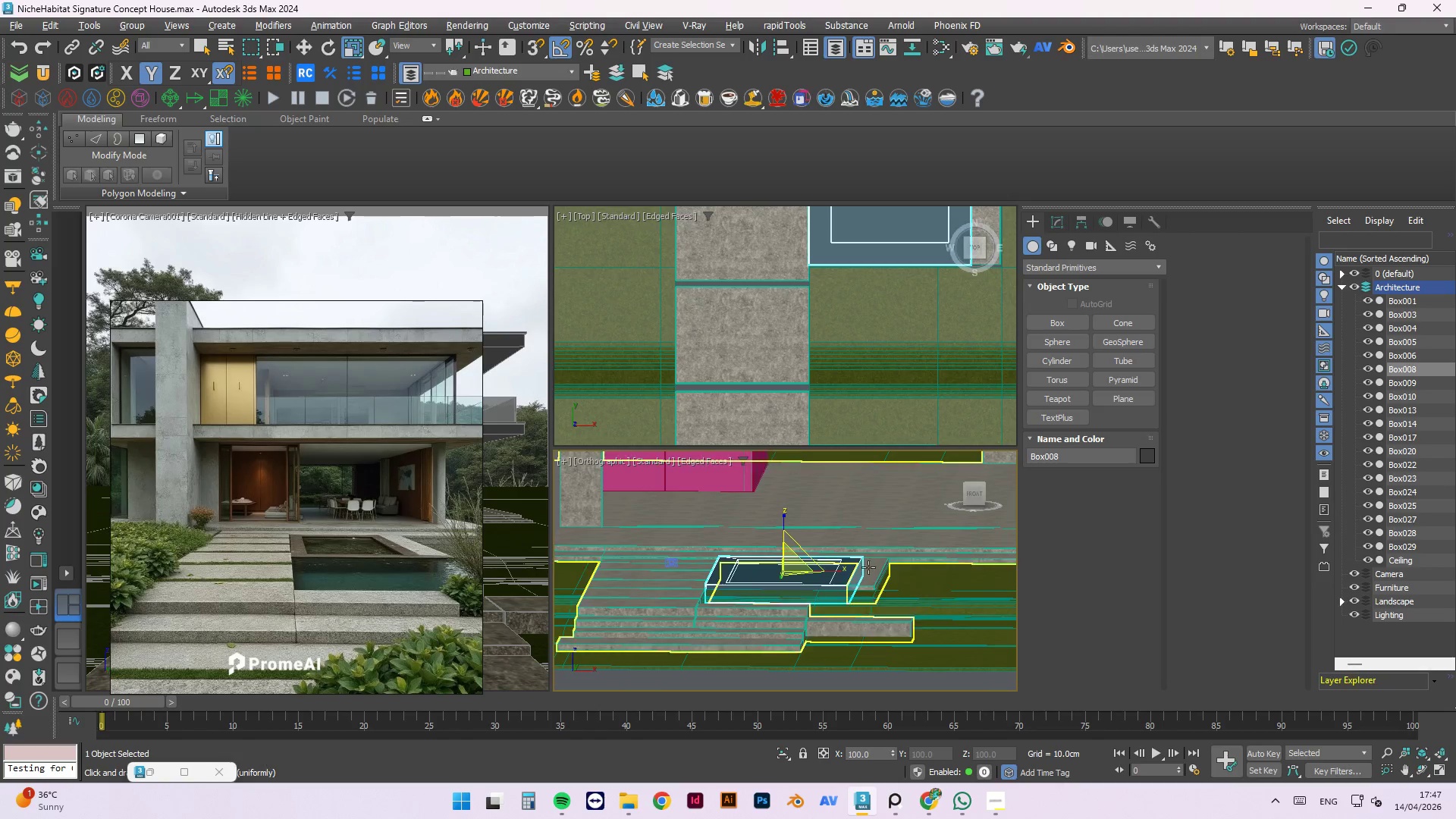 
hold_key(key=AltLeft, duration=0.48)
 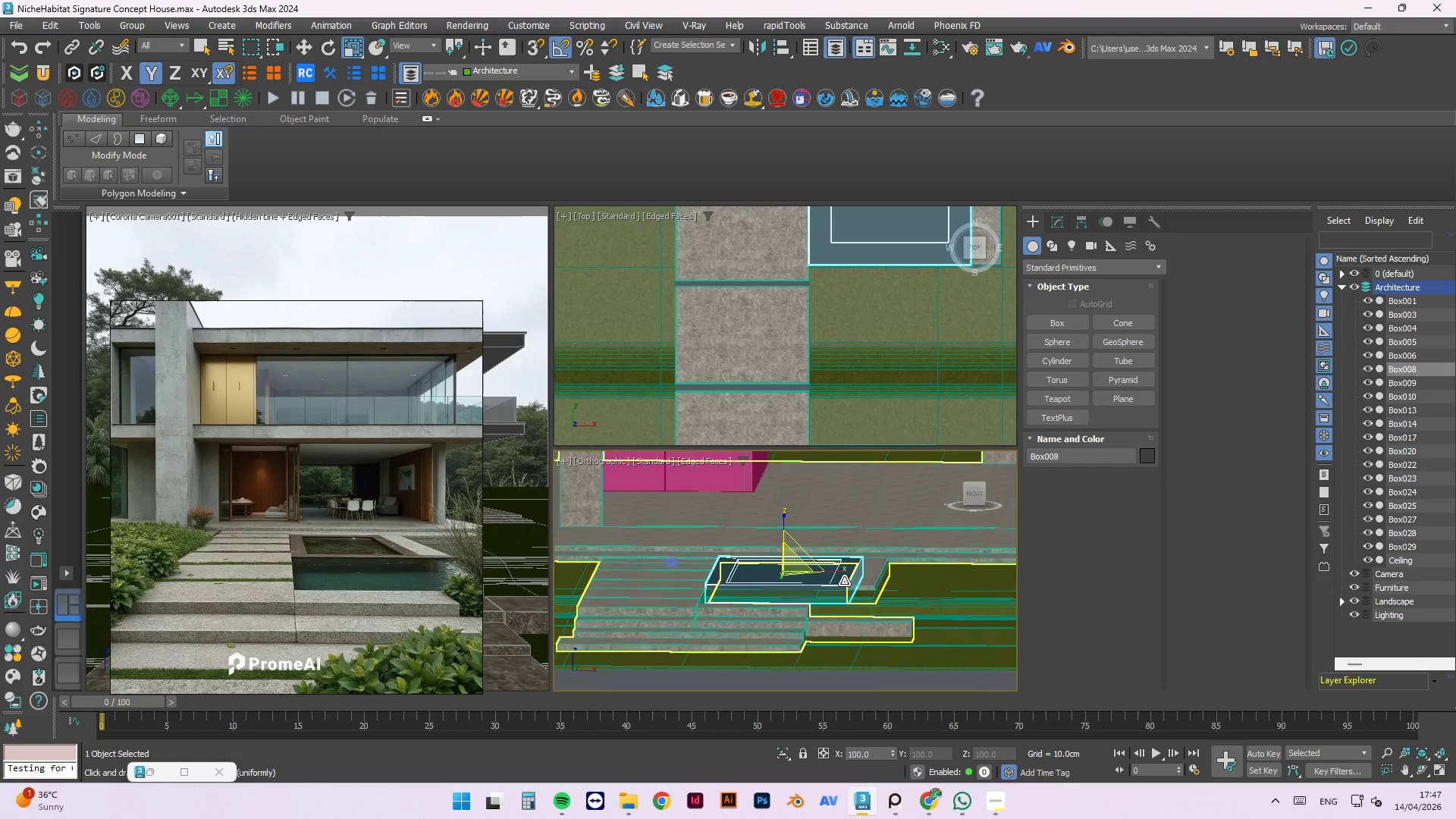 
scroll: coordinate [835, 591], scroll_direction: up, amount: 3.0
 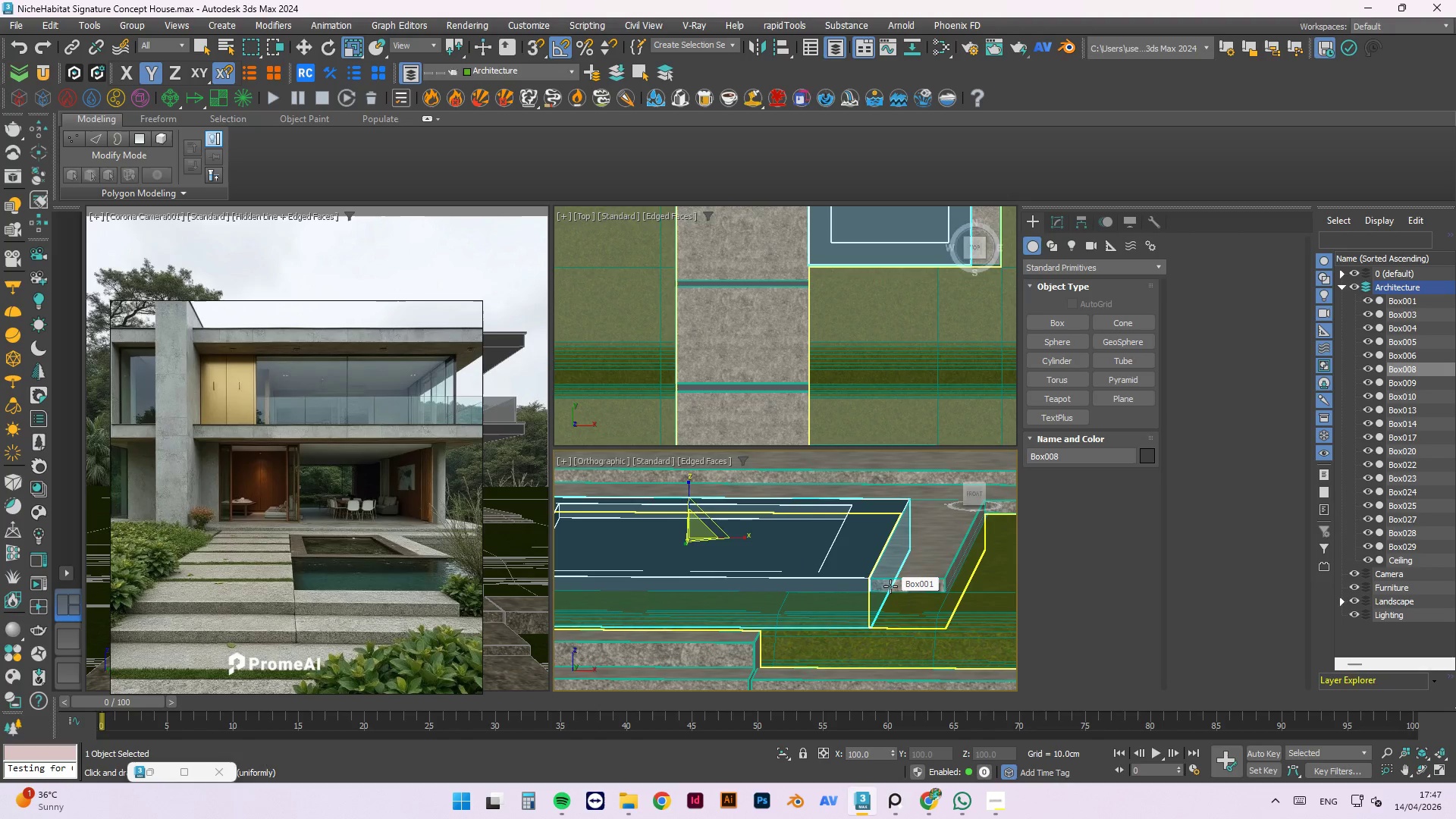 
scroll: coordinate [812, 592], scroll_direction: down, amount: 3.0
 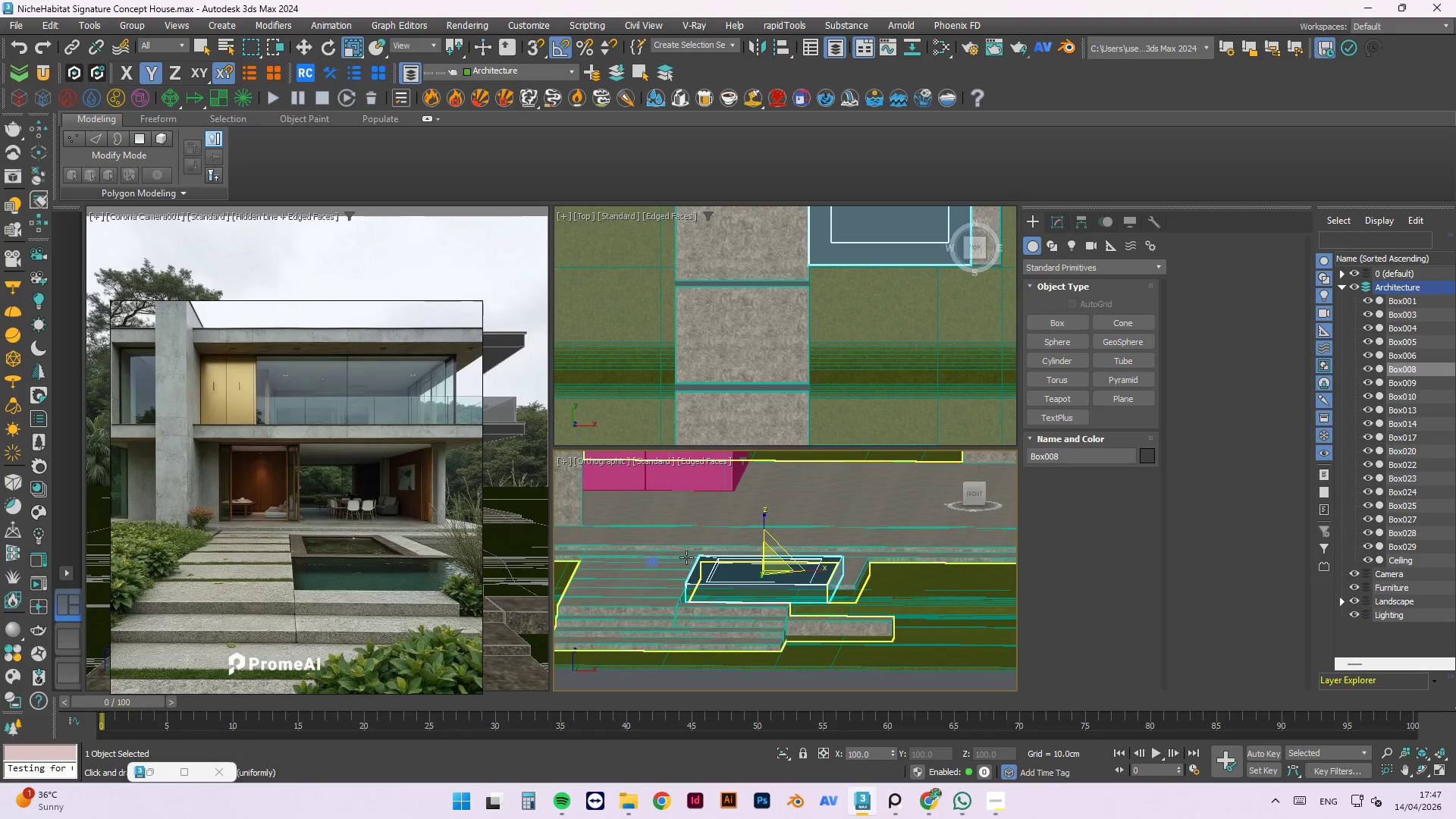 
hold_key(key=AltLeft, duration=0.75)
 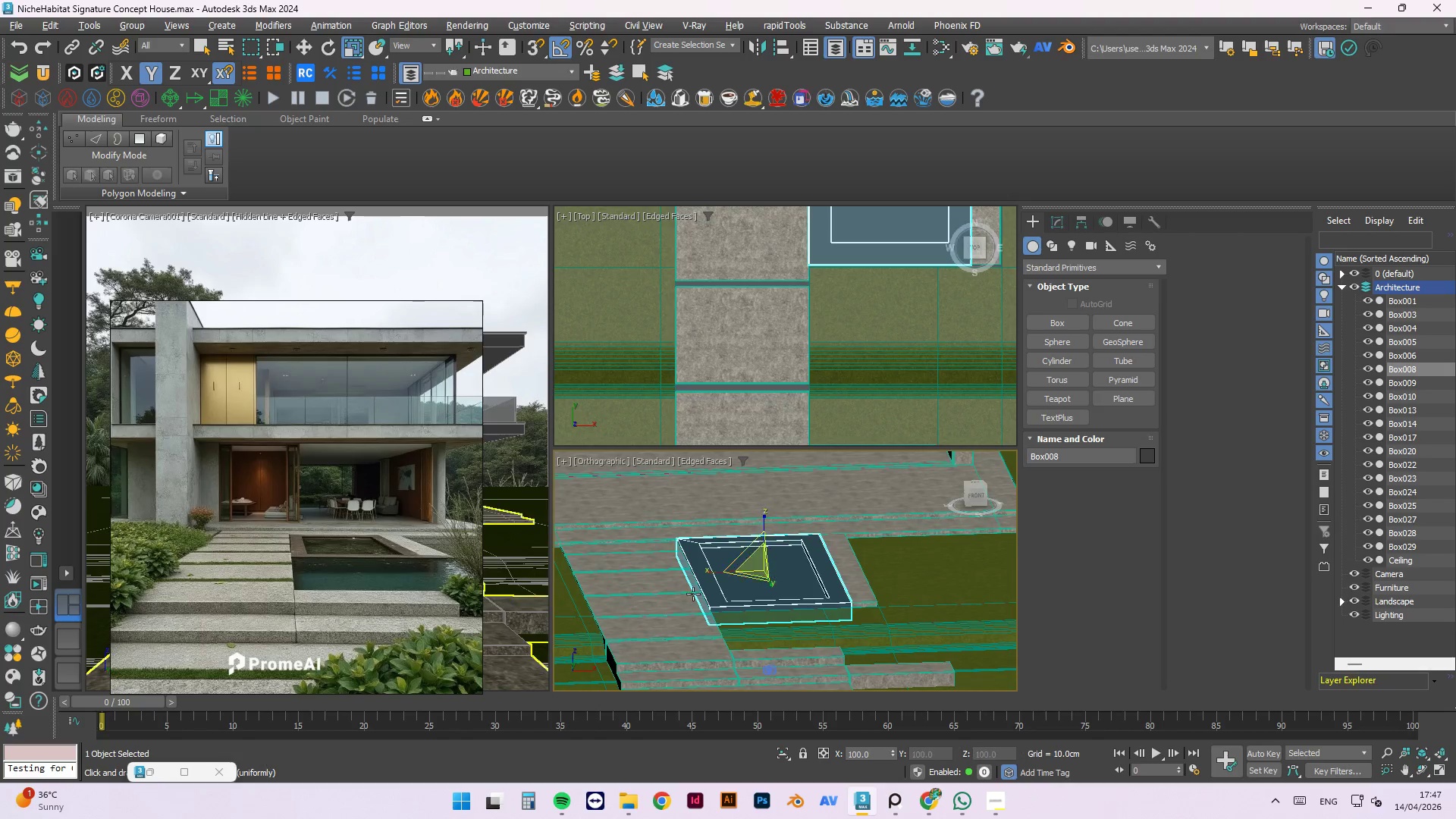 
scroll: coordinate [693, 594], scroll_direction: up, amount: 4.0
 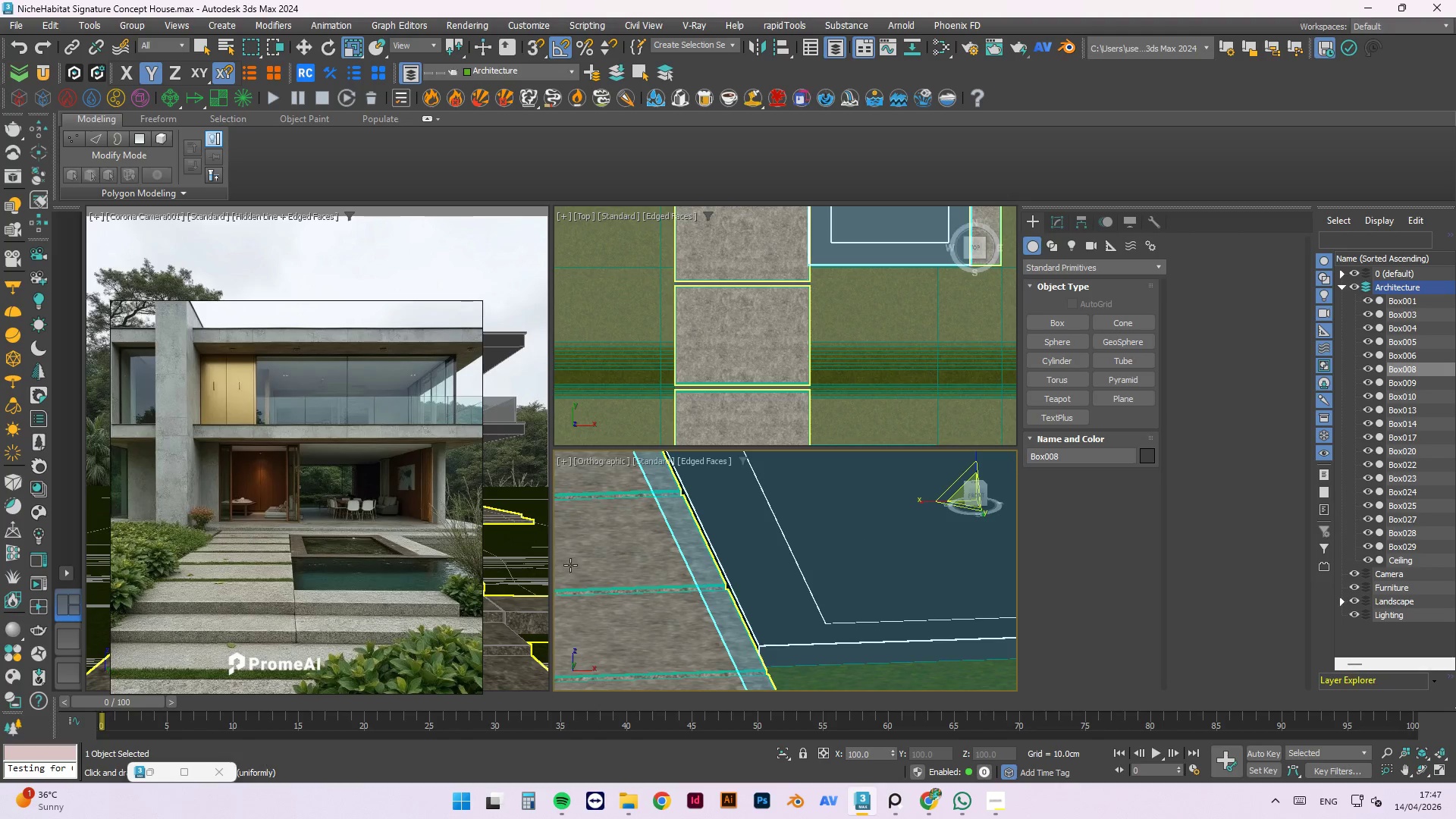 
scroll: coordinate [608, 551], scroll_direction: down, amount: 4.0
 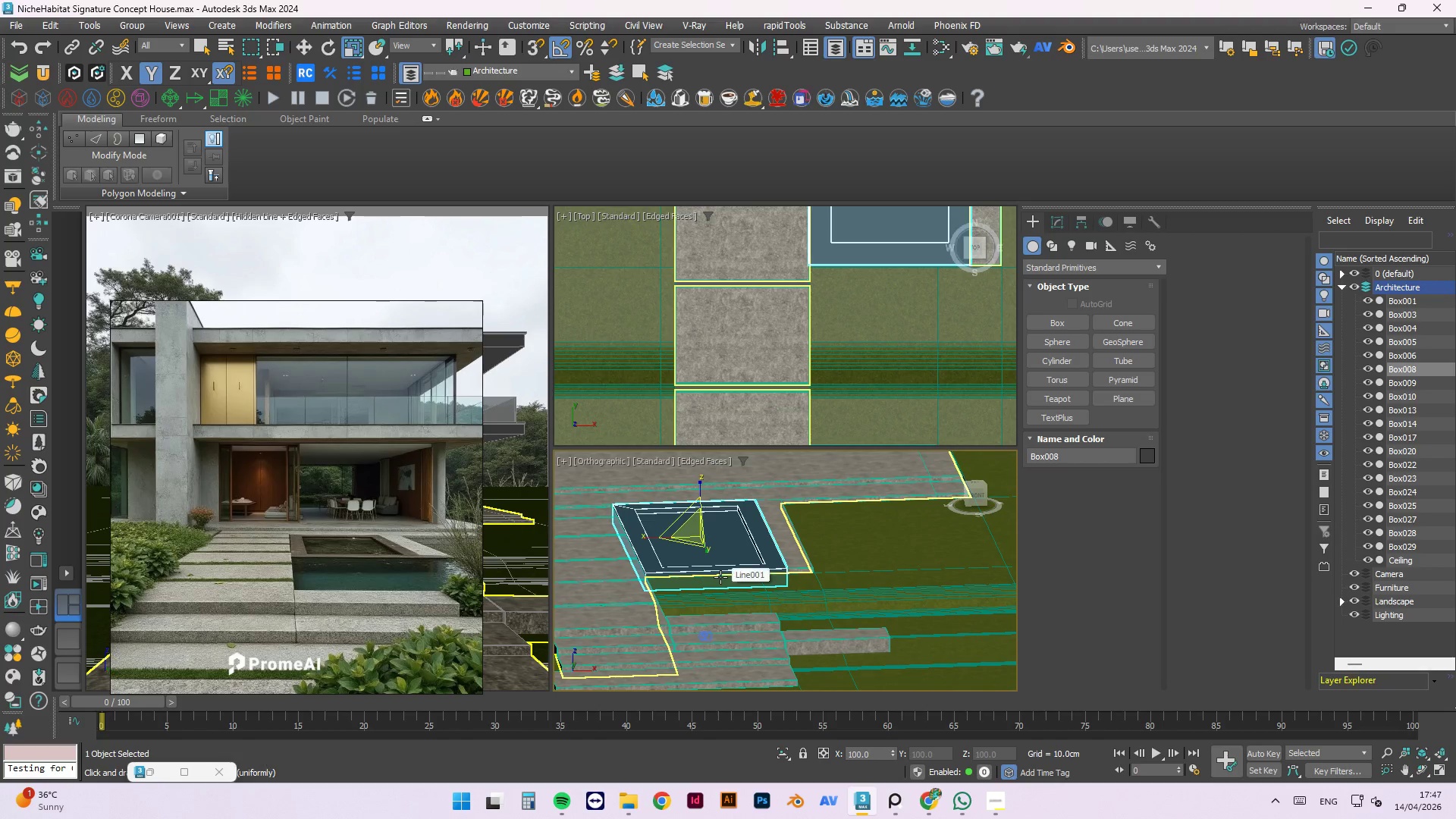 
key(T)
 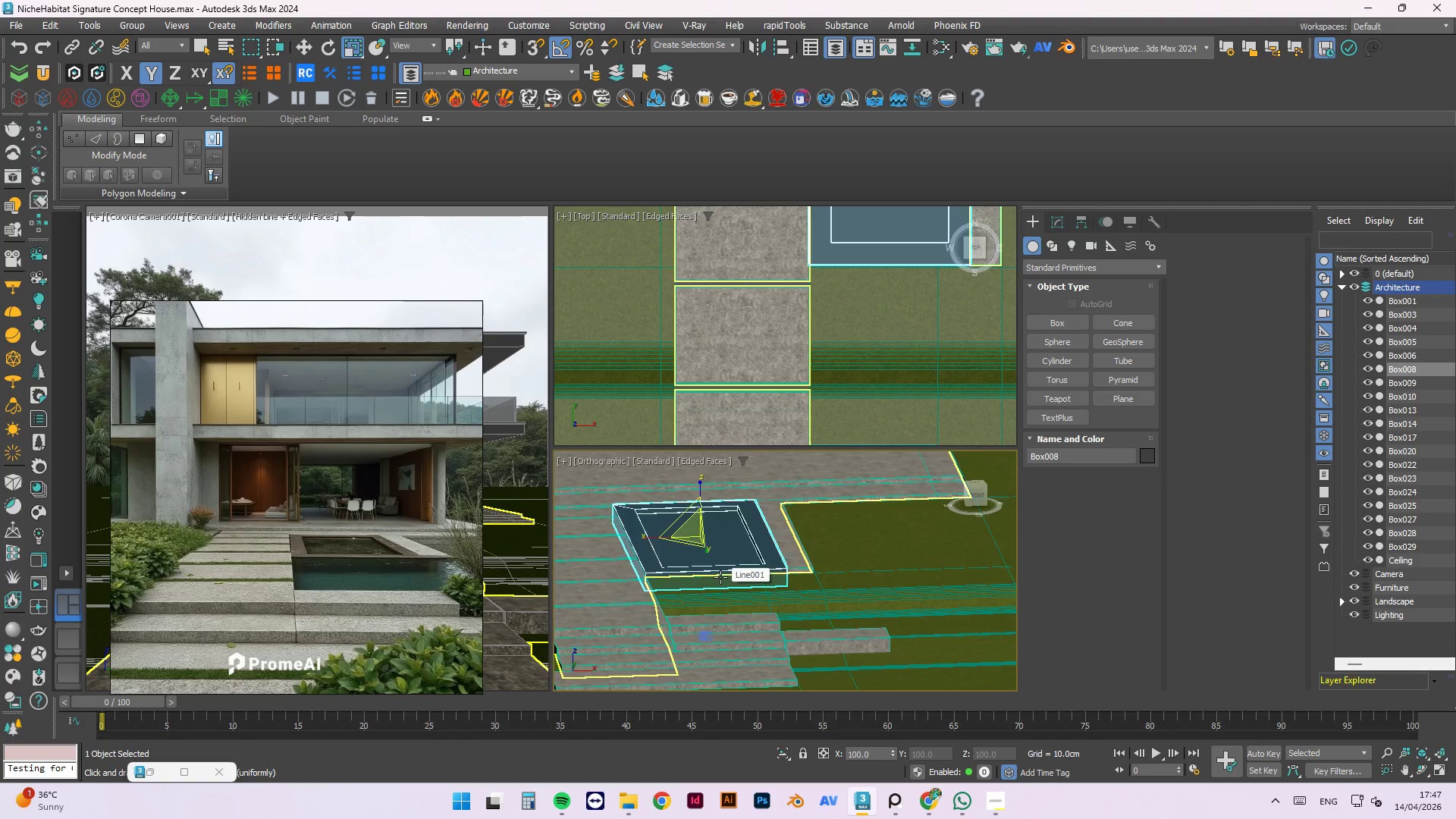 
left_click([868, 534])
 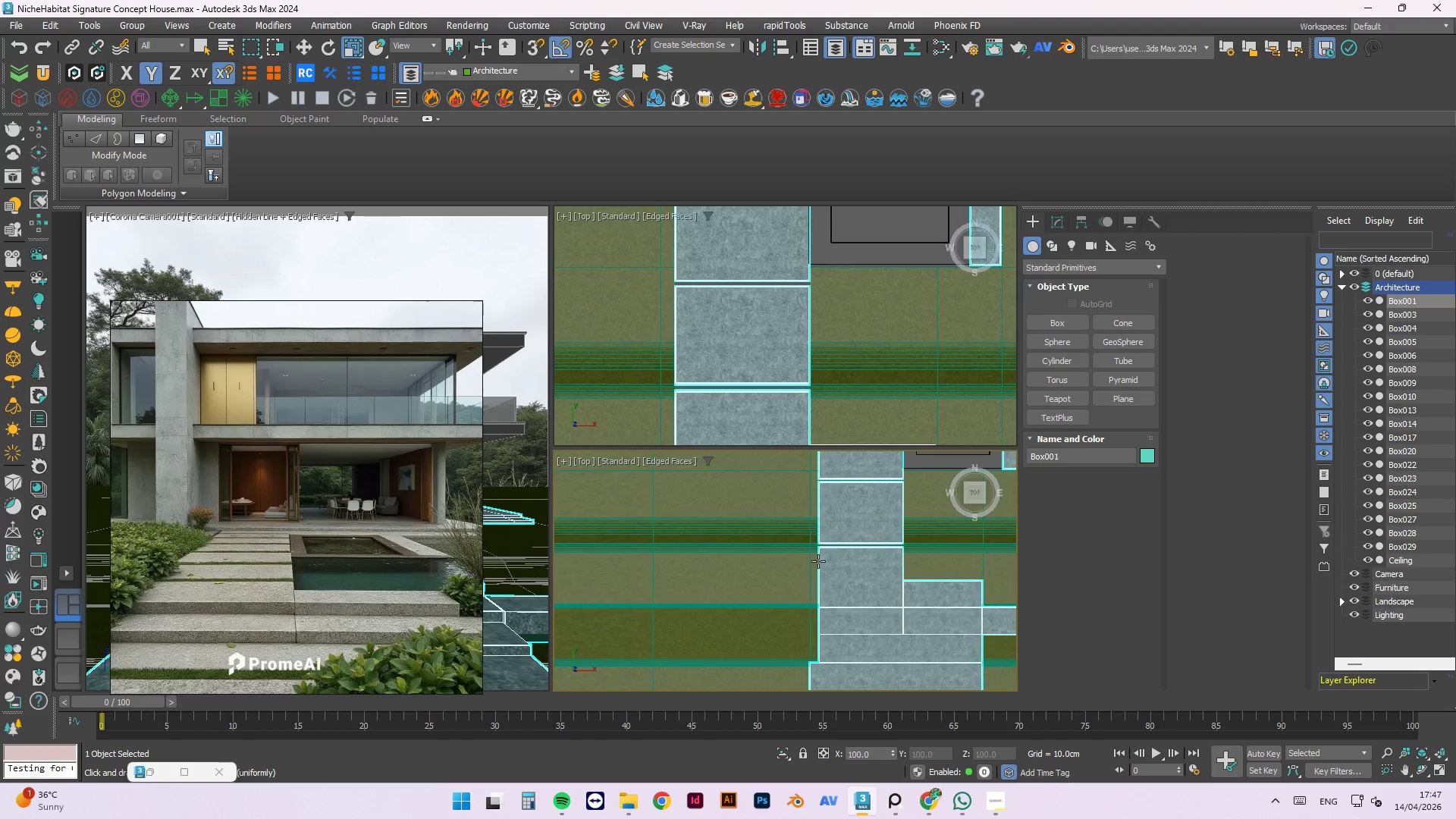 
scroll: coordinate [760, 470], scroll_direction: up, amount: 12.0
 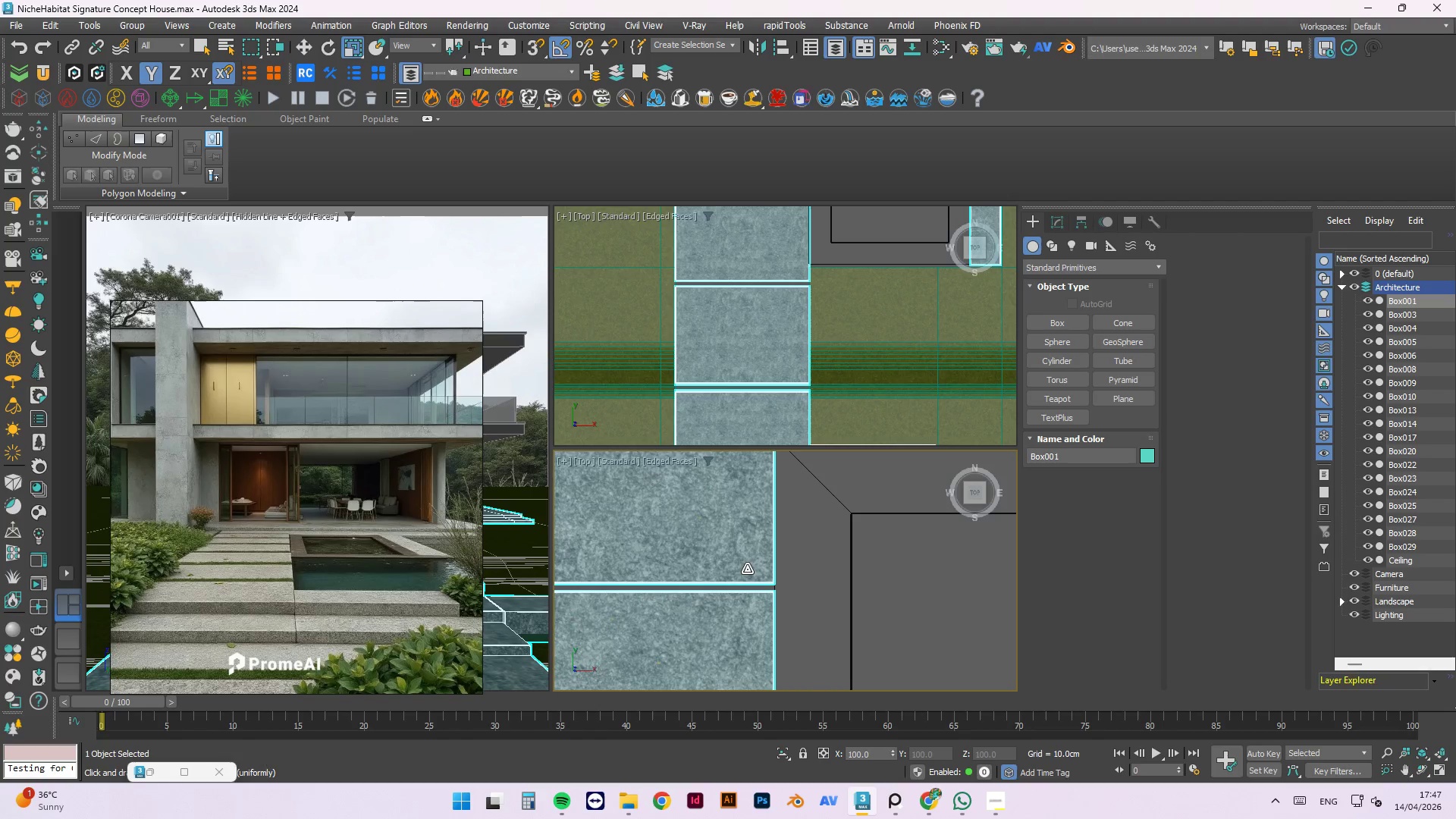 
scroll: coordinate [811, 650], scroll_direction: down, amount: 5.0
 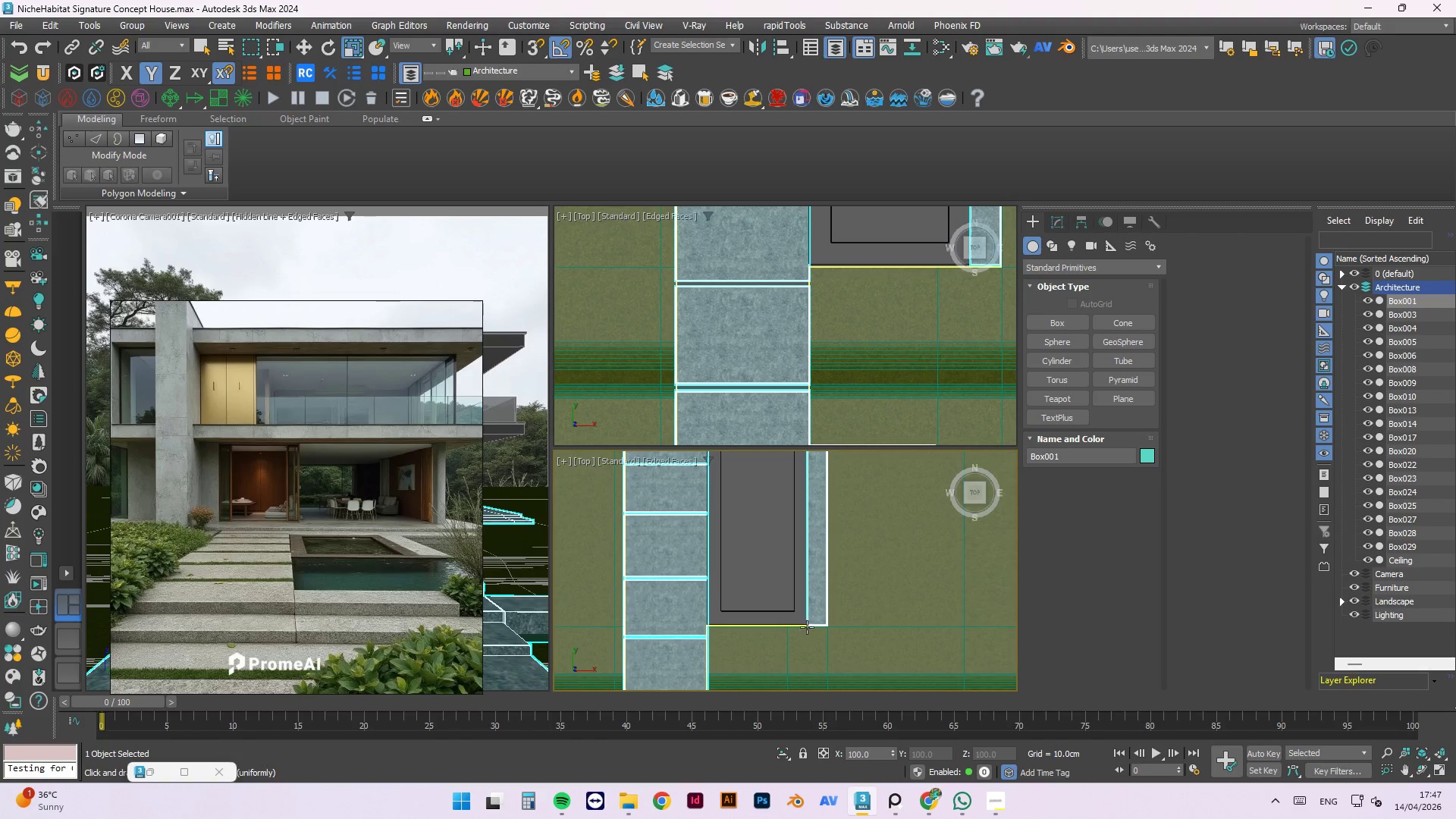 
hold_key(key=AltLeft, duration=1.51)
 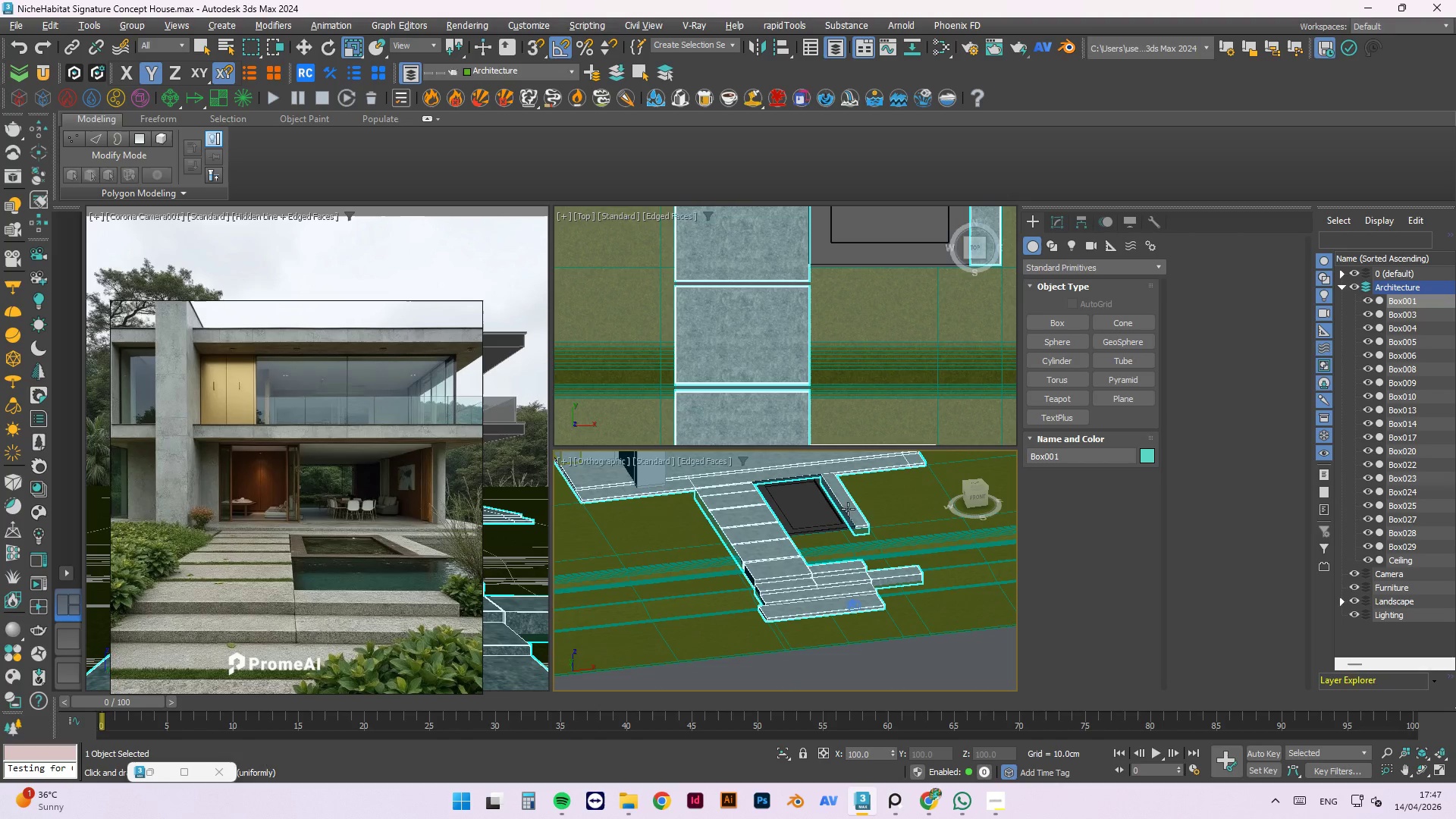 
scroll: coordinate [803, 624], scroll_direction: down, amount: 1.0
 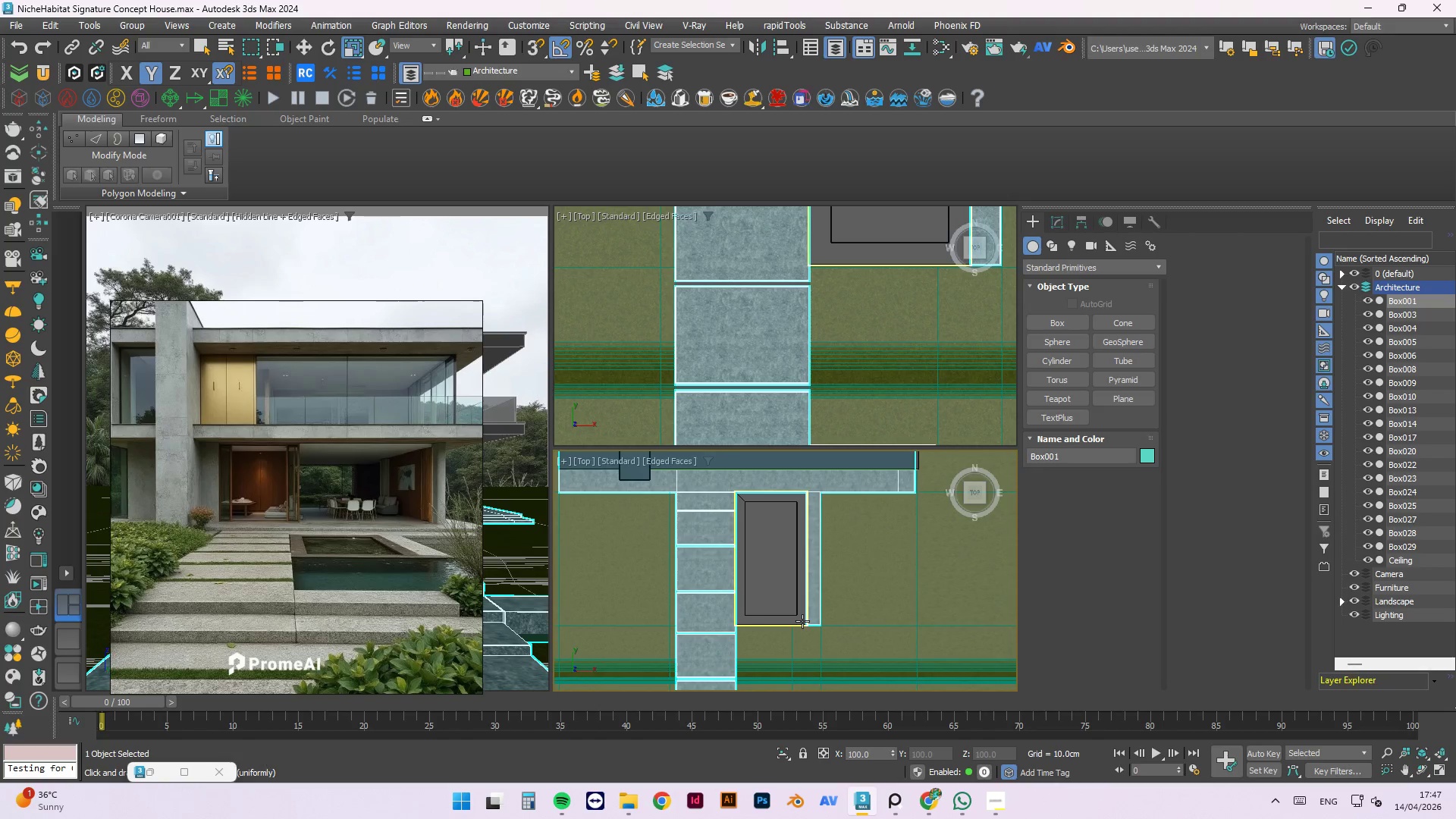 
hold_key(key=AltLeft, duration=0.64)
 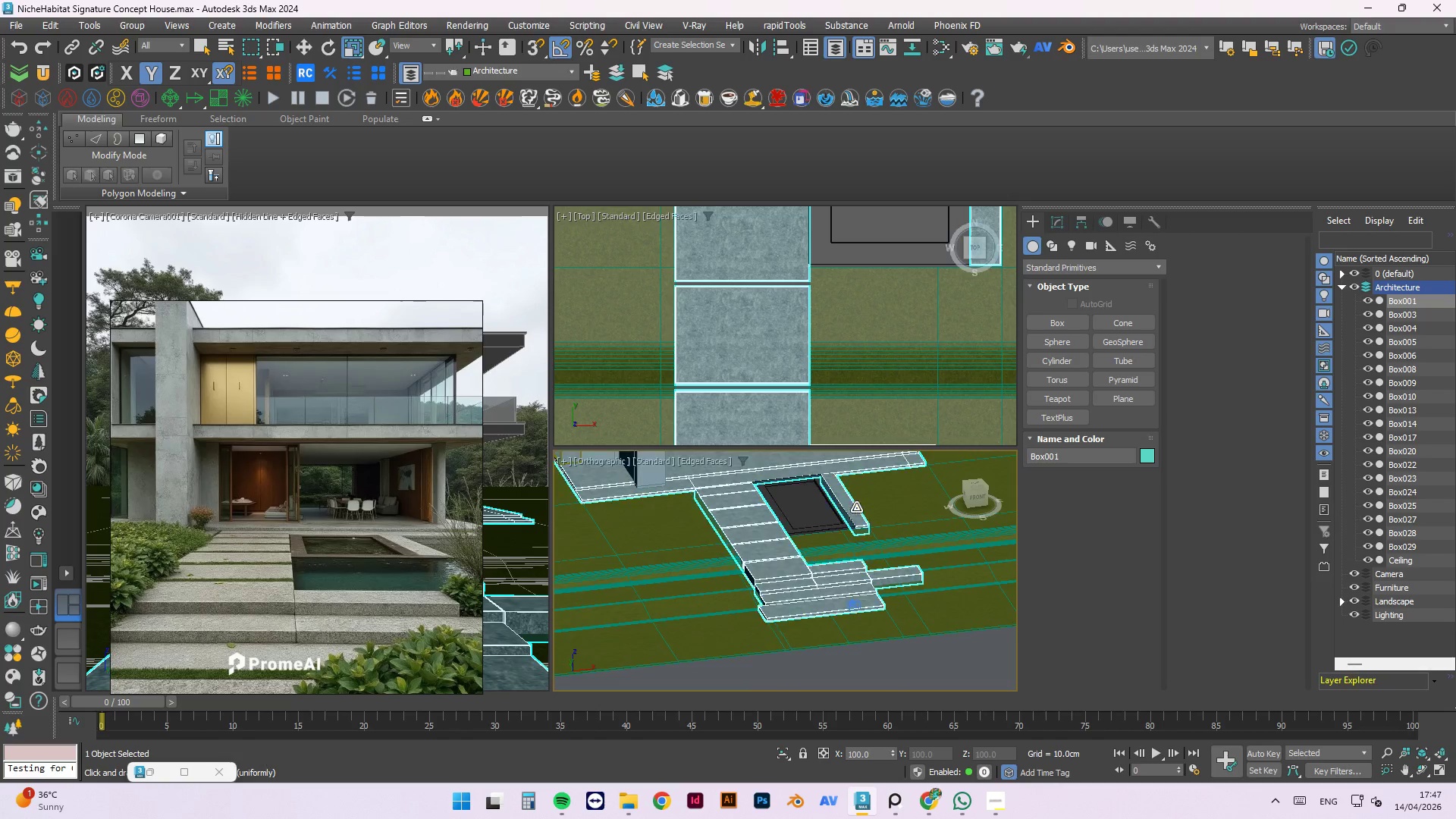 
scroll: coordinate [836, 540], scroll_direction: up, amount: 9.0
 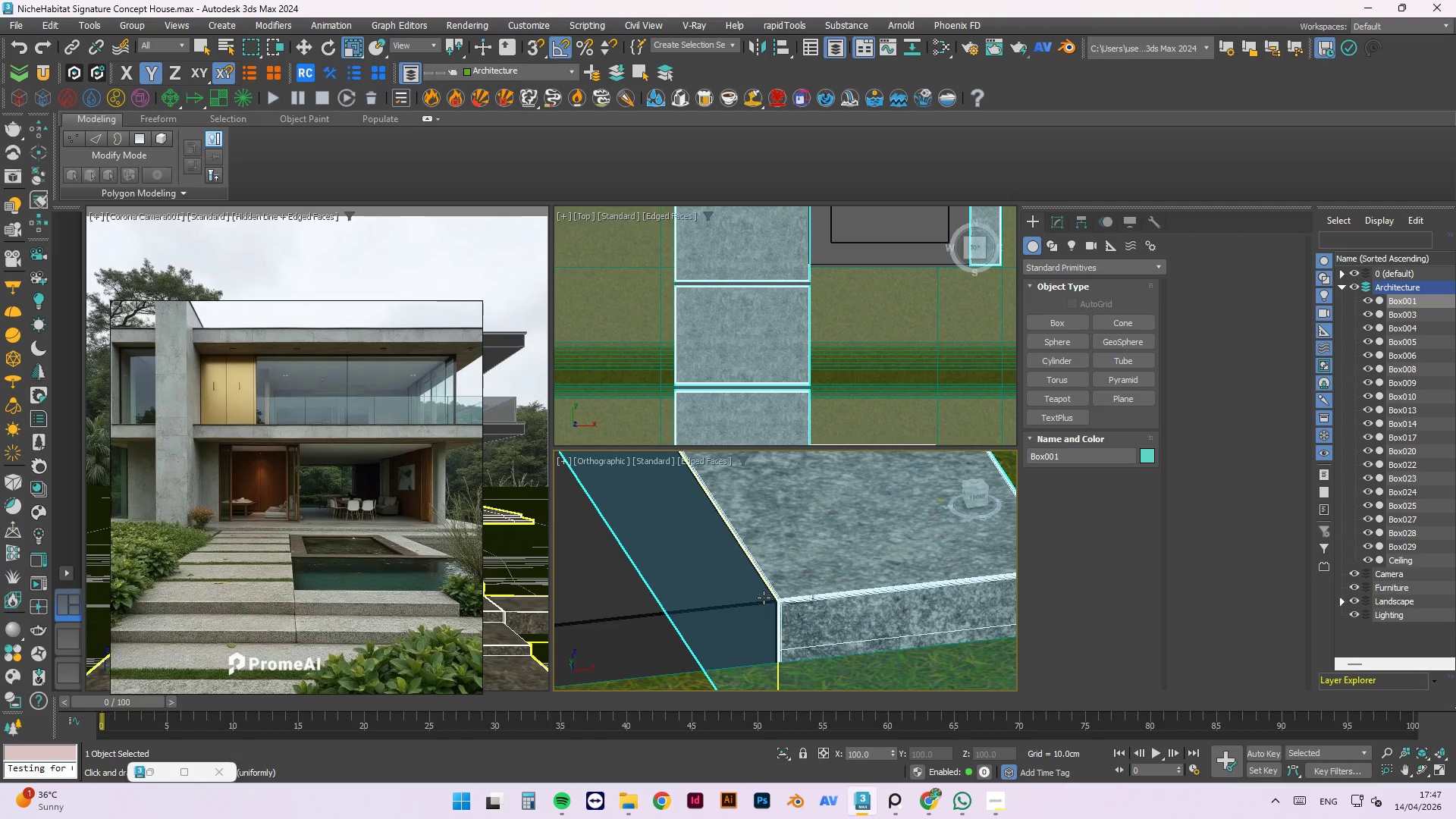 
scroll: coordinate [830, 579], scroll_direction: down, amount: 12.0
 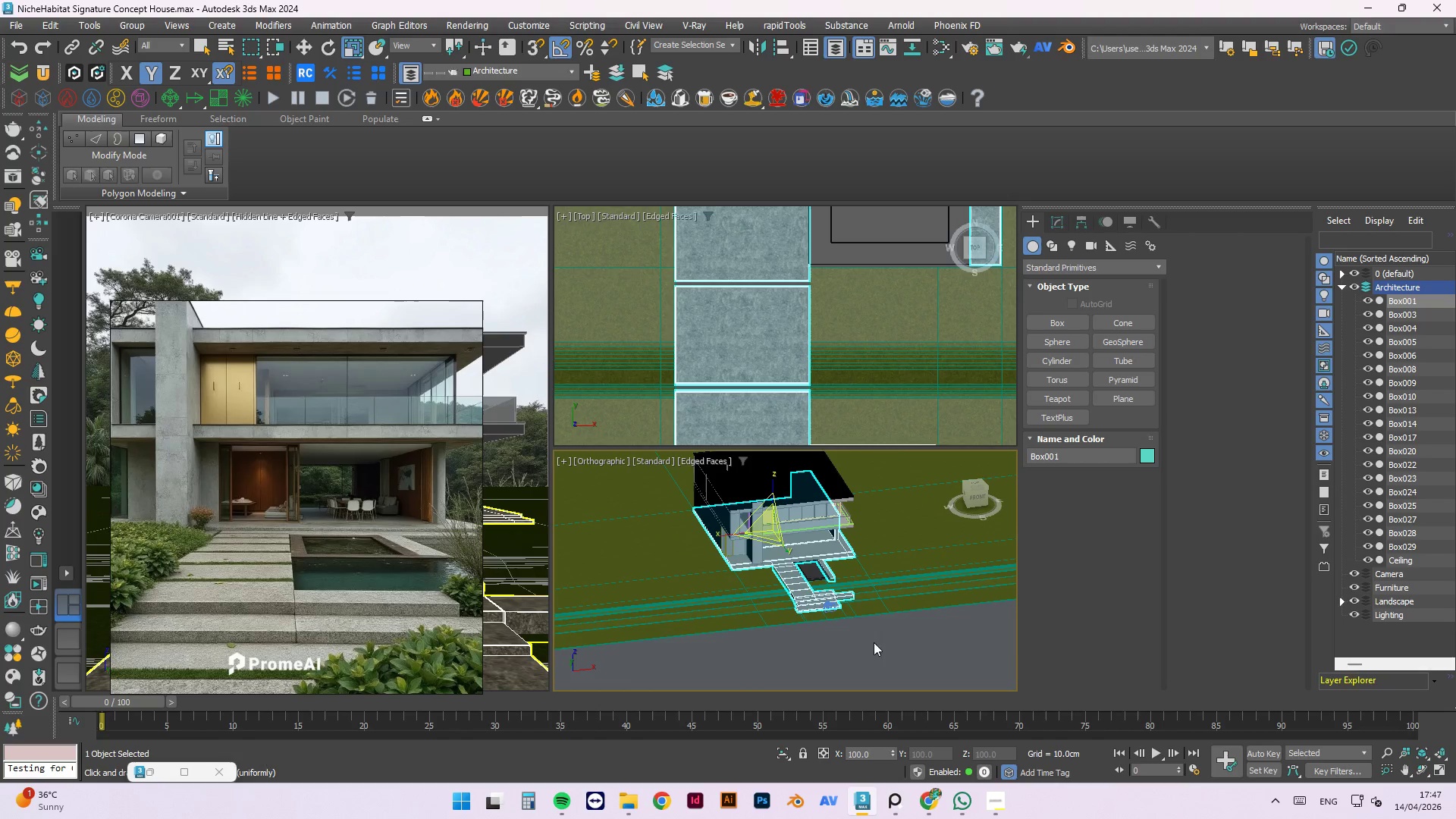 
left_click([896, 660])
 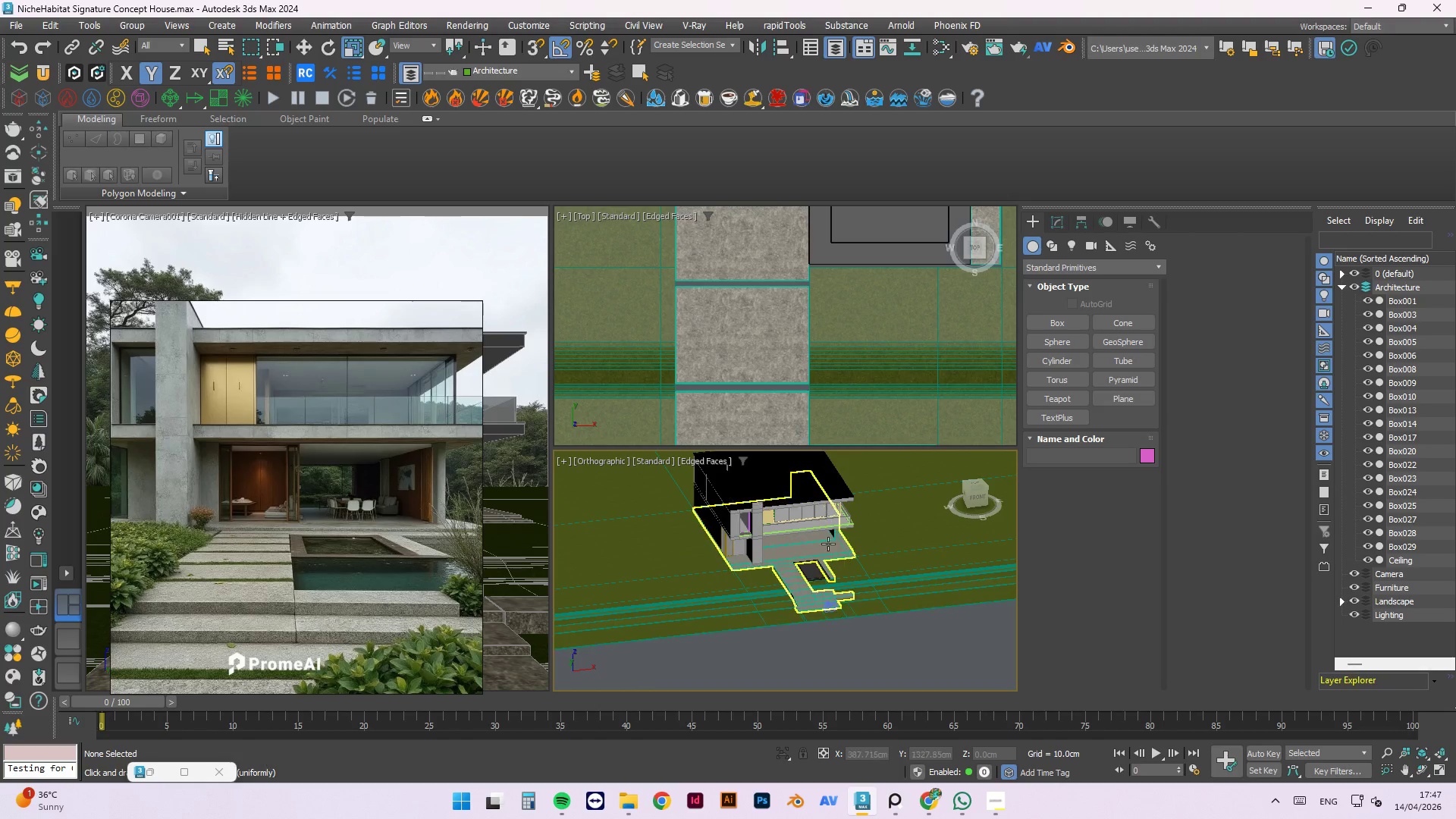 
scroll: coordinate [824, 494], scroll_direction: up, amount: 1.0
 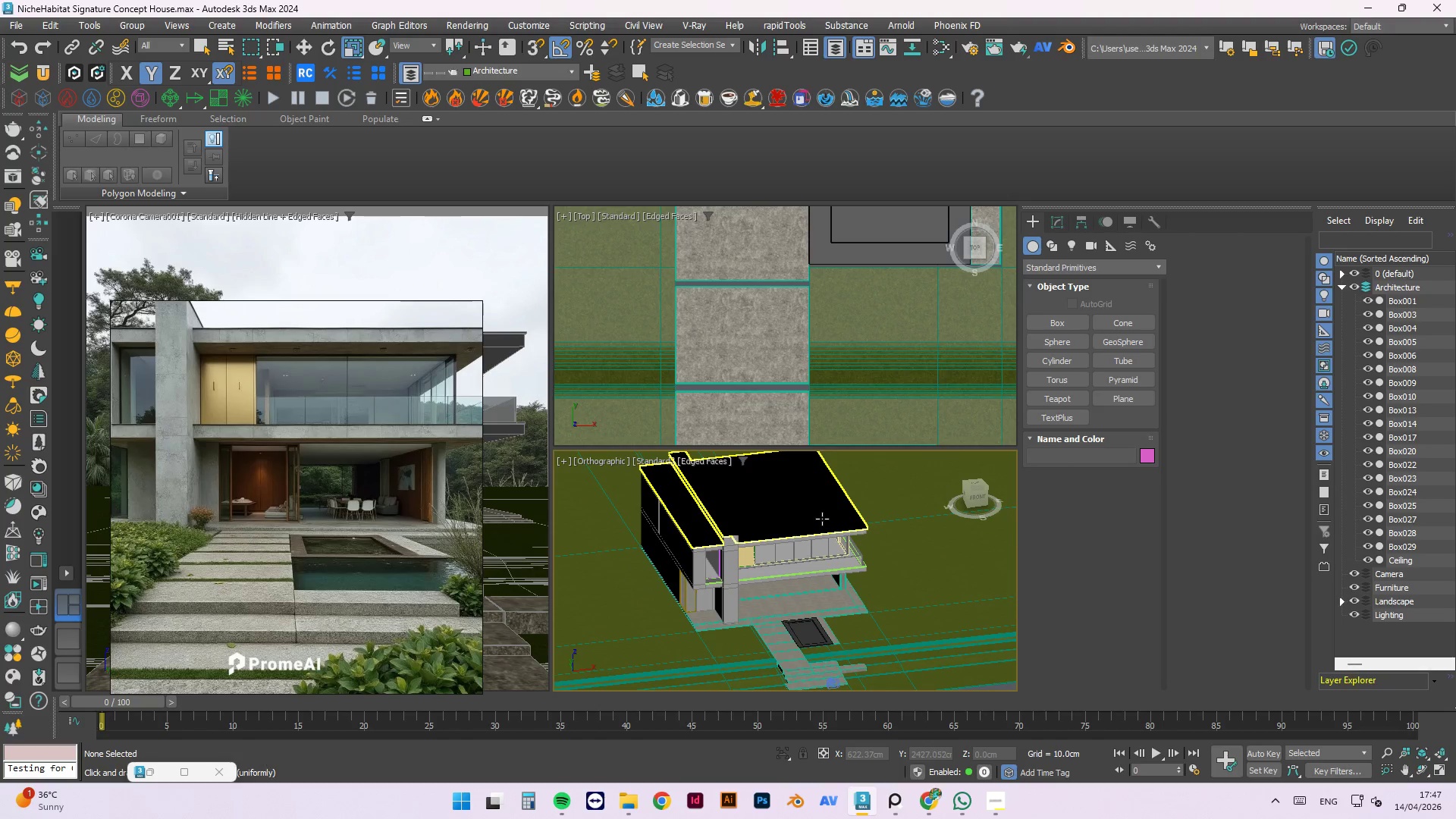 
left_click([822, 519])
 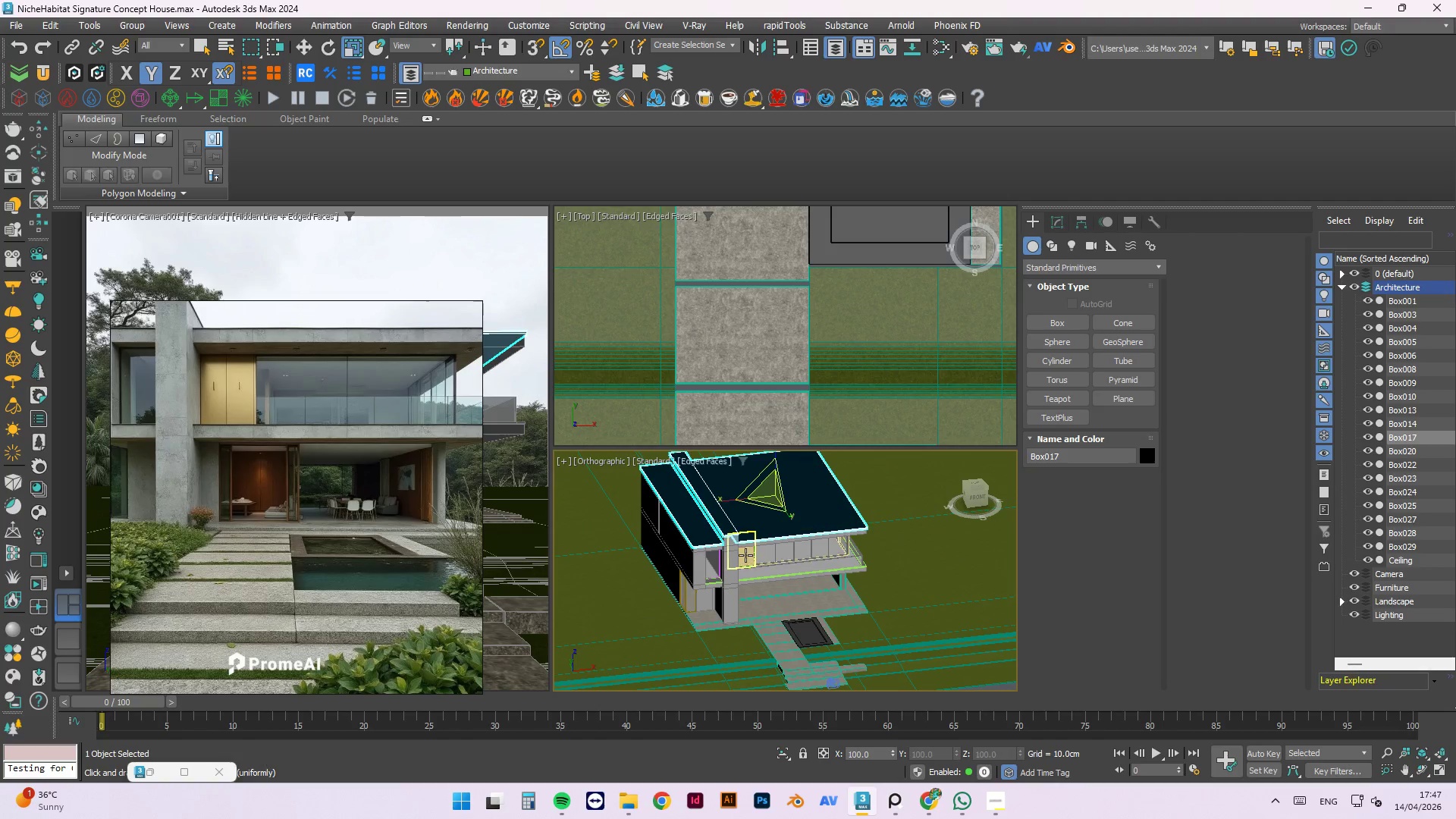 
hold_key(key=ControlLeft, duration=0.83)
left_click([733, 560])
 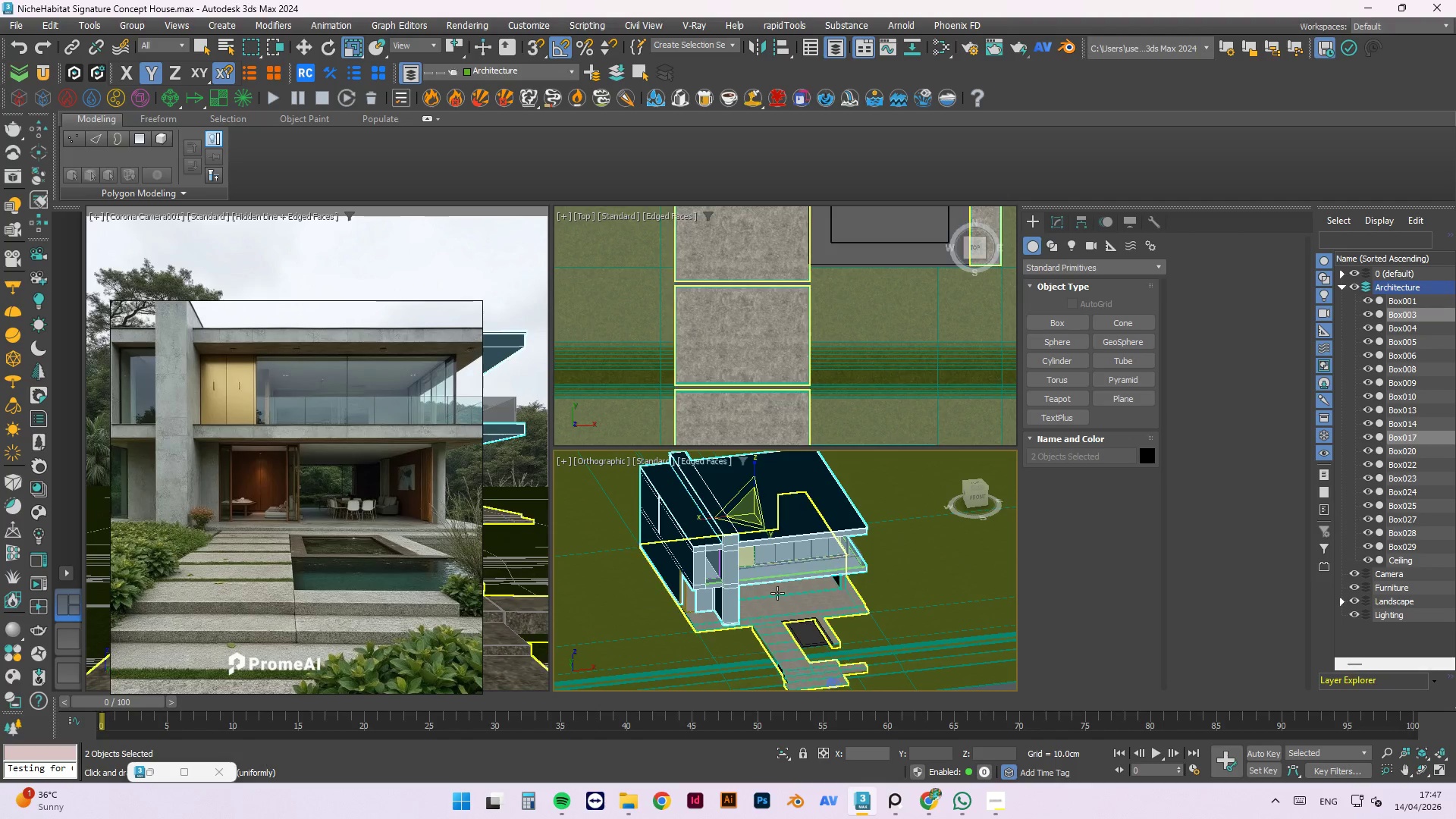 
key(Alt+Q)
 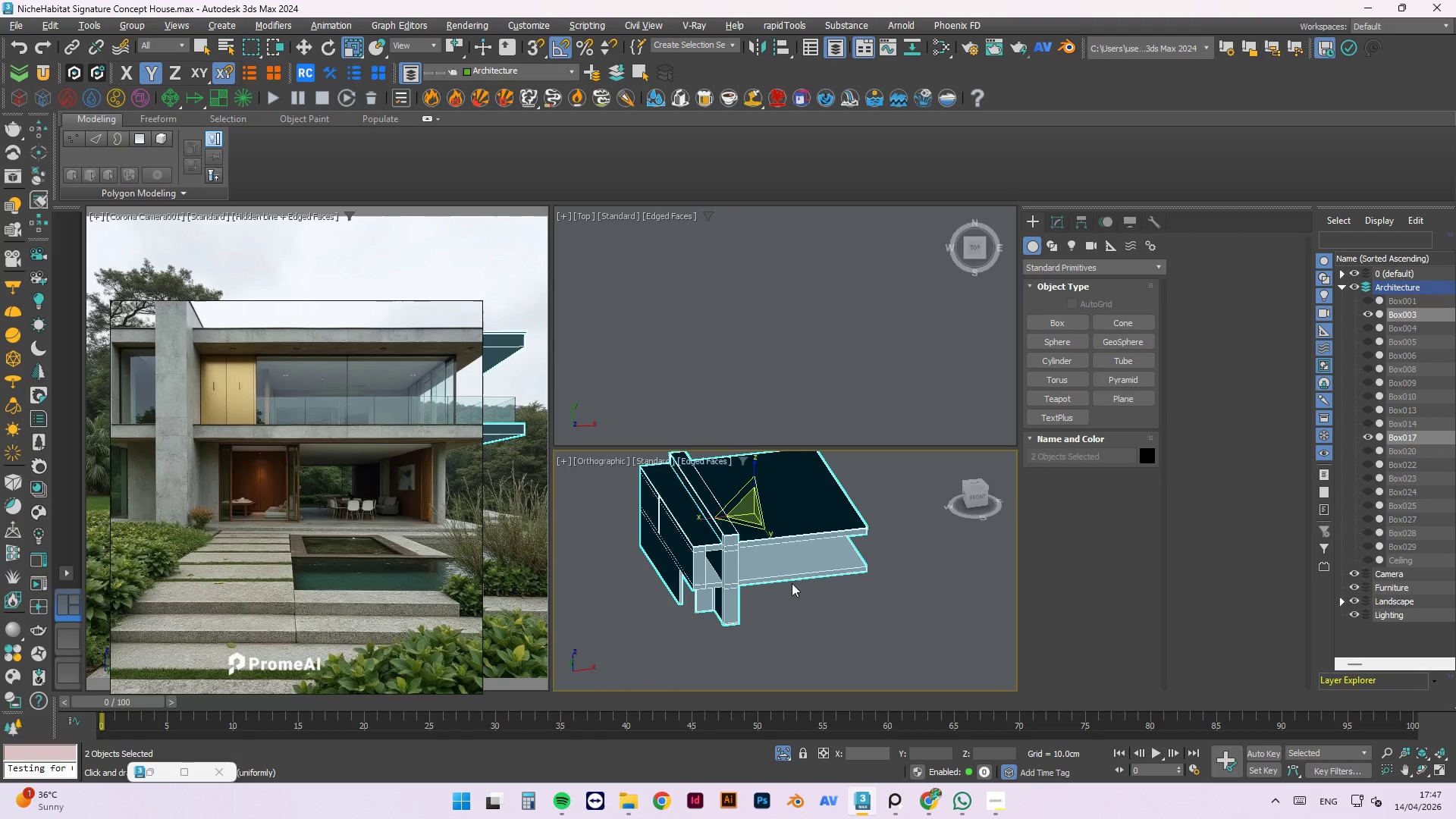 
left_click([855, 585])
 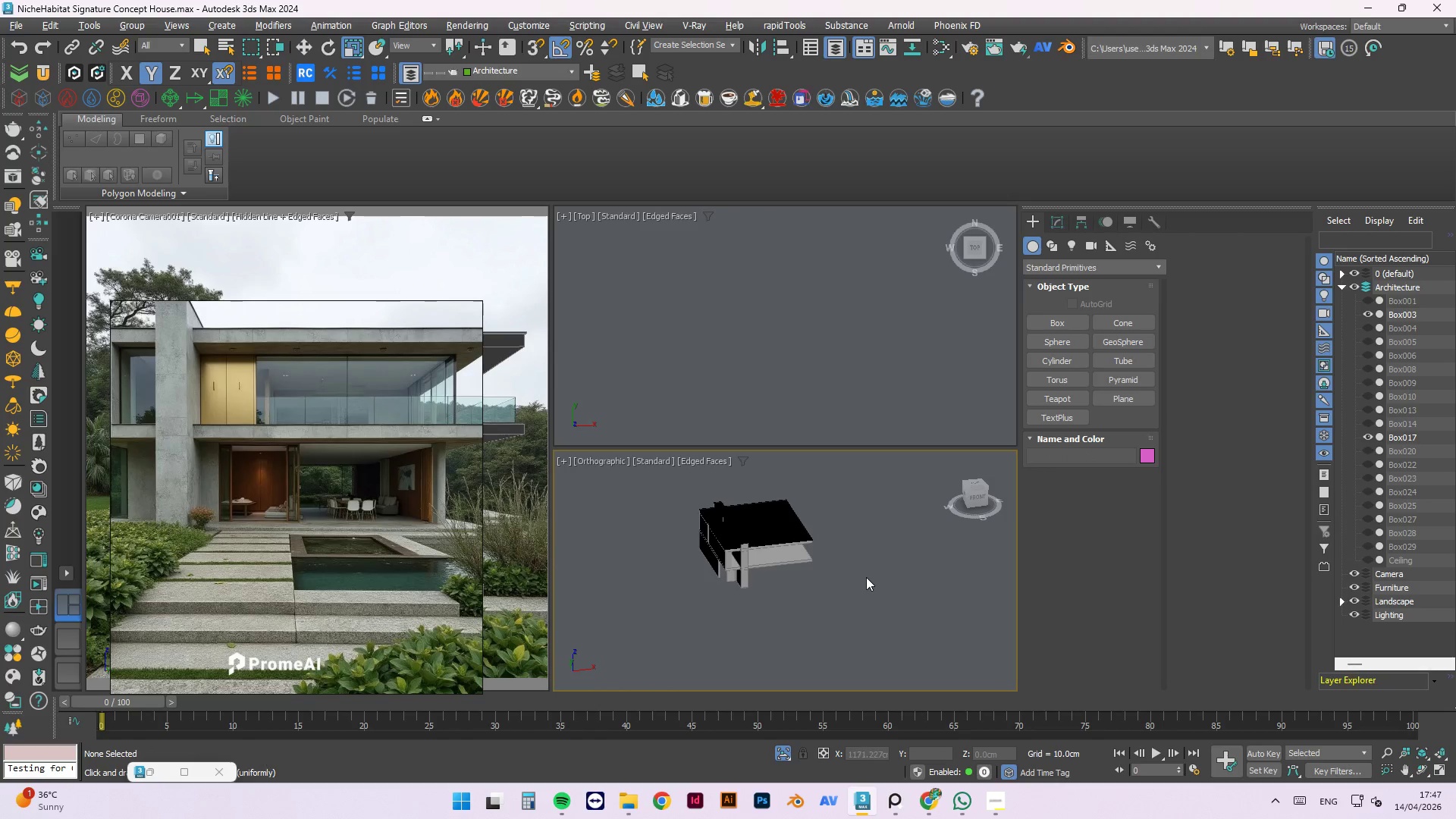 
scroll: coordinate [758, 551], scroll_direction: down, amount: 3.0
 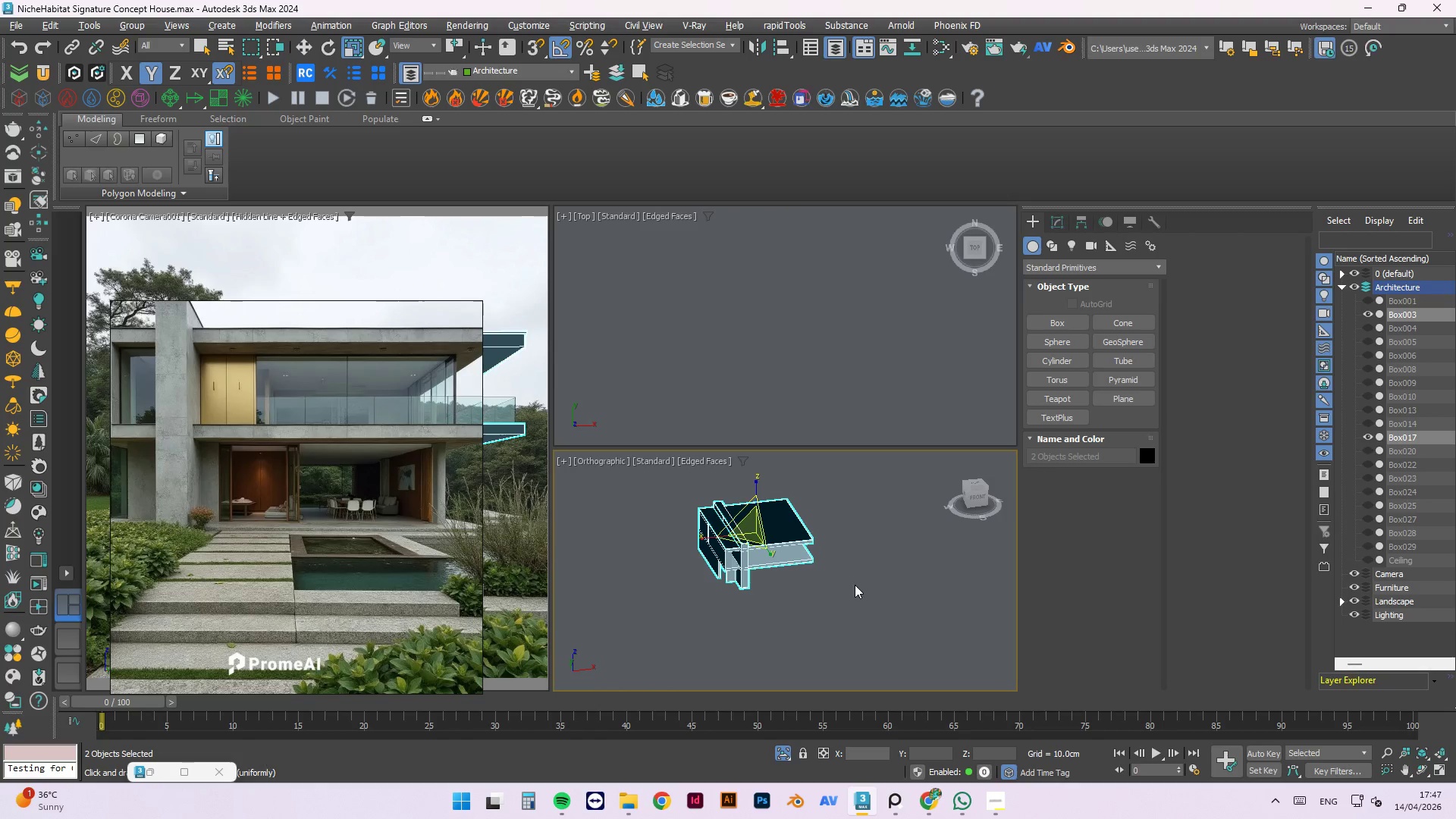 
hold_key(key=AltLeft, duration=1.41)
 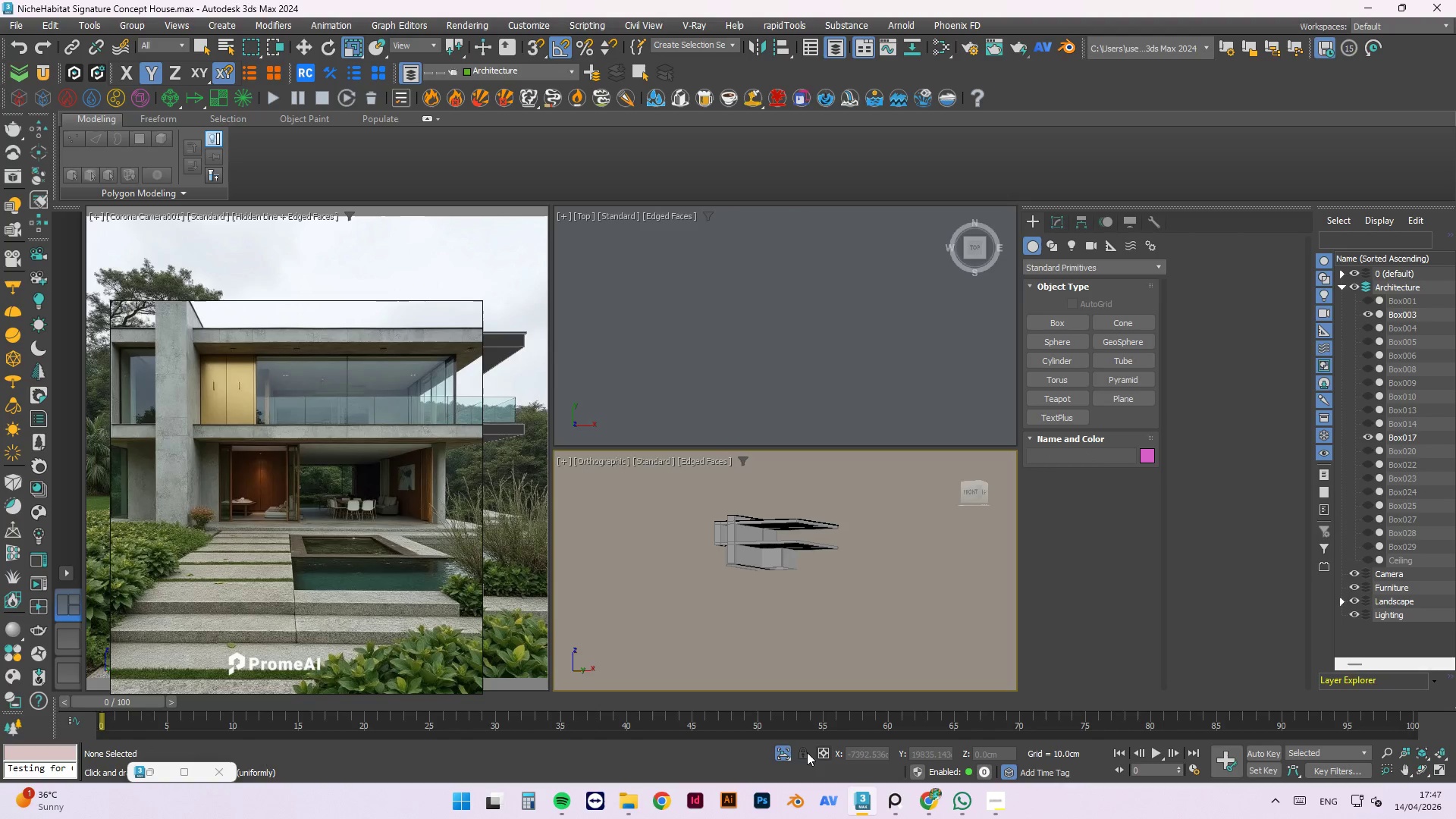 
left_click([784, 756])
 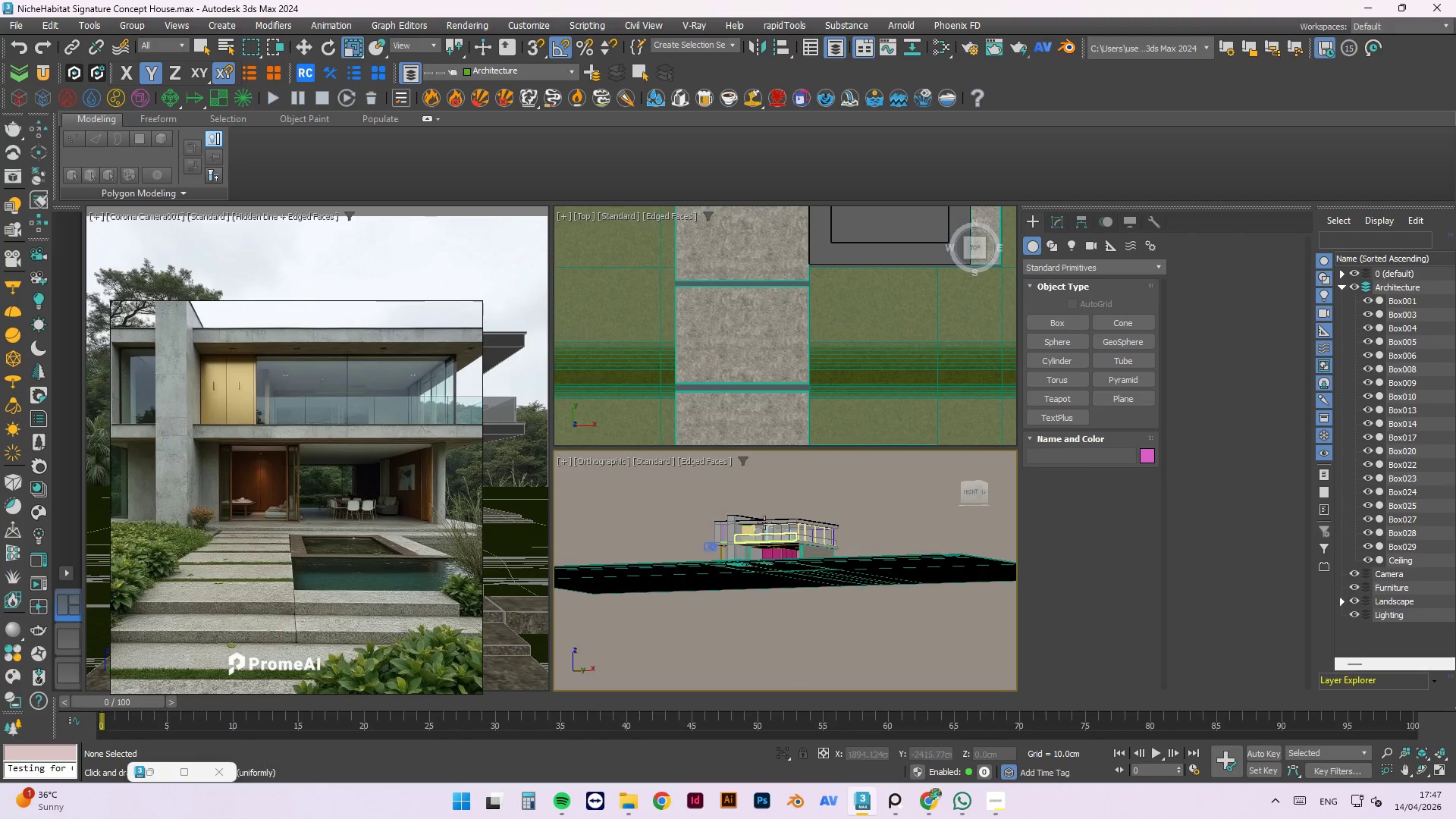 
scroll: coordinate [747, 544], scroll_direction: up, amount: 6.0
 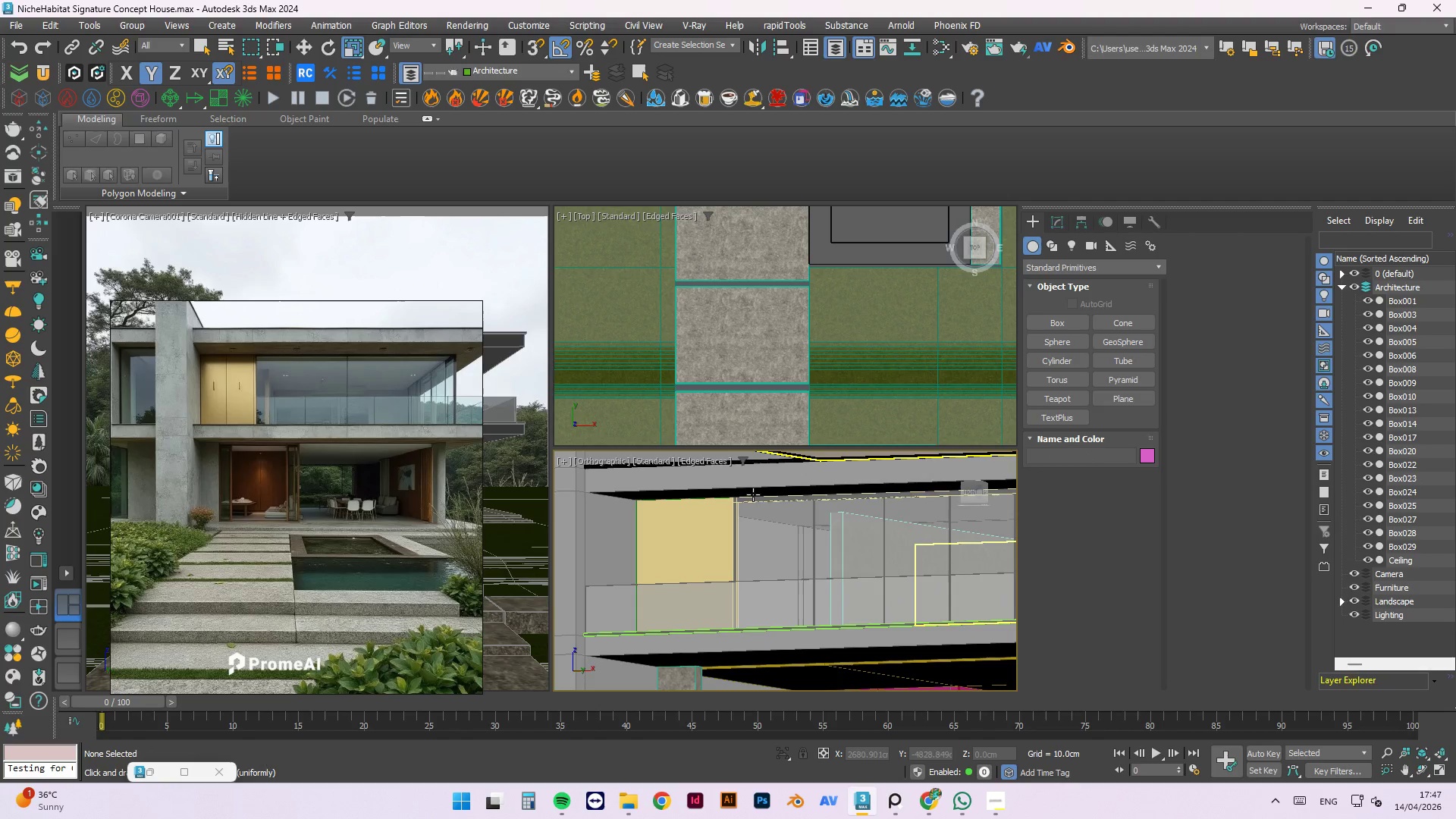 
left_click([753, 498])
 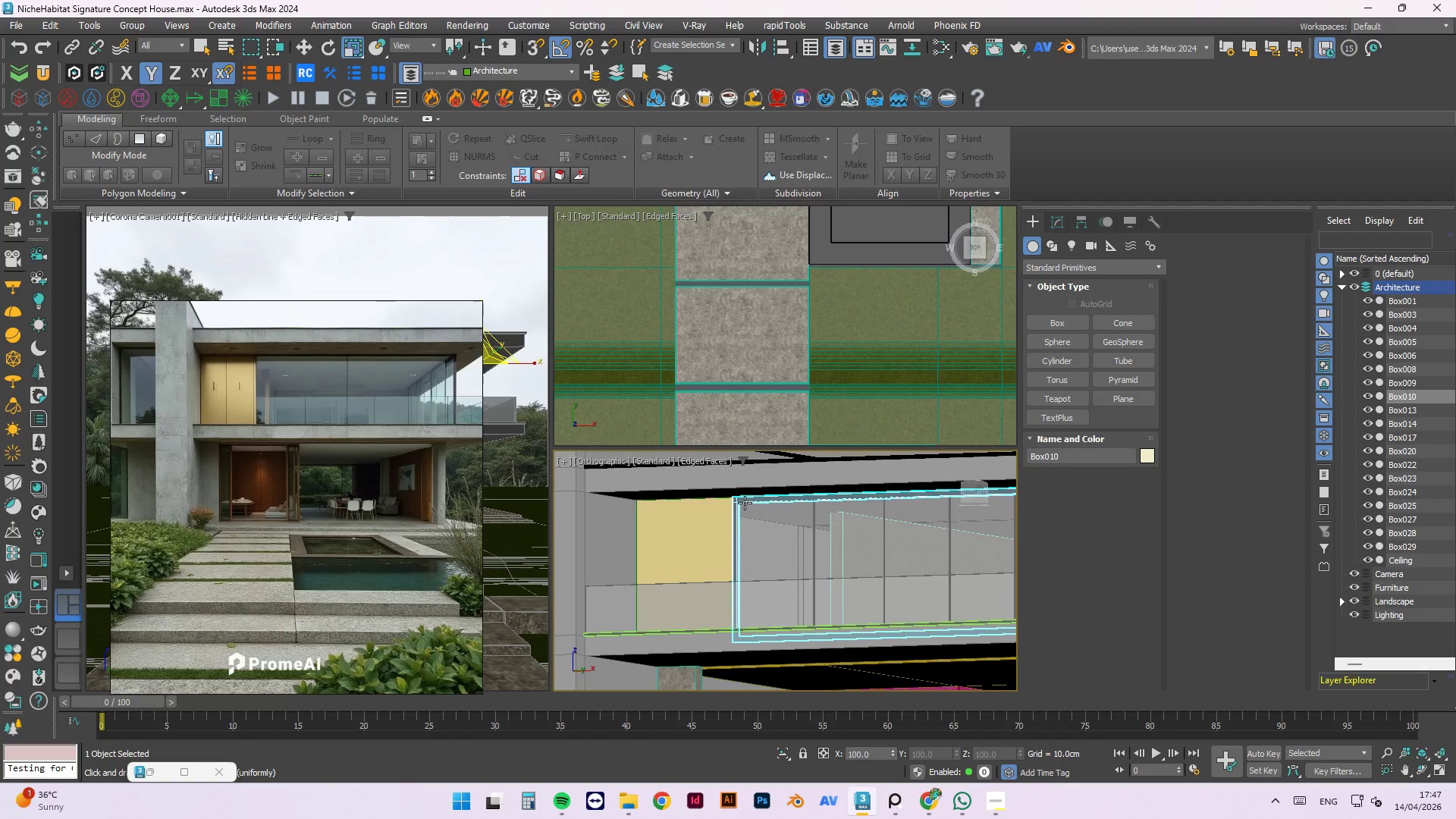 
hold_key(key=ControlLeft, duration=0.77)
left_click([712, 512])
 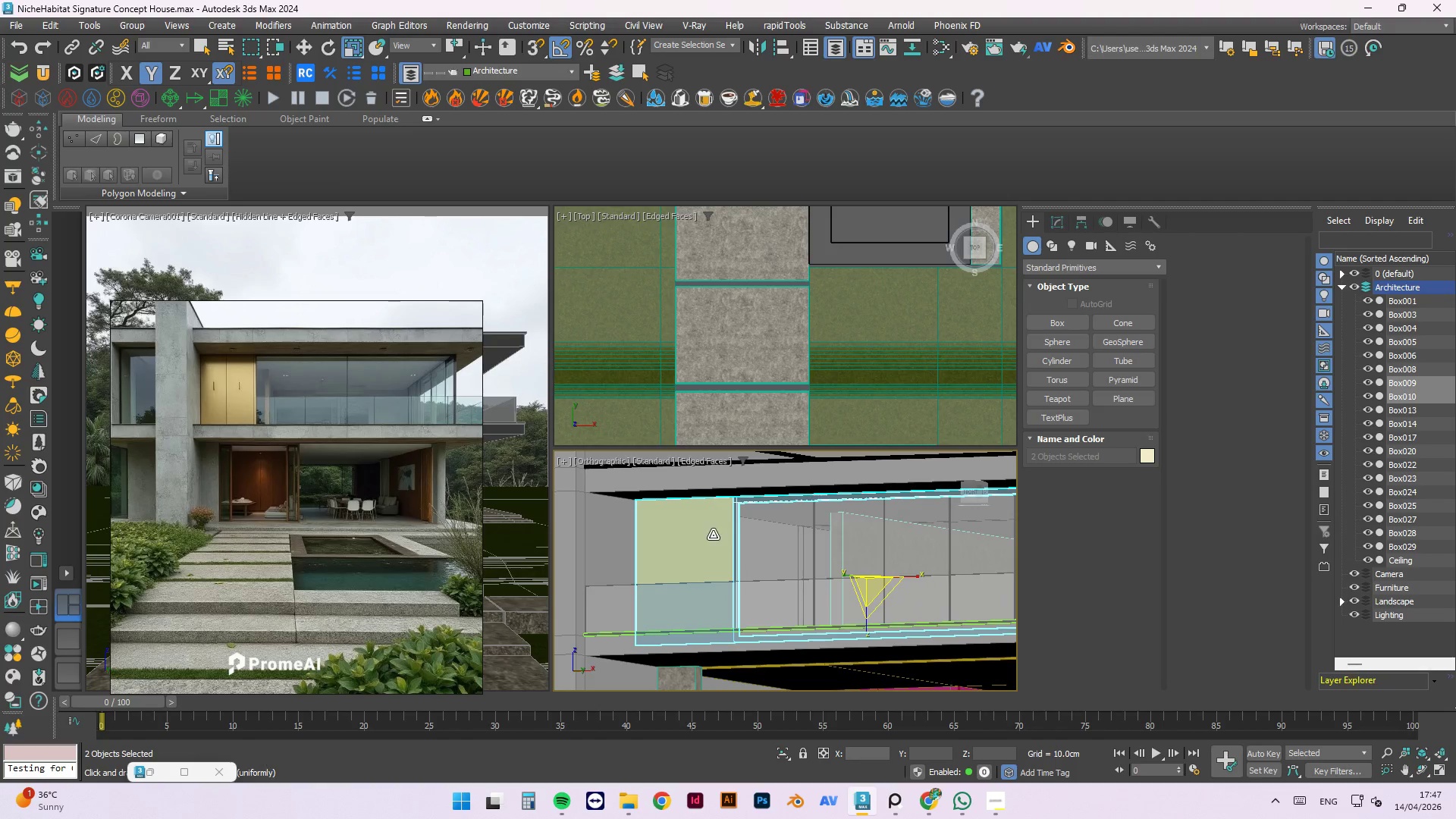 
hold_key(key=ControlLeft, duration=0.56)
 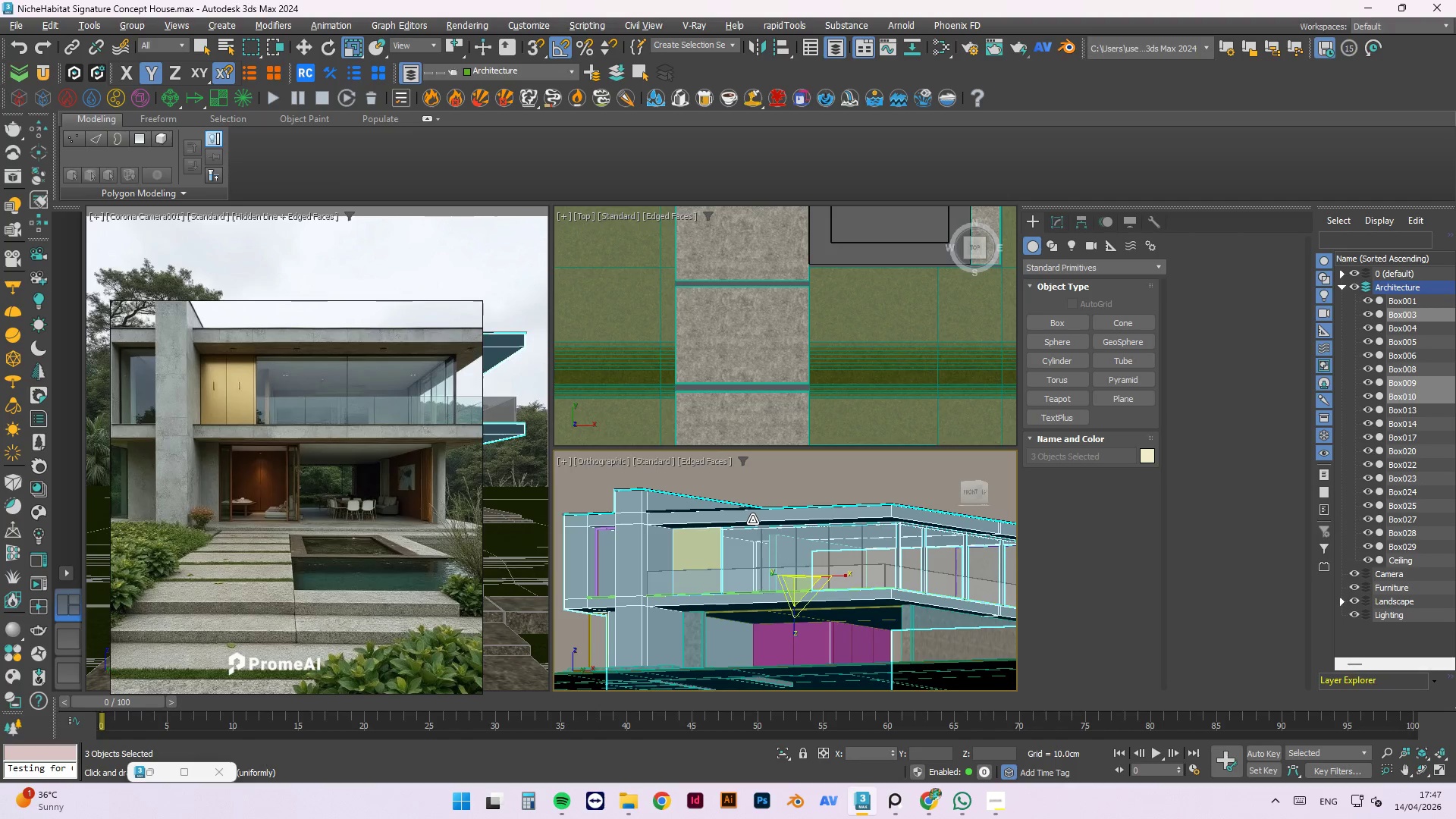 
scroll: coordinate [708, 556], scroll_direction: down, amount: 2.0
 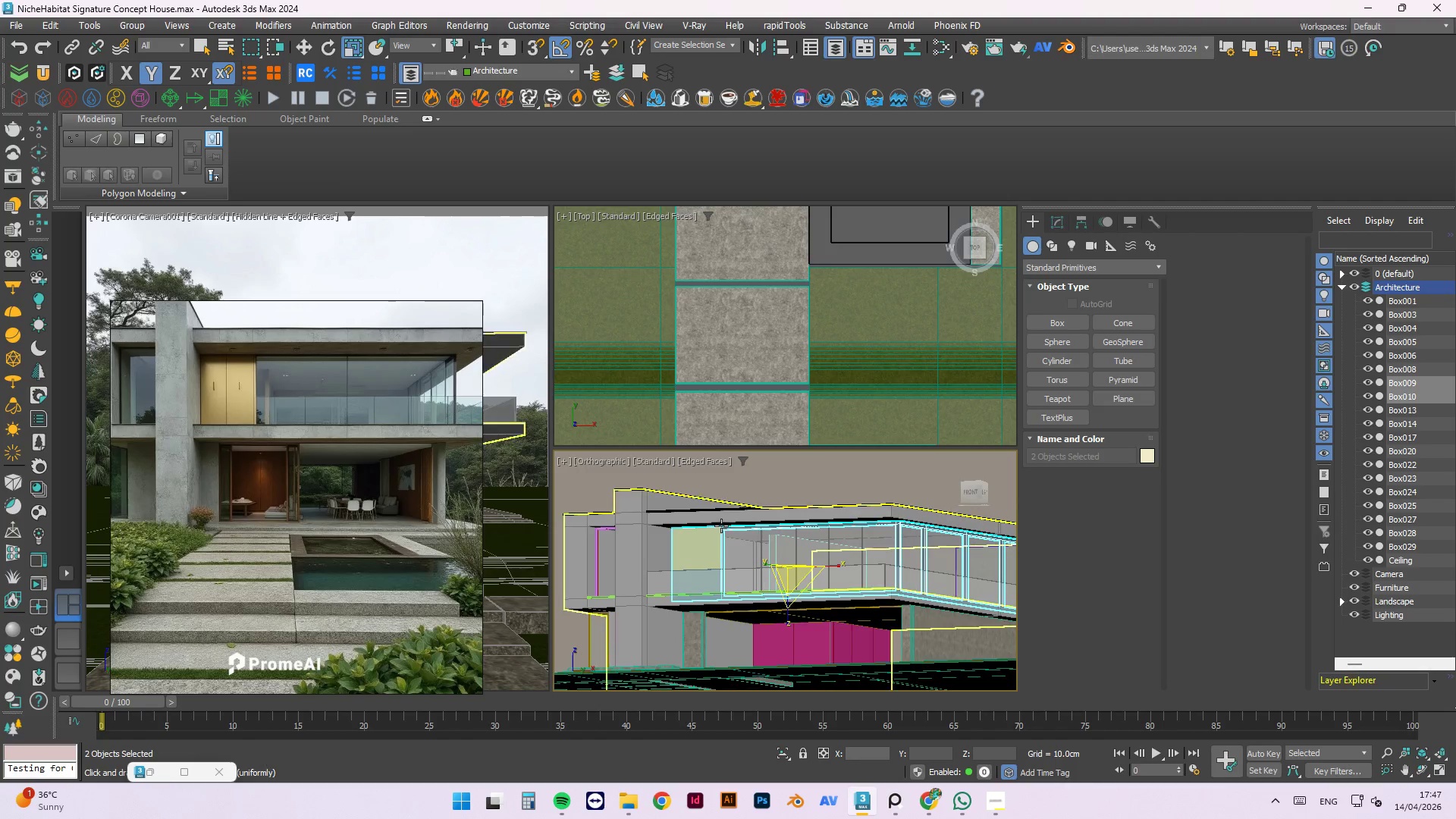 
left_click([752, 519])
 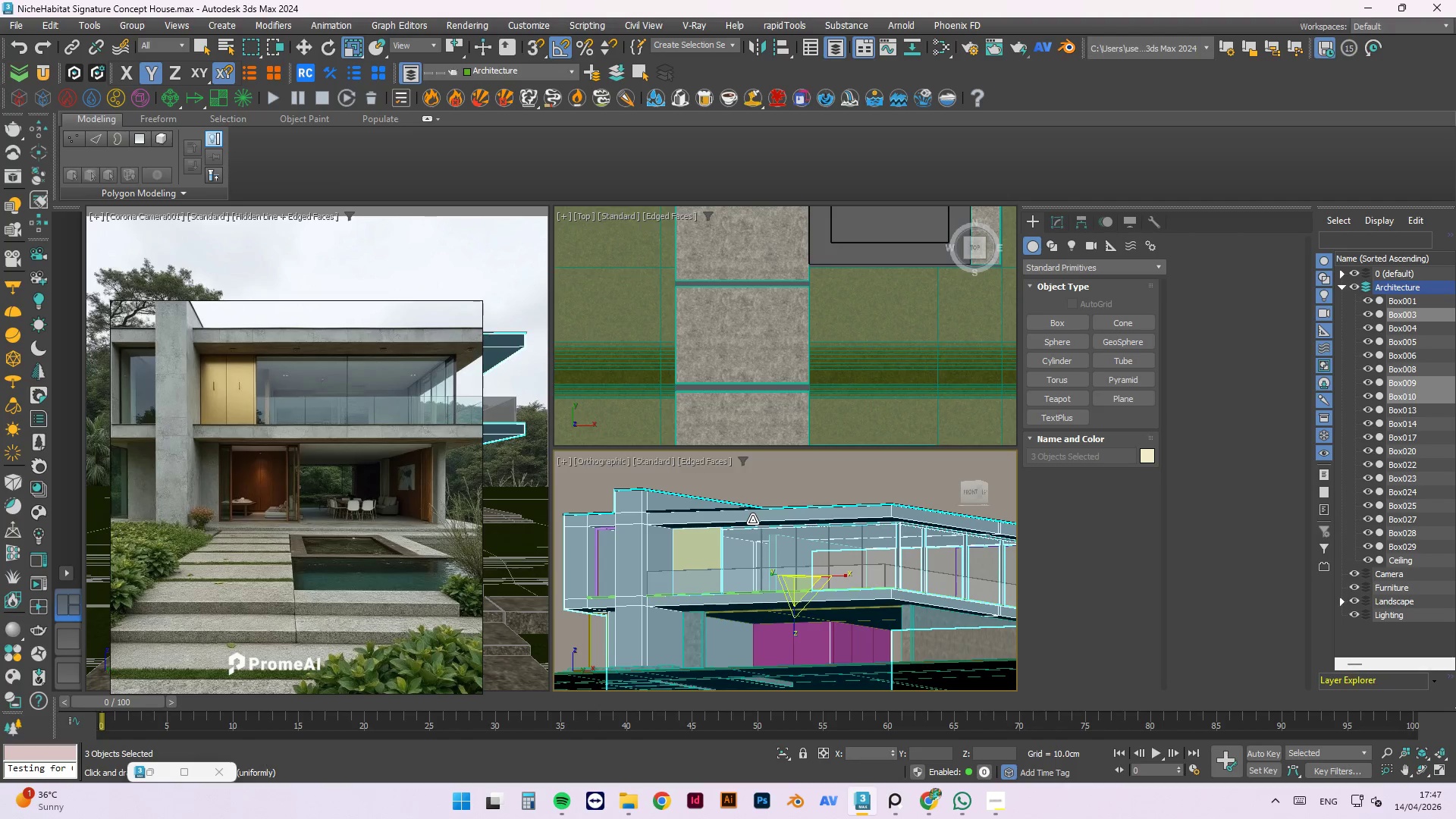 
key(Alt+Q)
 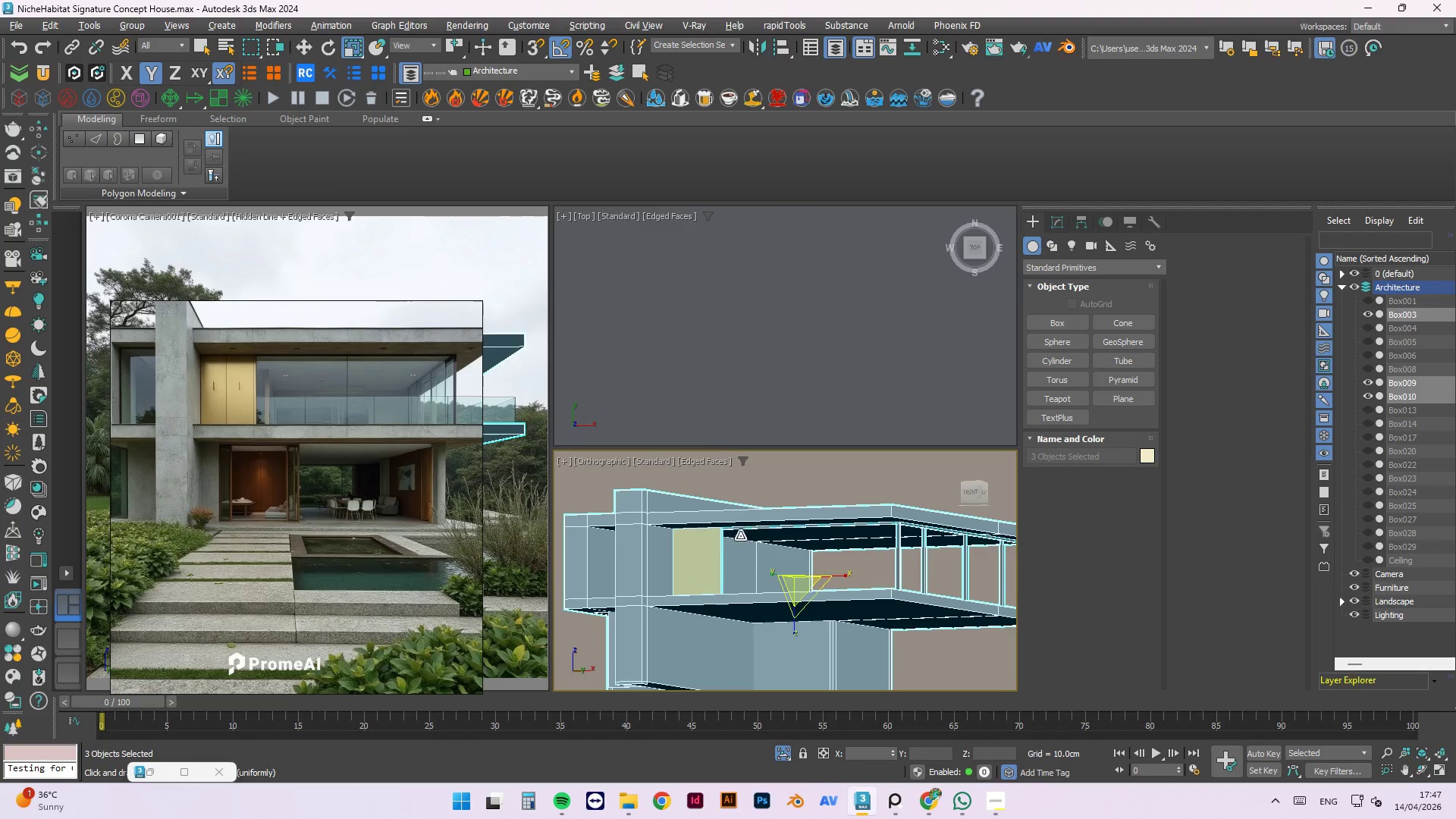 
left_click([814, 499])
 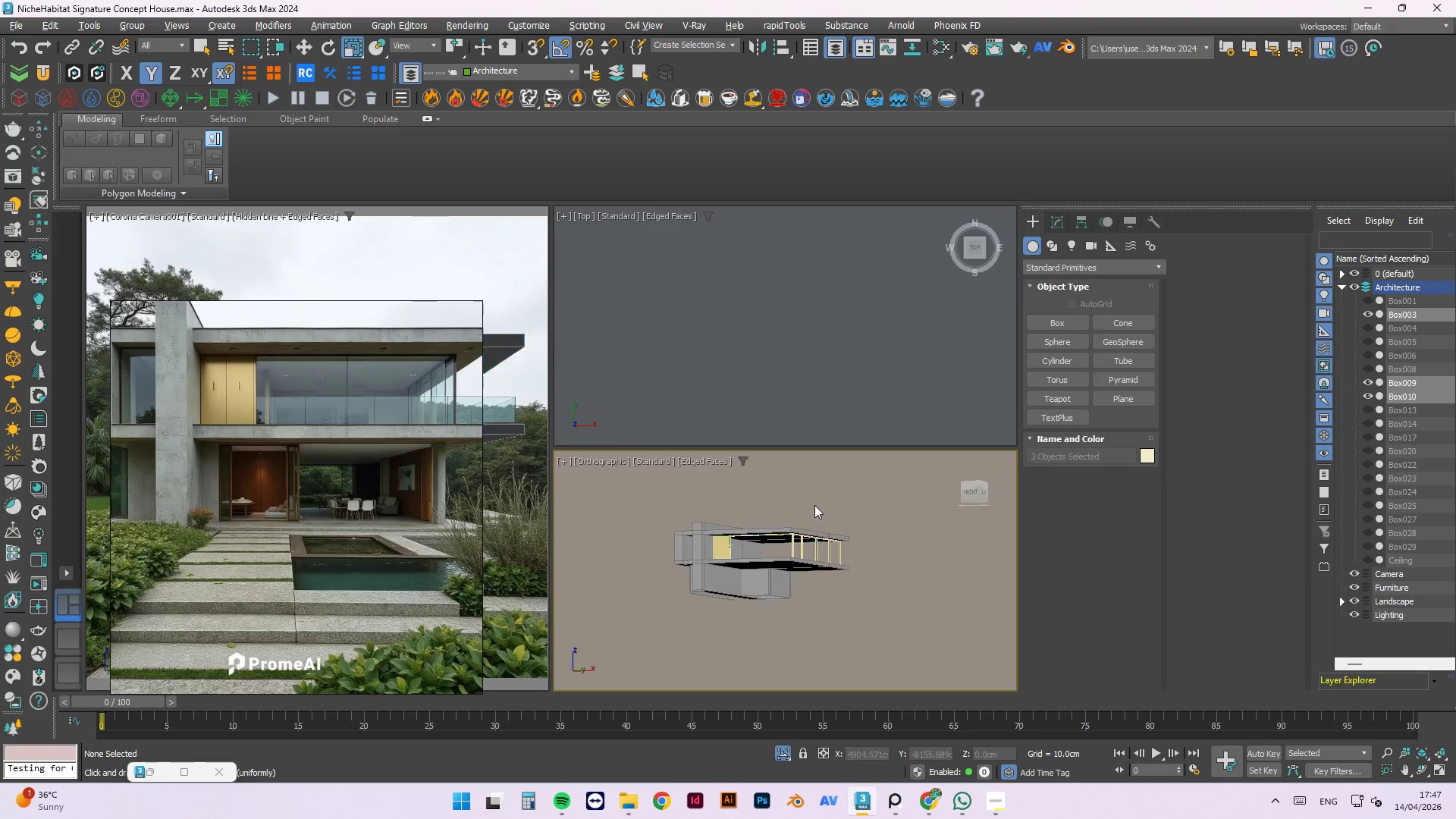 
scroll: coordinate [735, 540], scroll_direction: down, amount: 3.0
 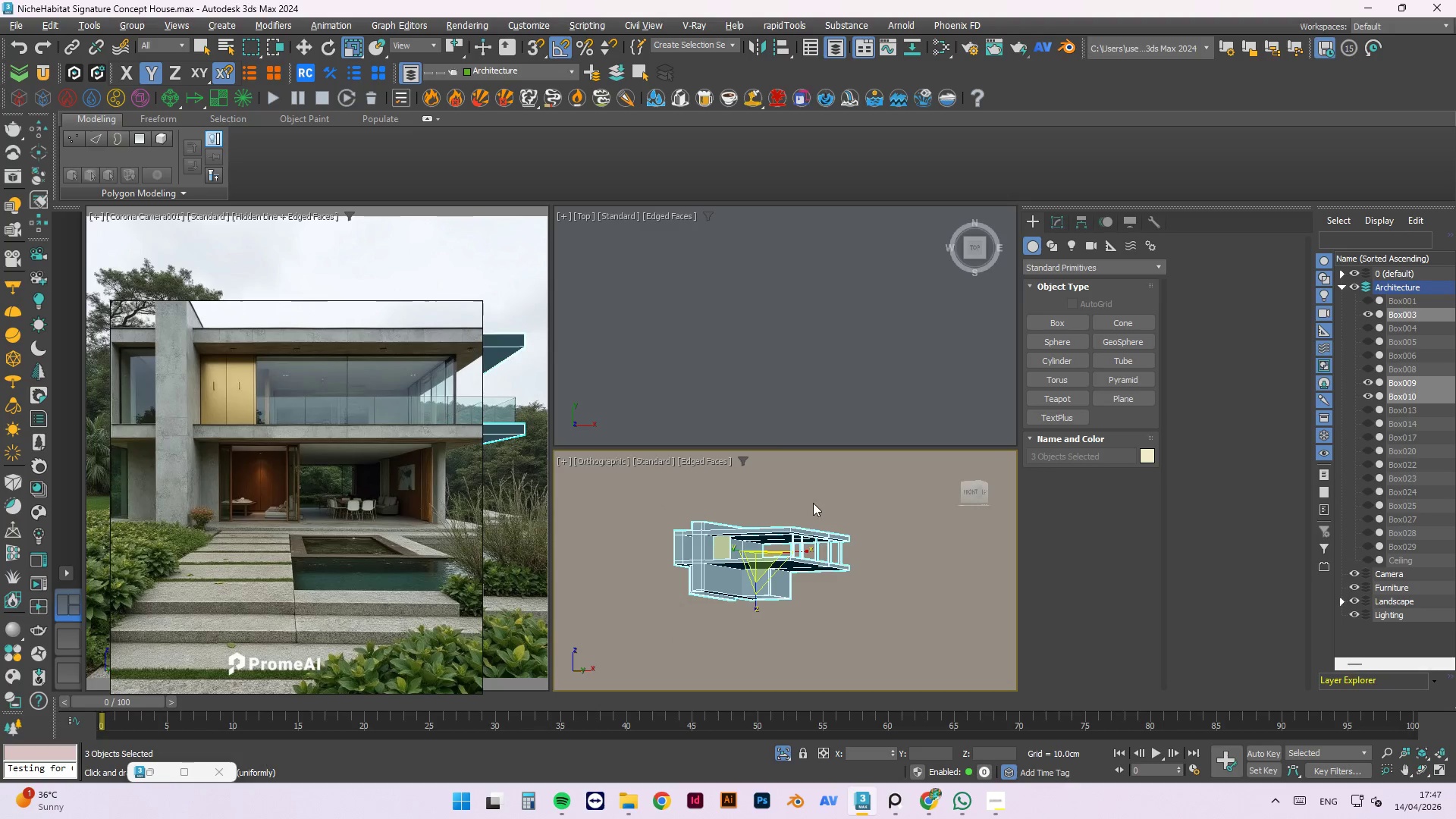 
hold_key(key=AltLeft, duration=0.92)
 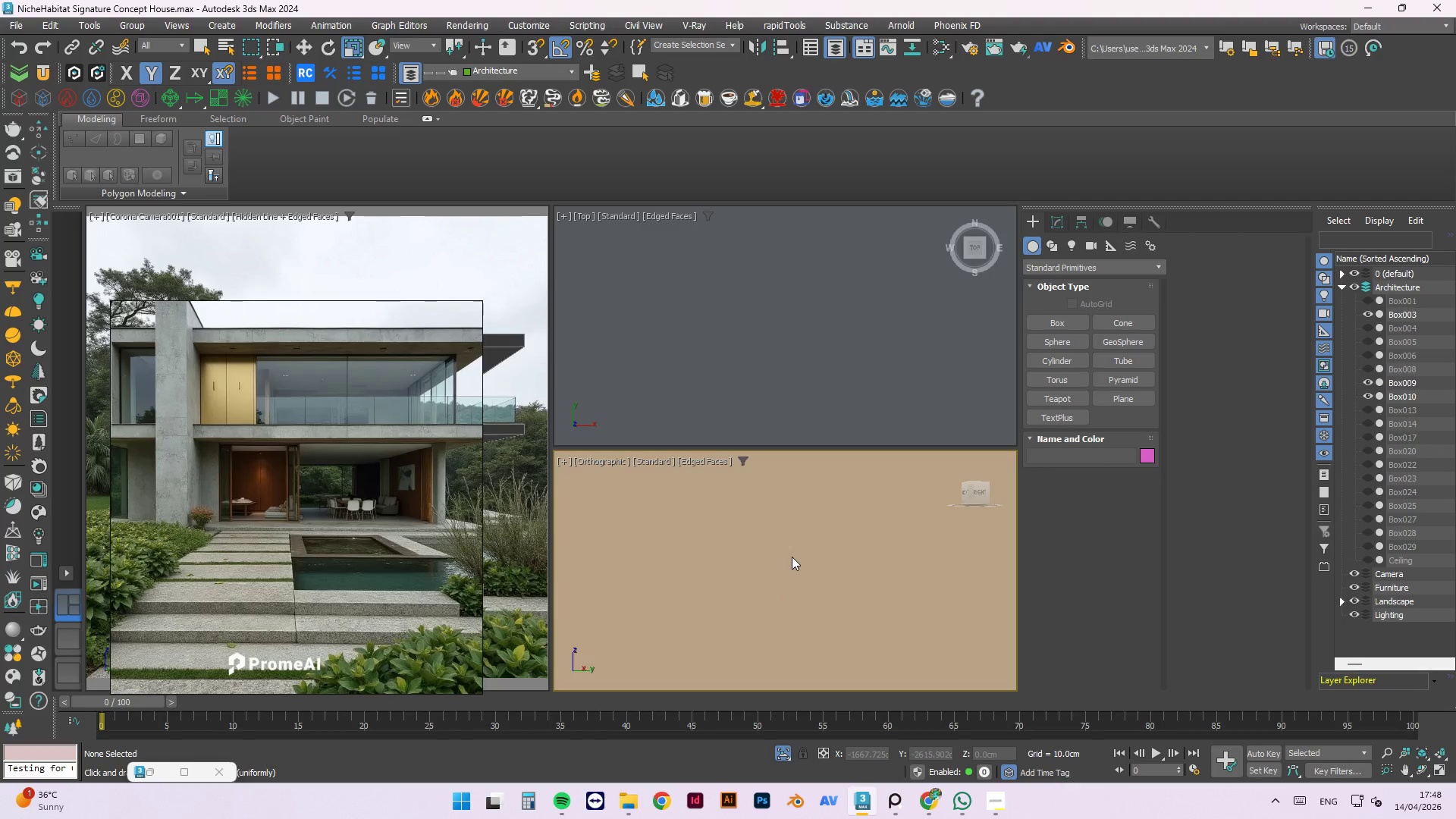 
key(T)
 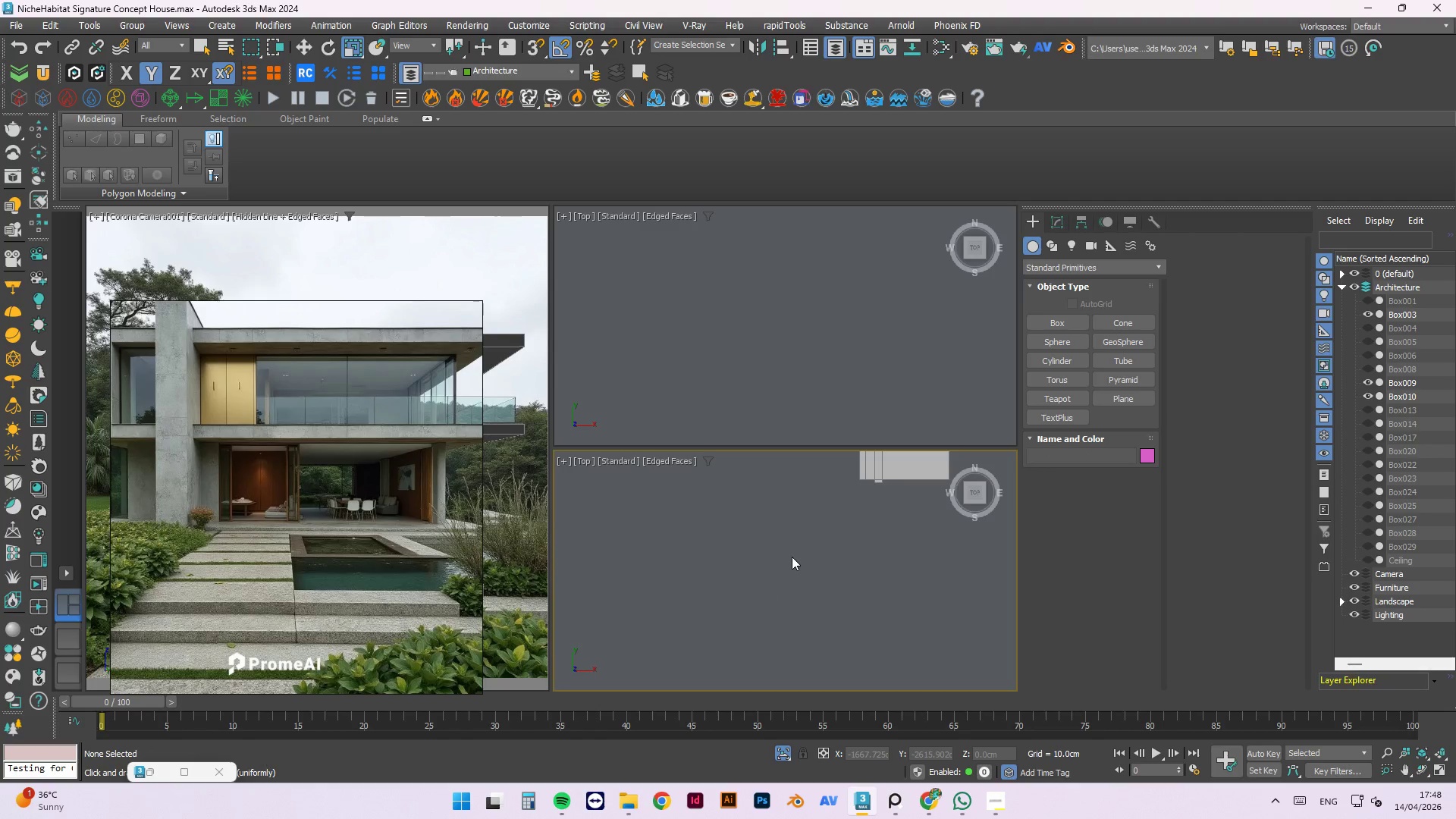 
key(F3)
 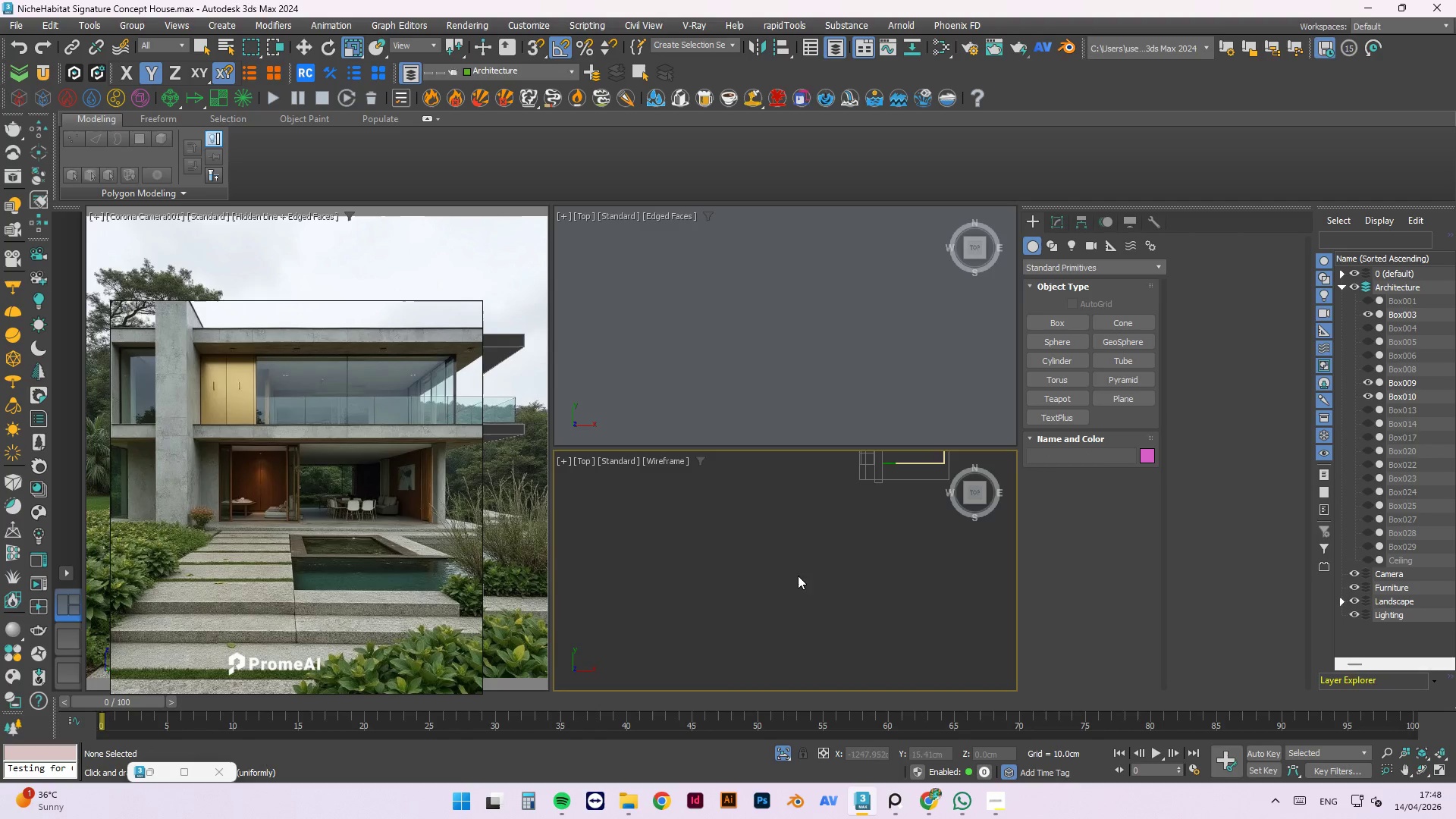 
scroll: coordinate [825, 545], scroll_direction: none, amount: 0.0
 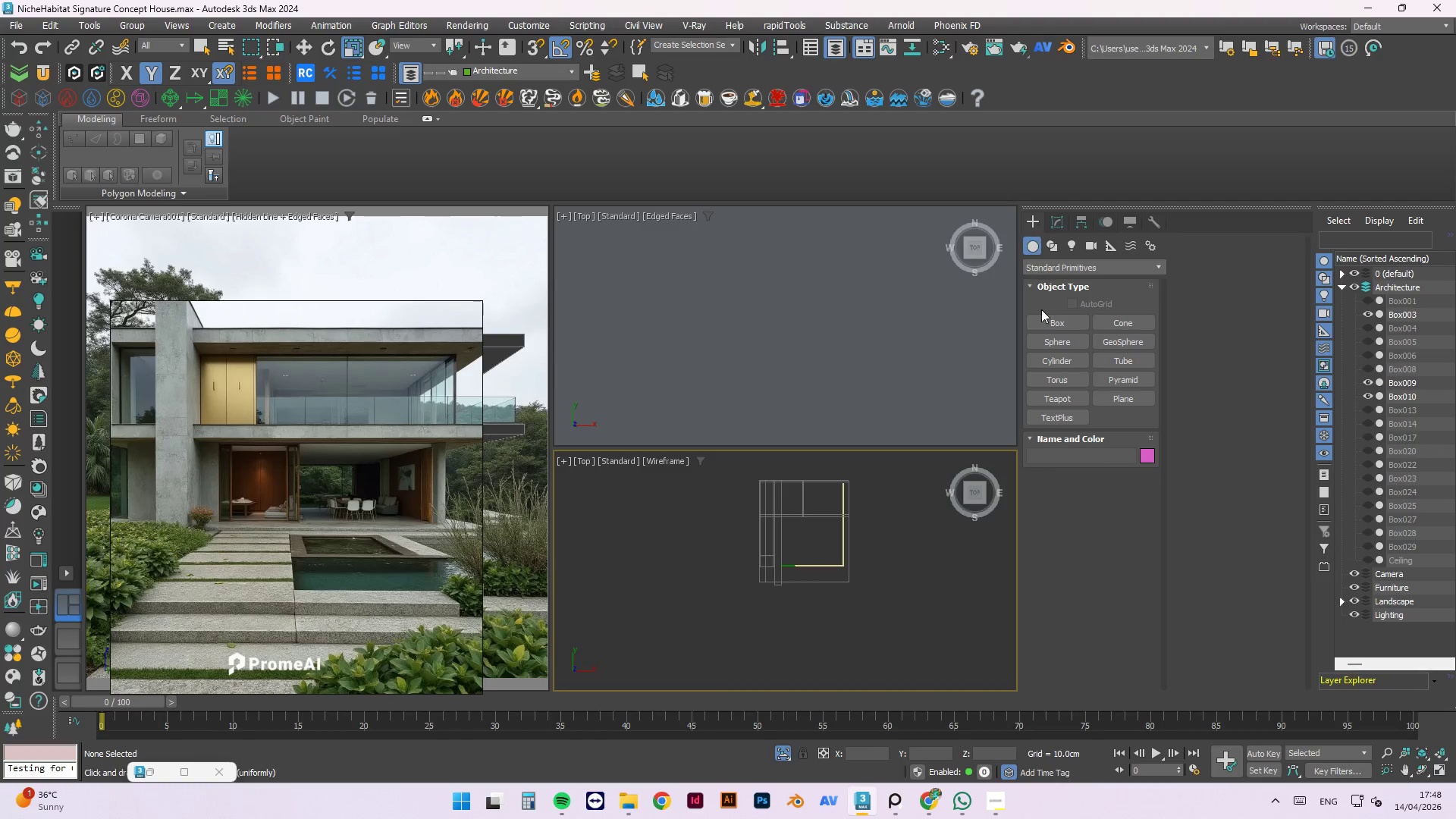 
left_click([1046, 318])
 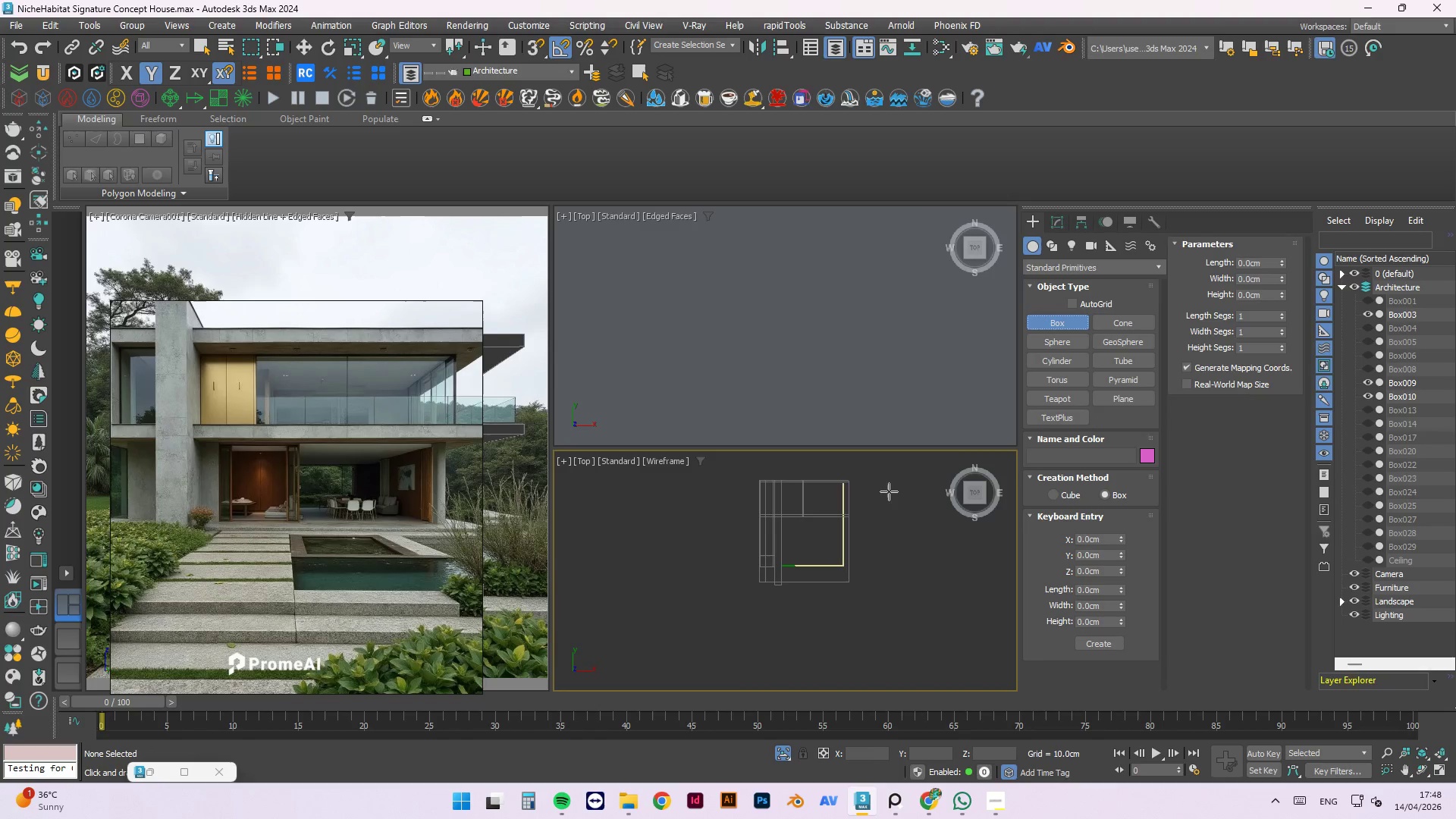 
scroll: coordinate [852, 543], scroll_direction: up, amount: 3.0
 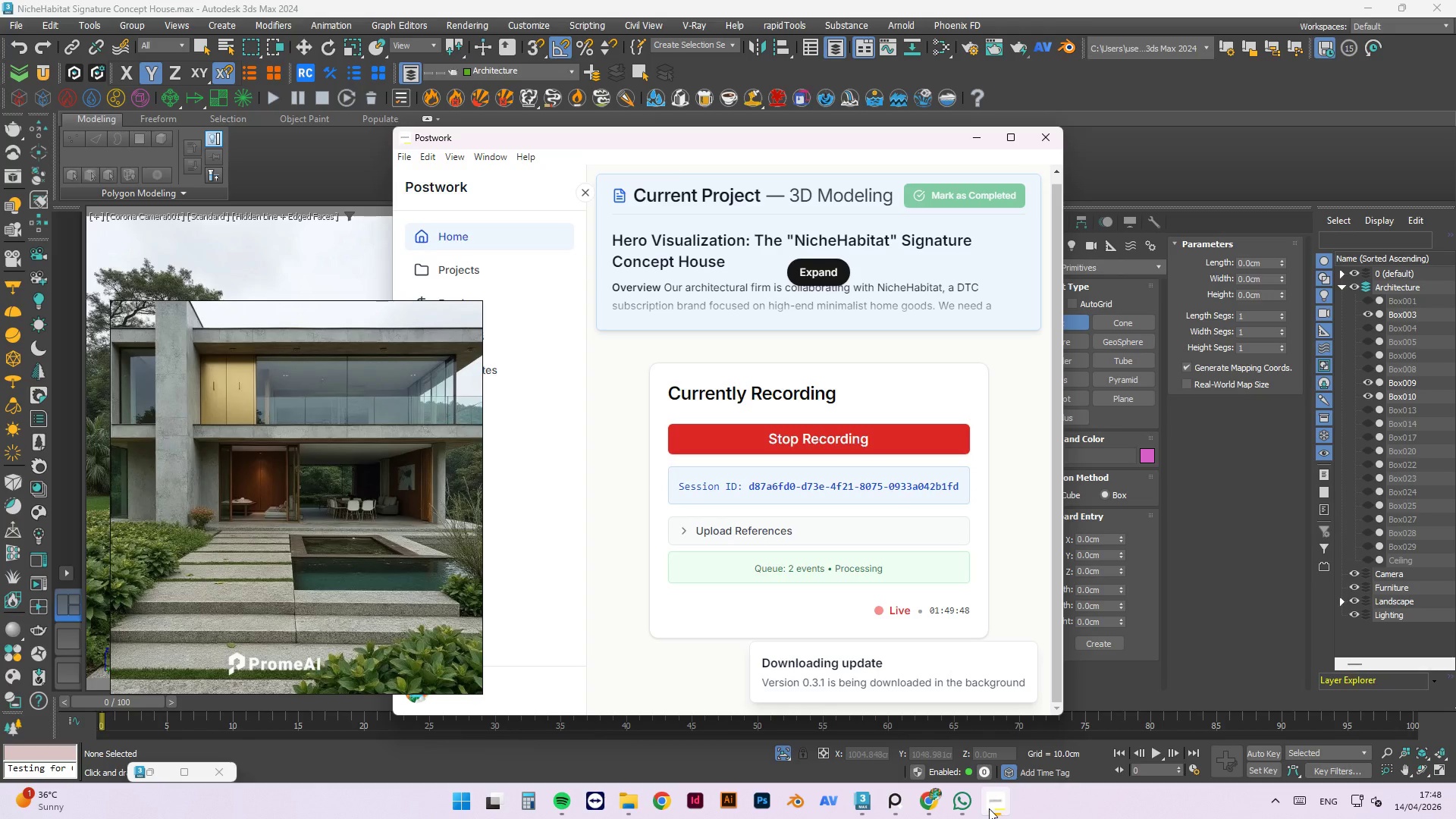 
left_click([989, 808])
 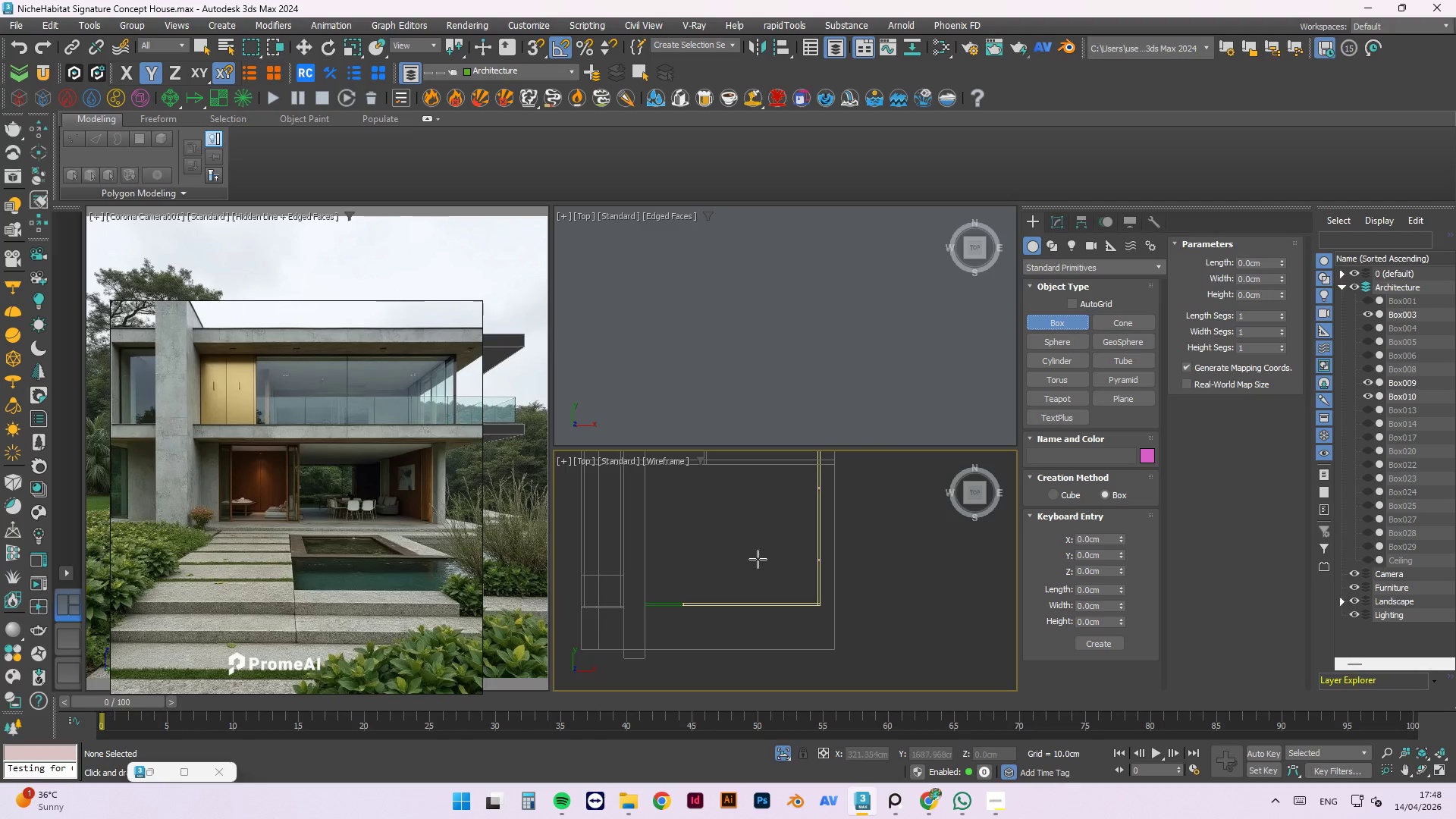 
scroll: coordinate [660, 600], scroll_direction: up, amount: 3.0
 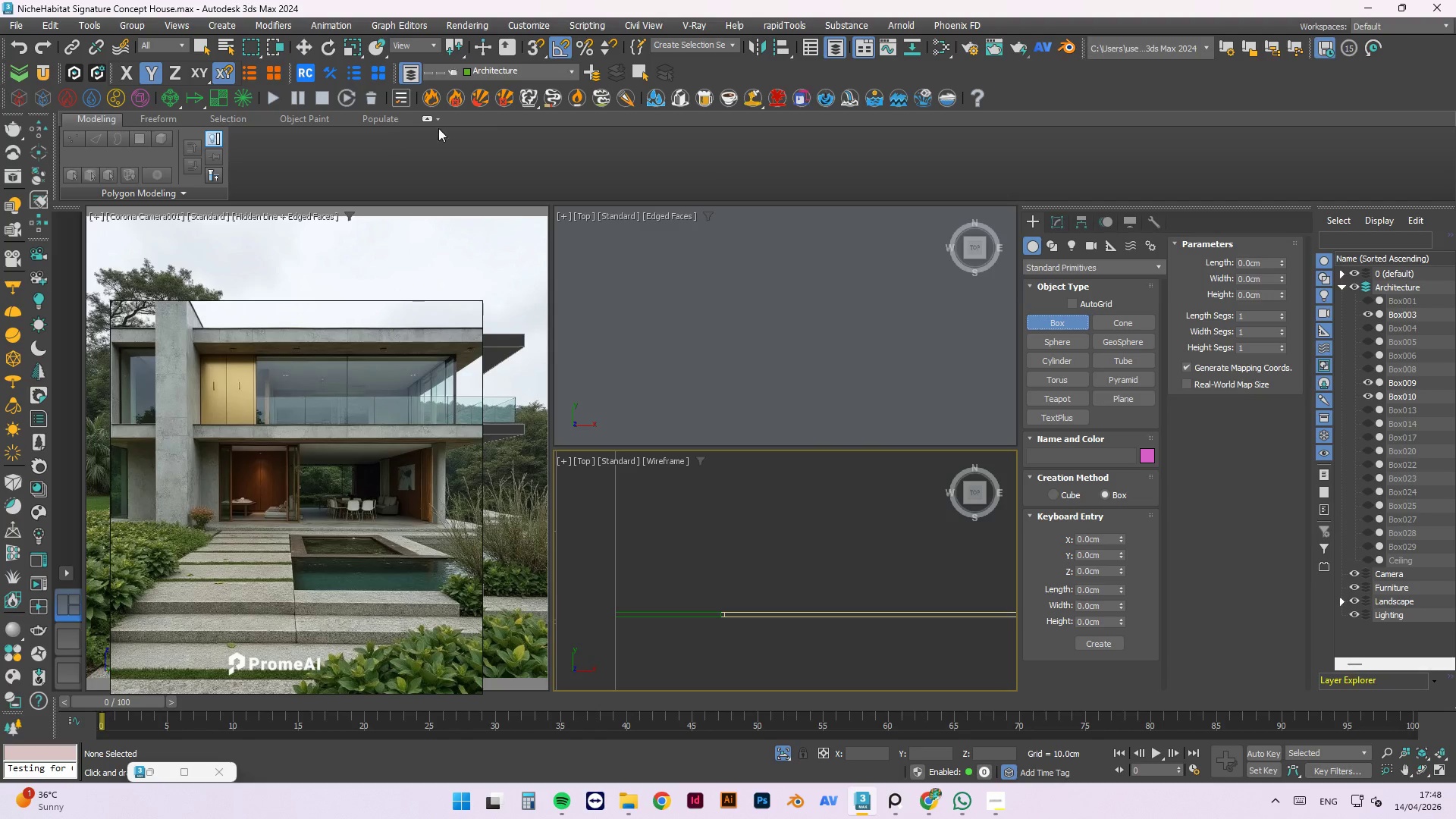 
left_click([536, 38])
 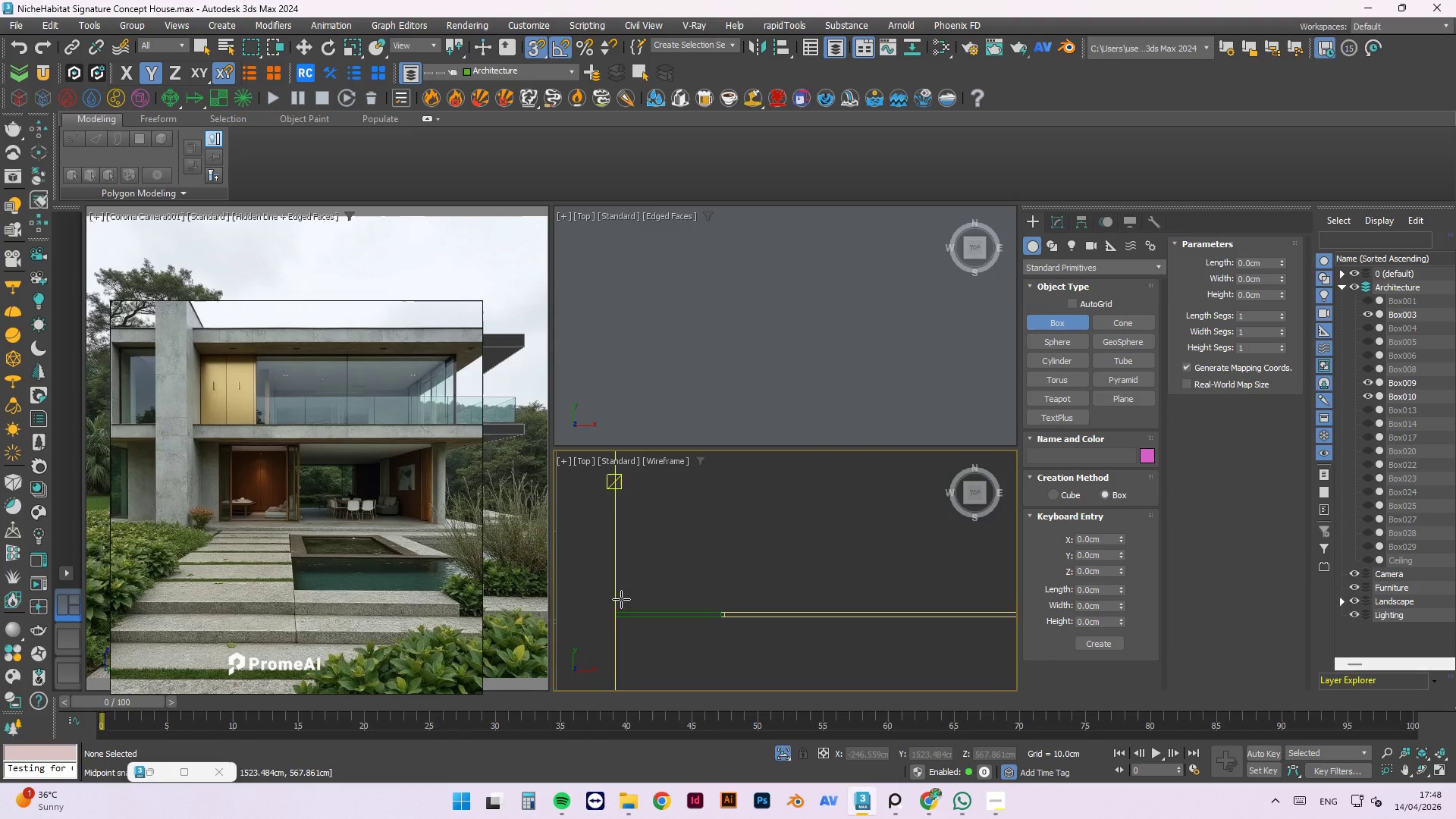 
scroll: coordinate [598, 590], scroll_direction: up, amount: 9.0
 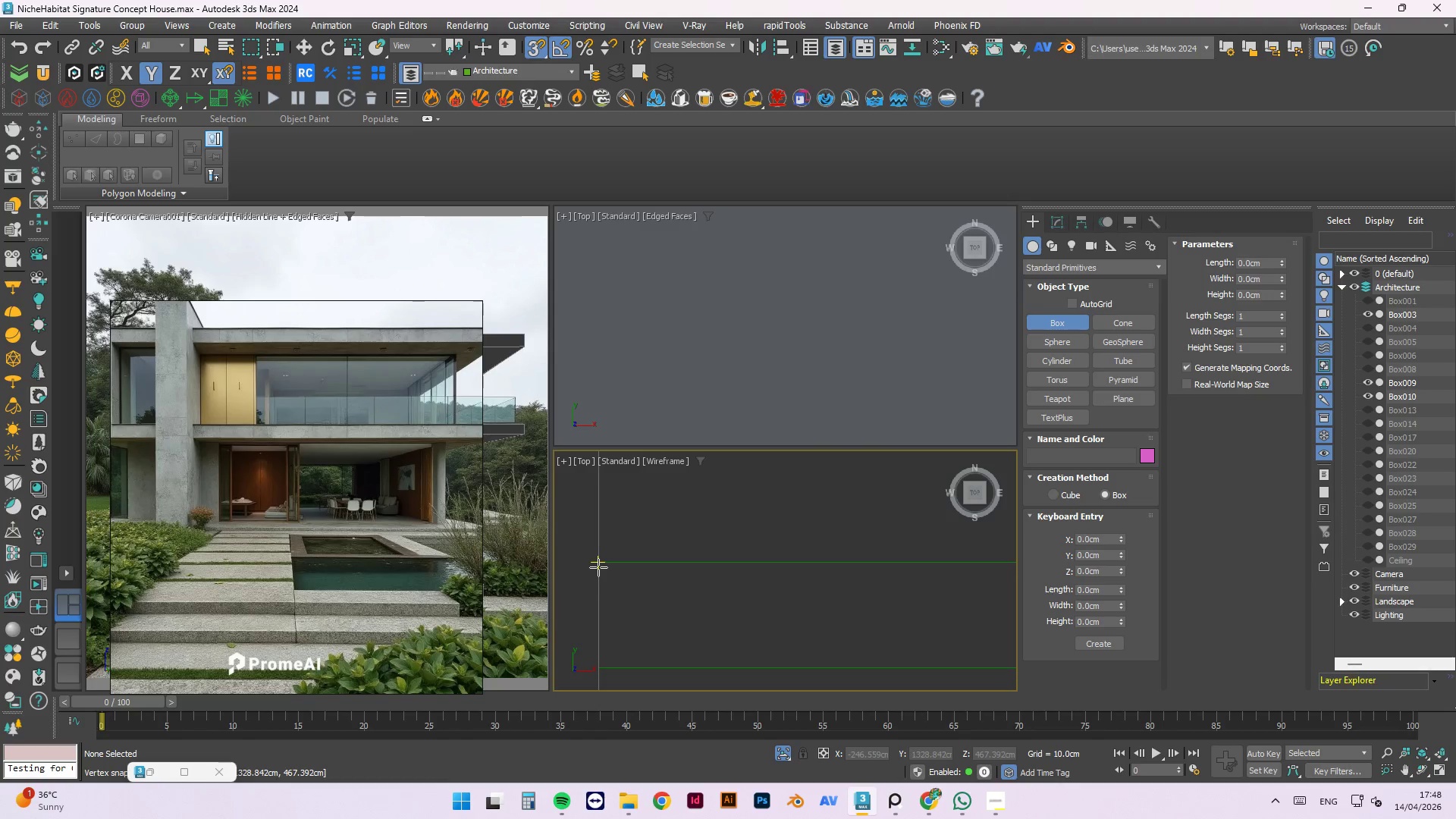 
left_click_drag(start_coordinate=[598, 567], to_coordinate=[721, 529])
 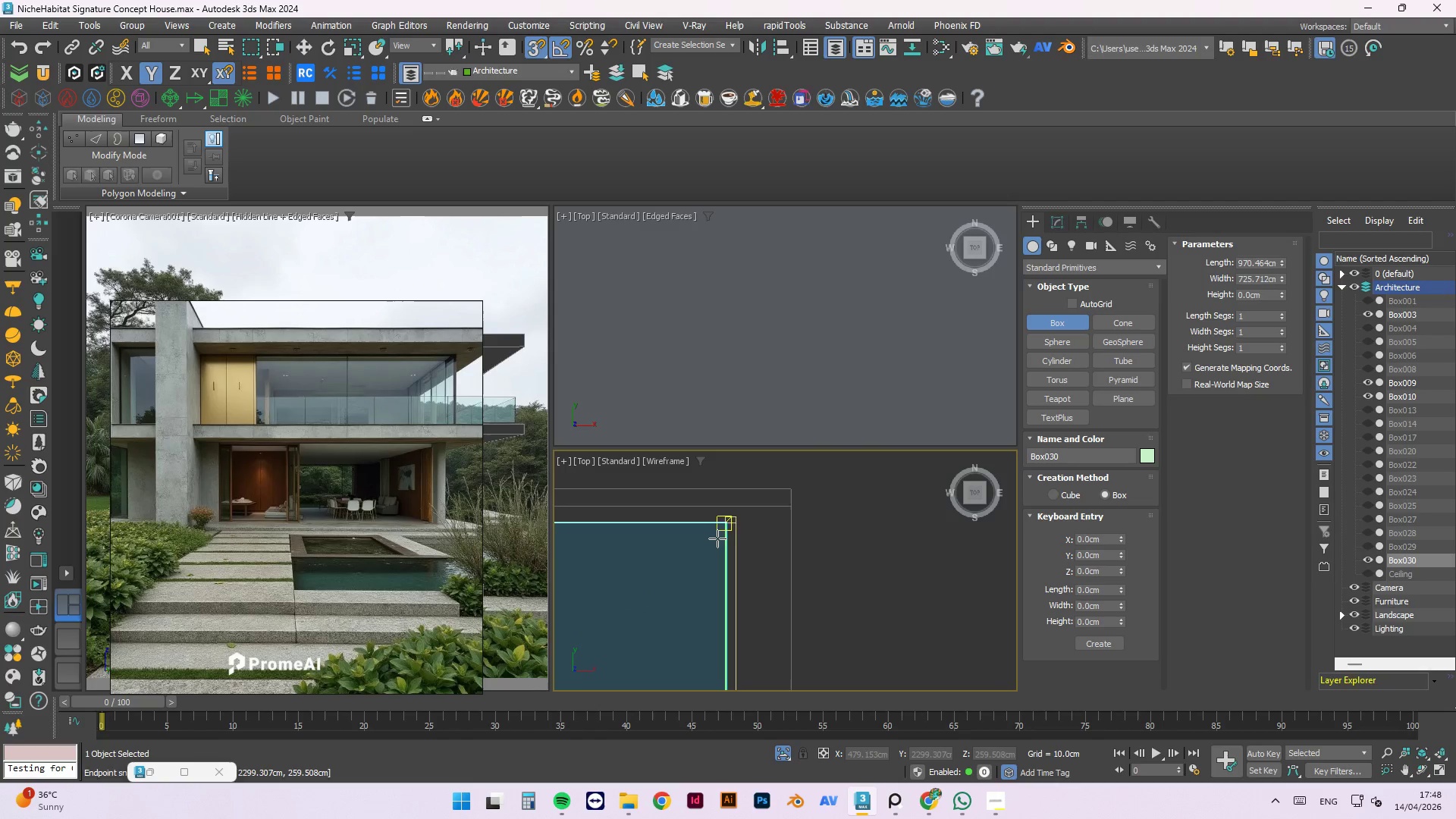 
scroll: coordinate [674, 615], scroll_direction: down, amount: 18.0
 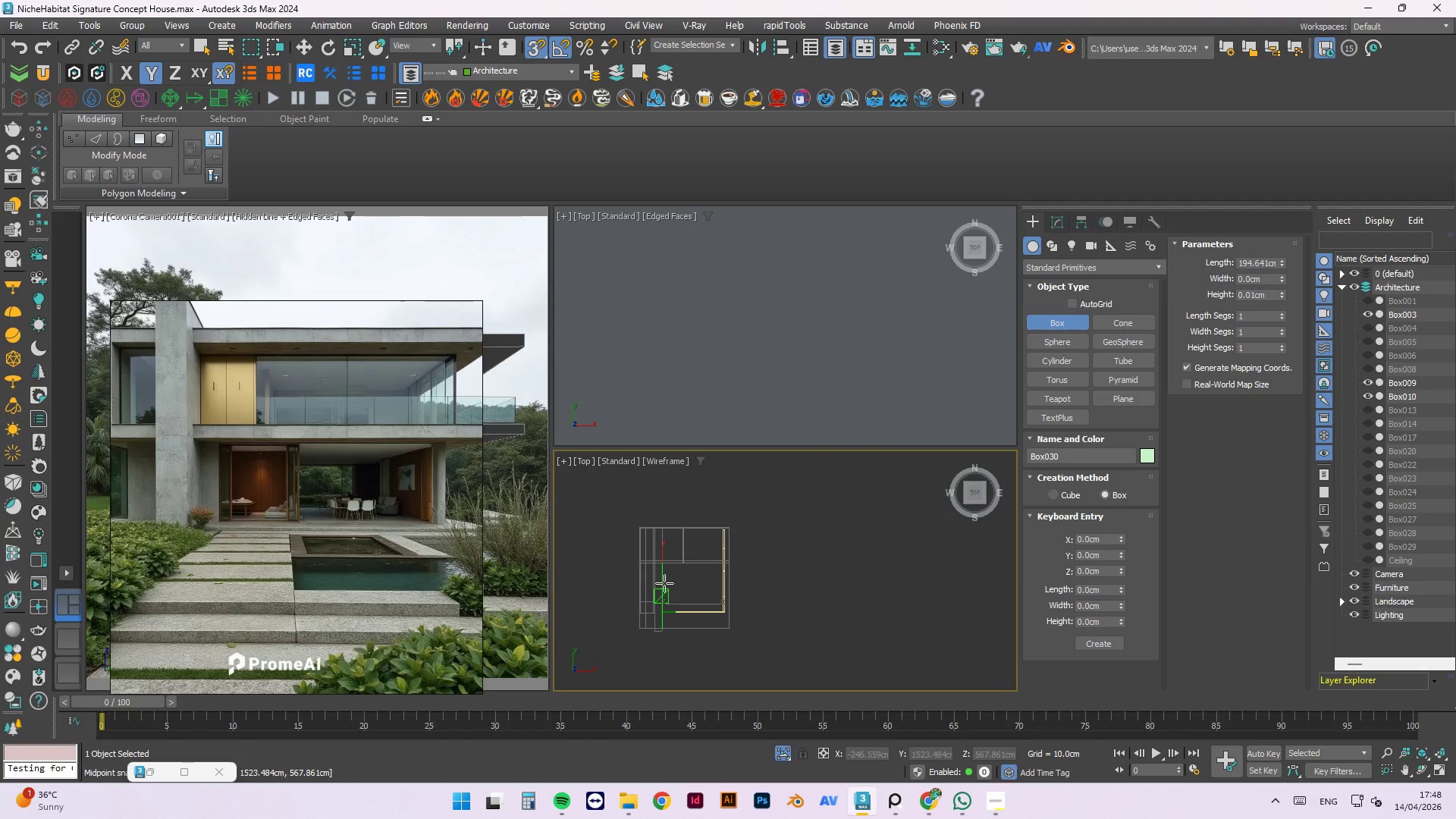 
scroll: coordinate [759, 526], scroll_direction: up, amount: 9.0
 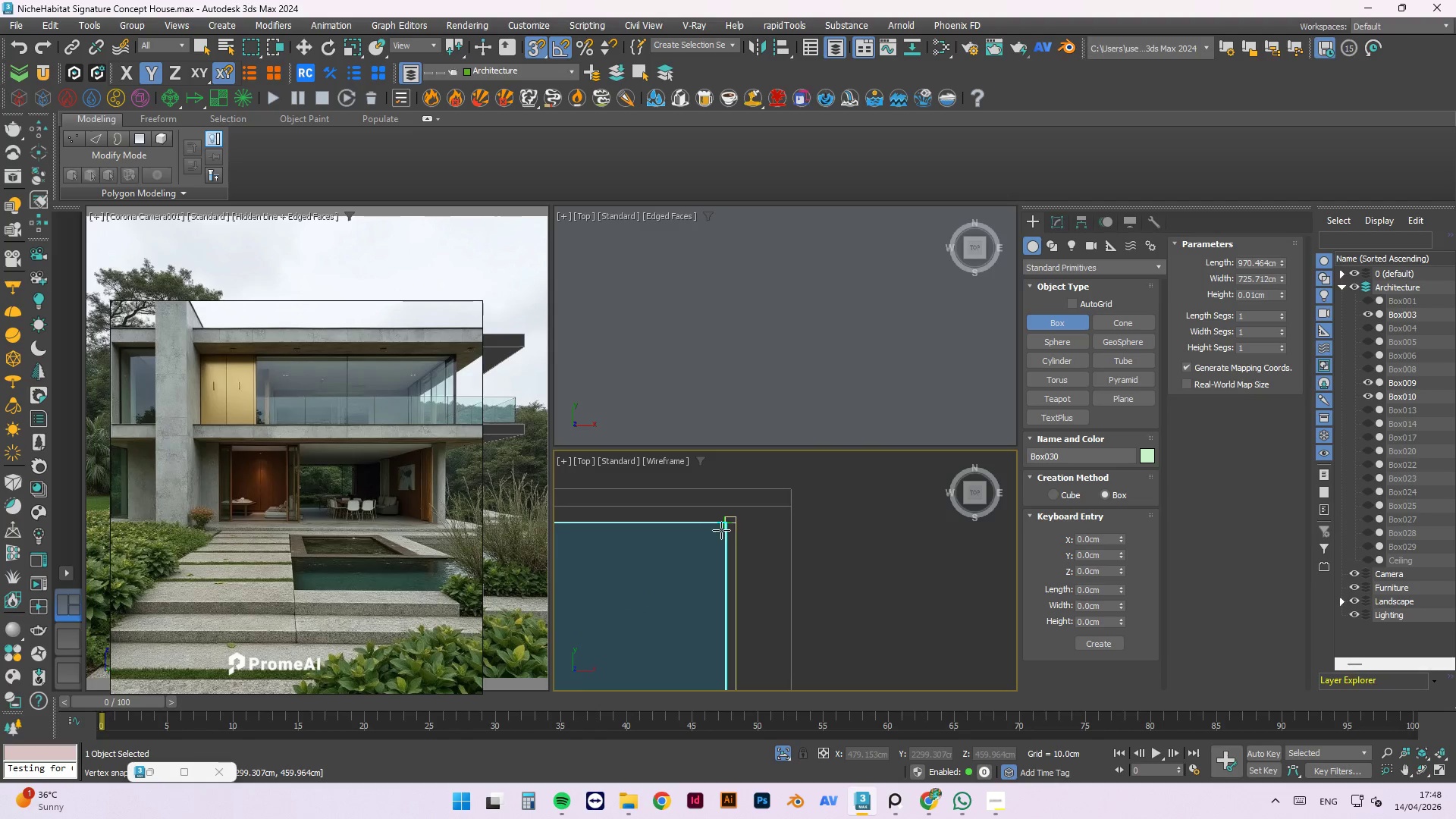 
hold_key(key=AltLeft, duration=0.61)
 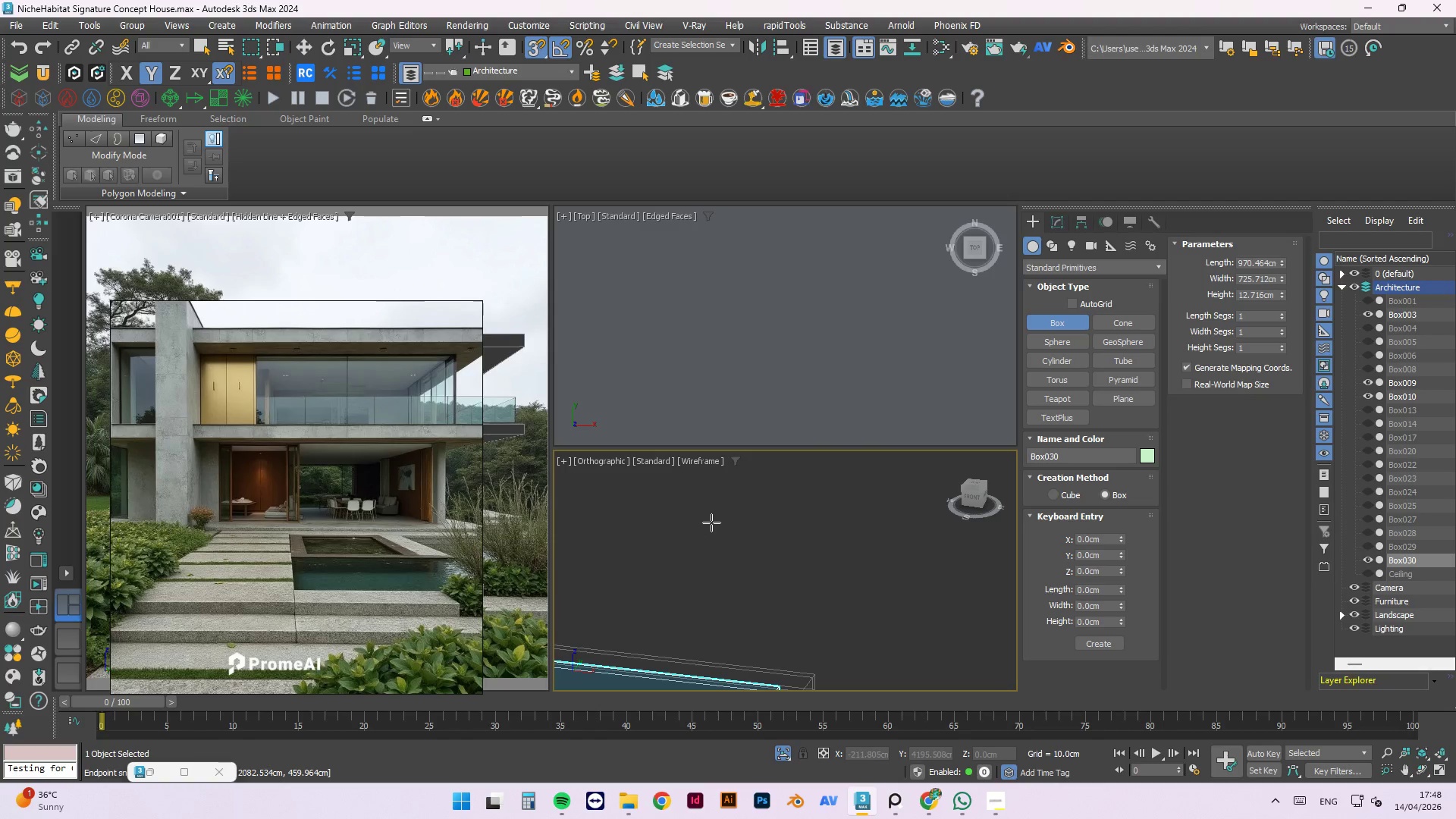 
scroll: coordinate [717, 538], scroll_direction: down, amount: 3.0
 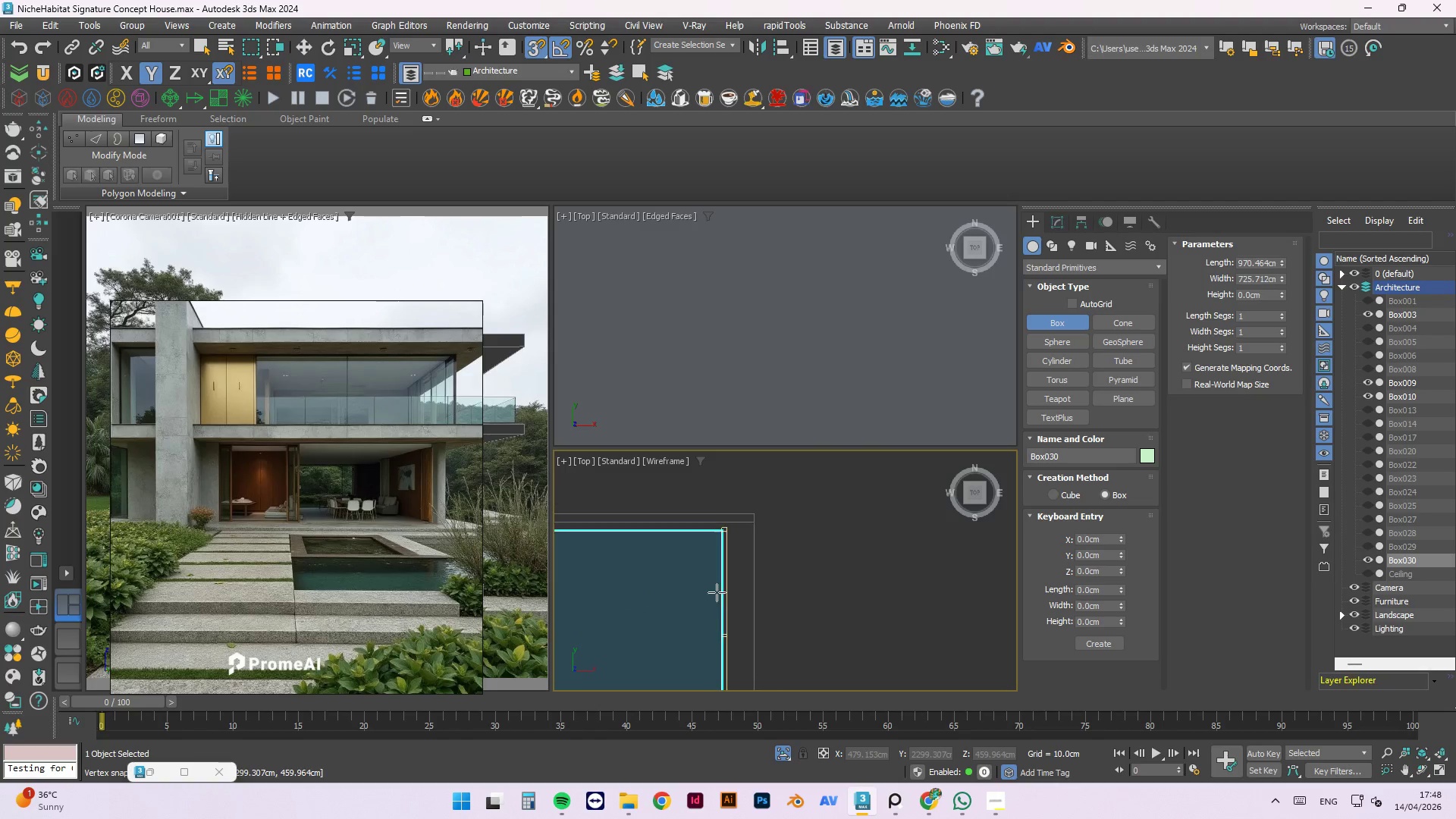 
hold_key(key=AltLeft, duration=12.08)
 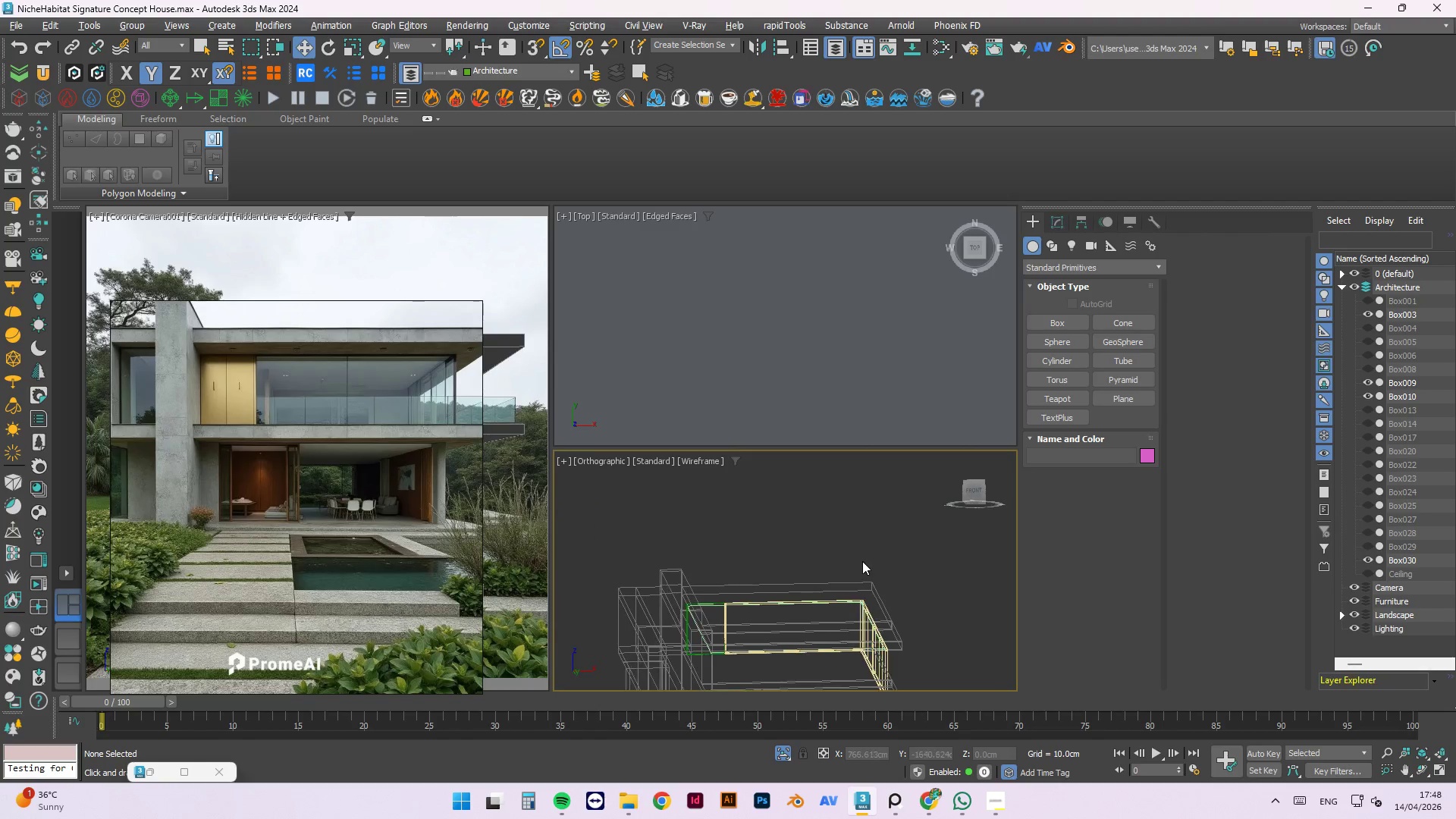 
key(F)
 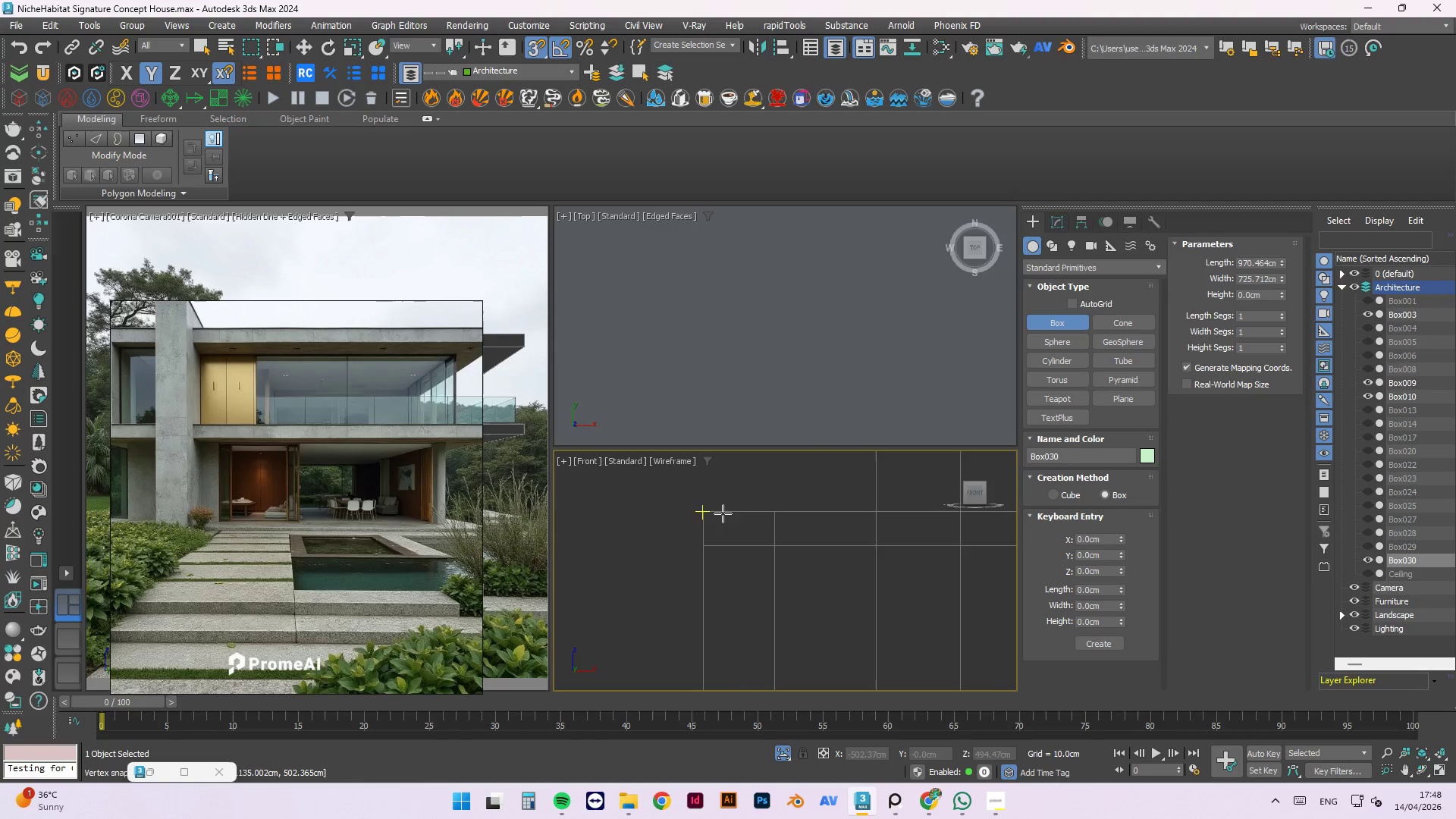 
scroll: coordinate [615, 476], scroll_direction: down, amount: 5.0
 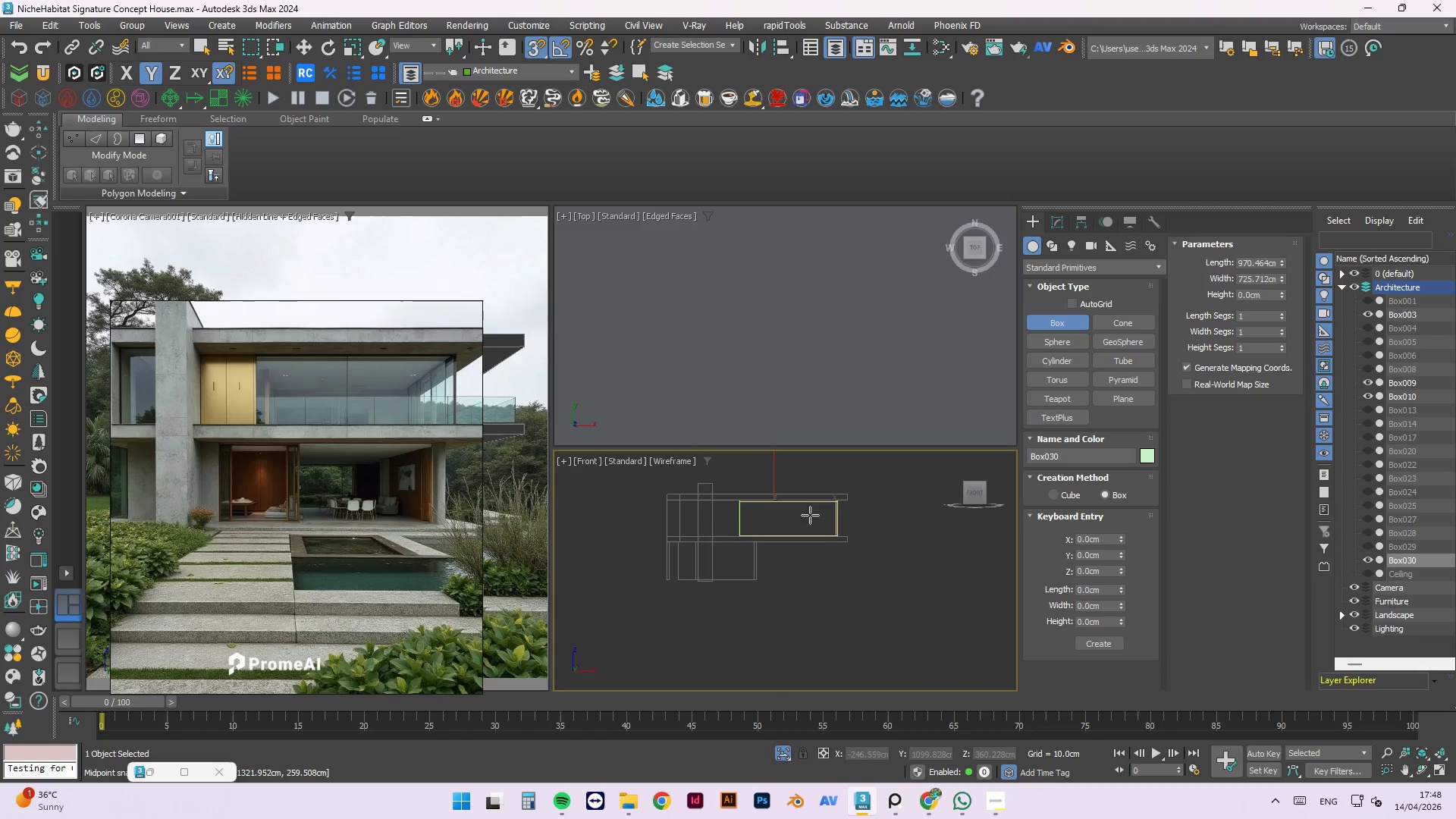 
scroll: coordinate [883, 527], scroll_direction: up, amount: 6.0
 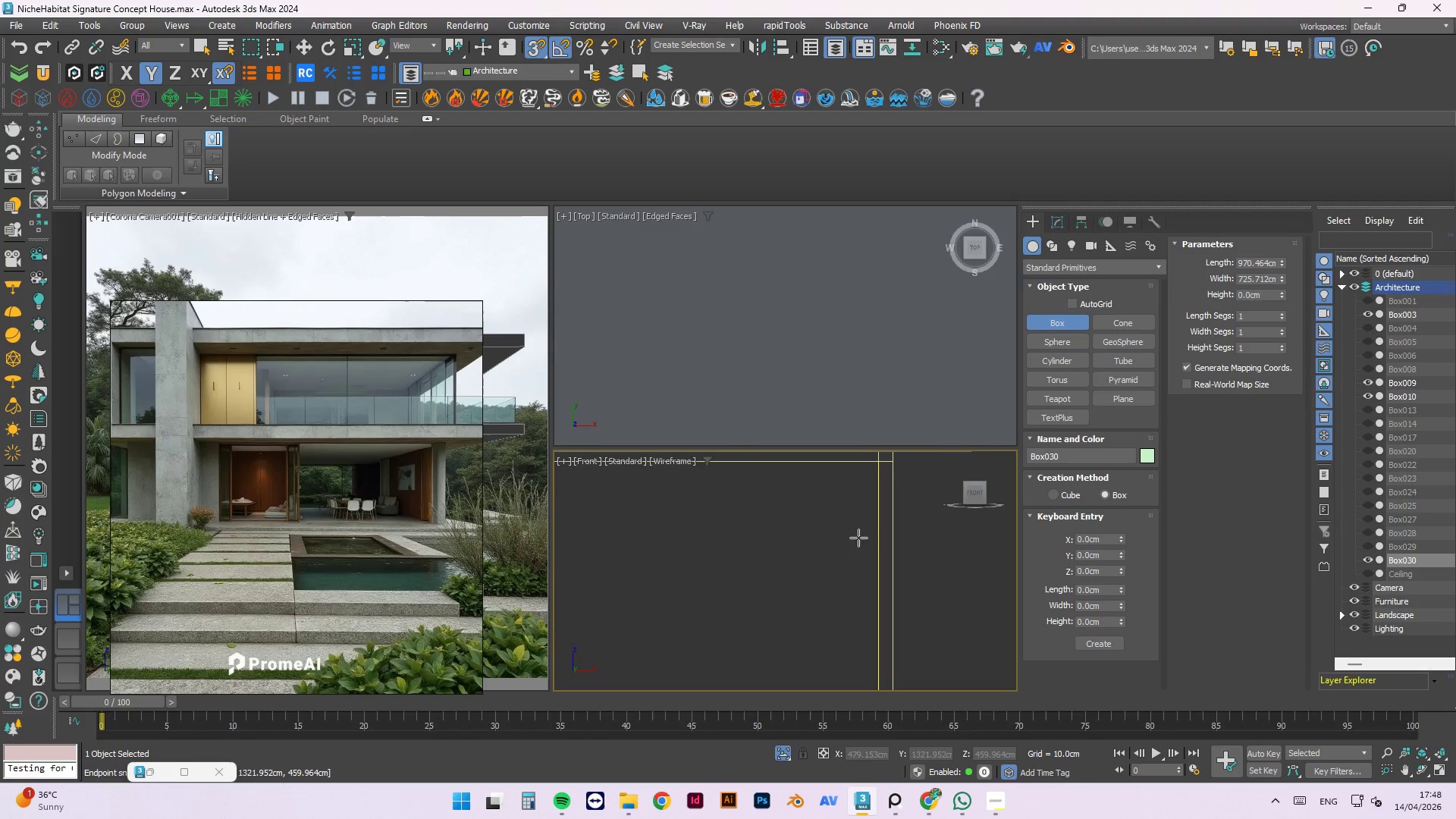 
scroll: coordinate [839, 563], scroll_direction: down, amount: 3.0
 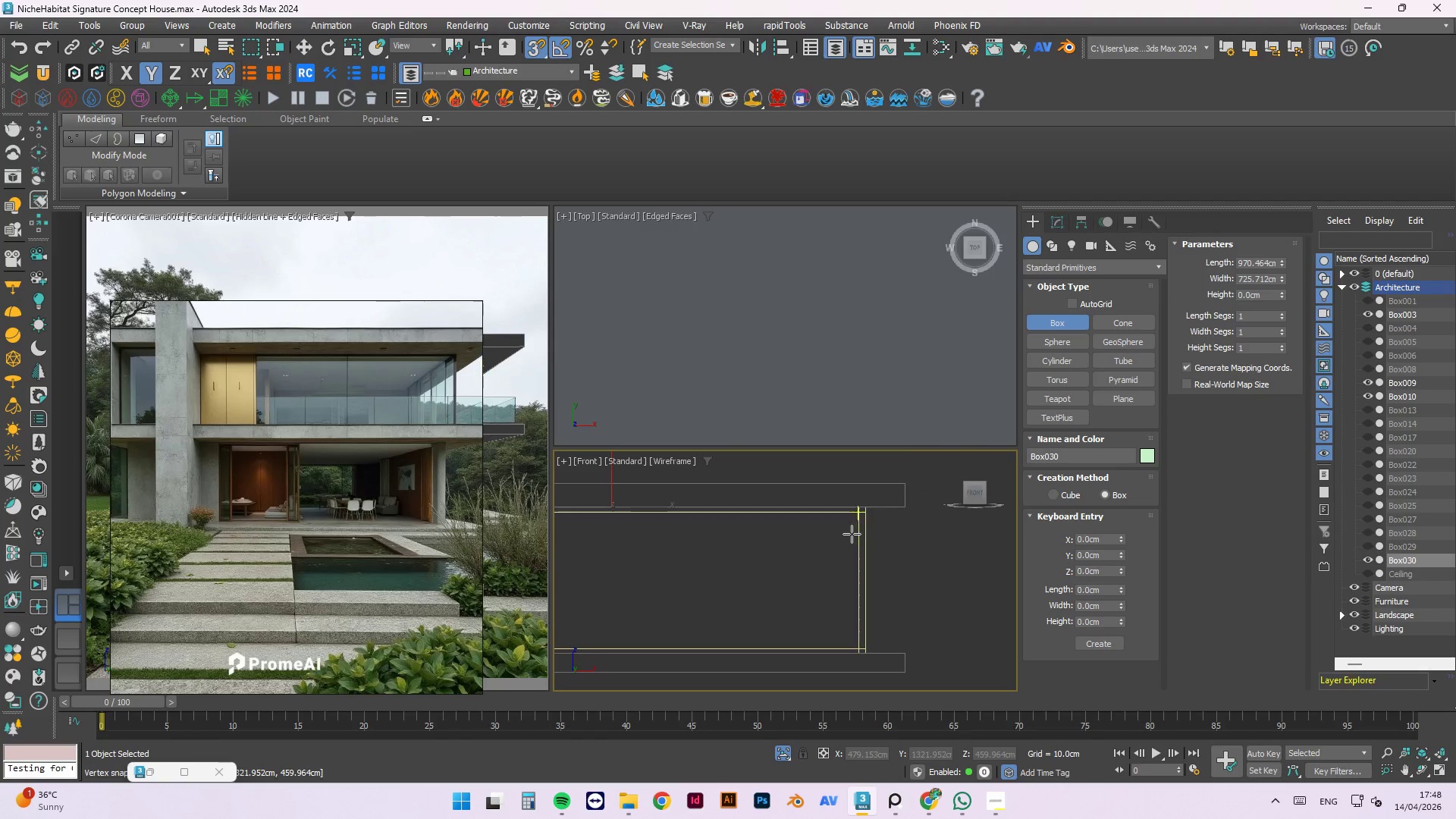 
scroll: coordinate [861, 533], scroll_direction: up, amount: 3.0
 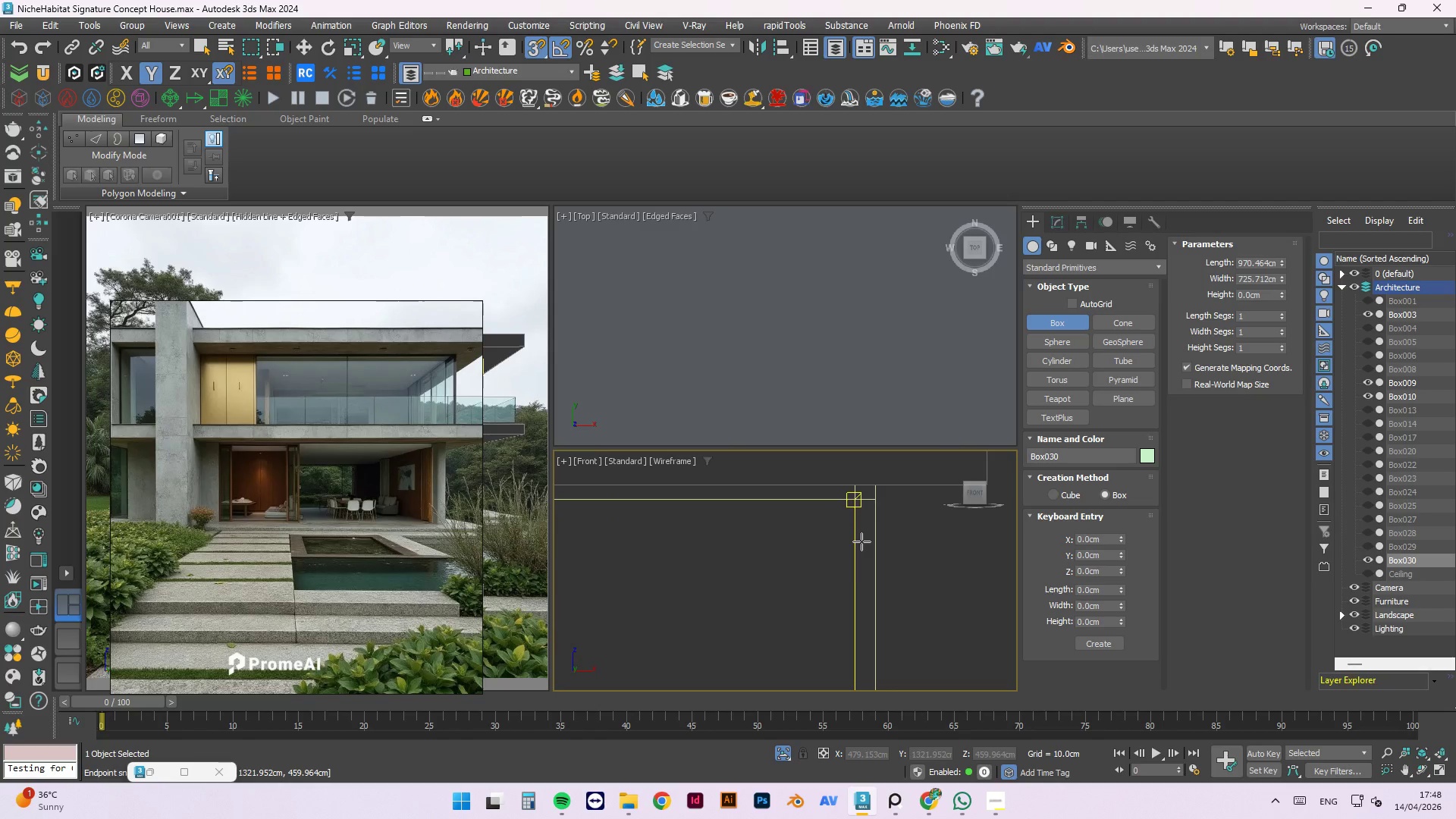 
key(S)
 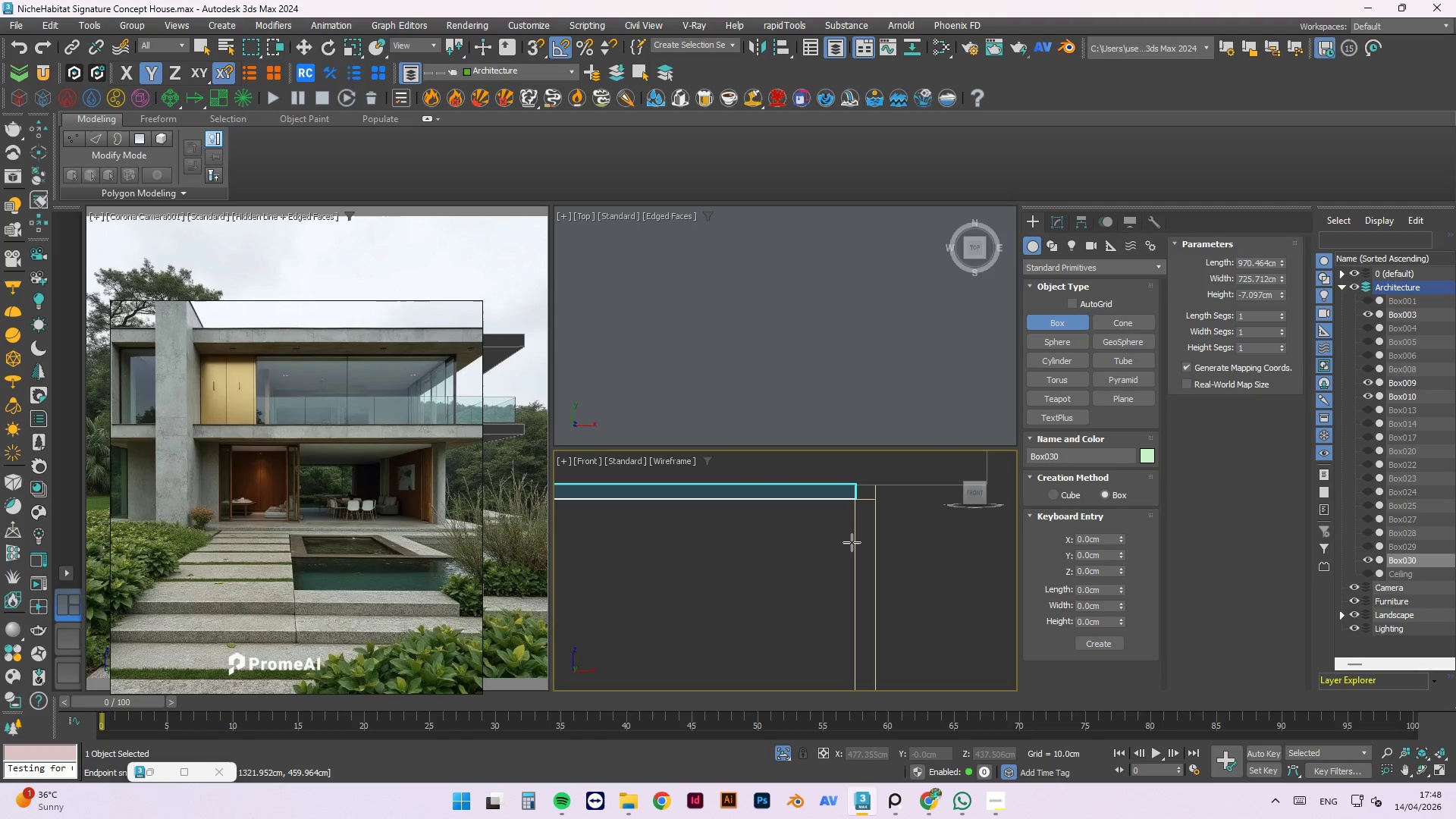 
left_click([852, 543])
 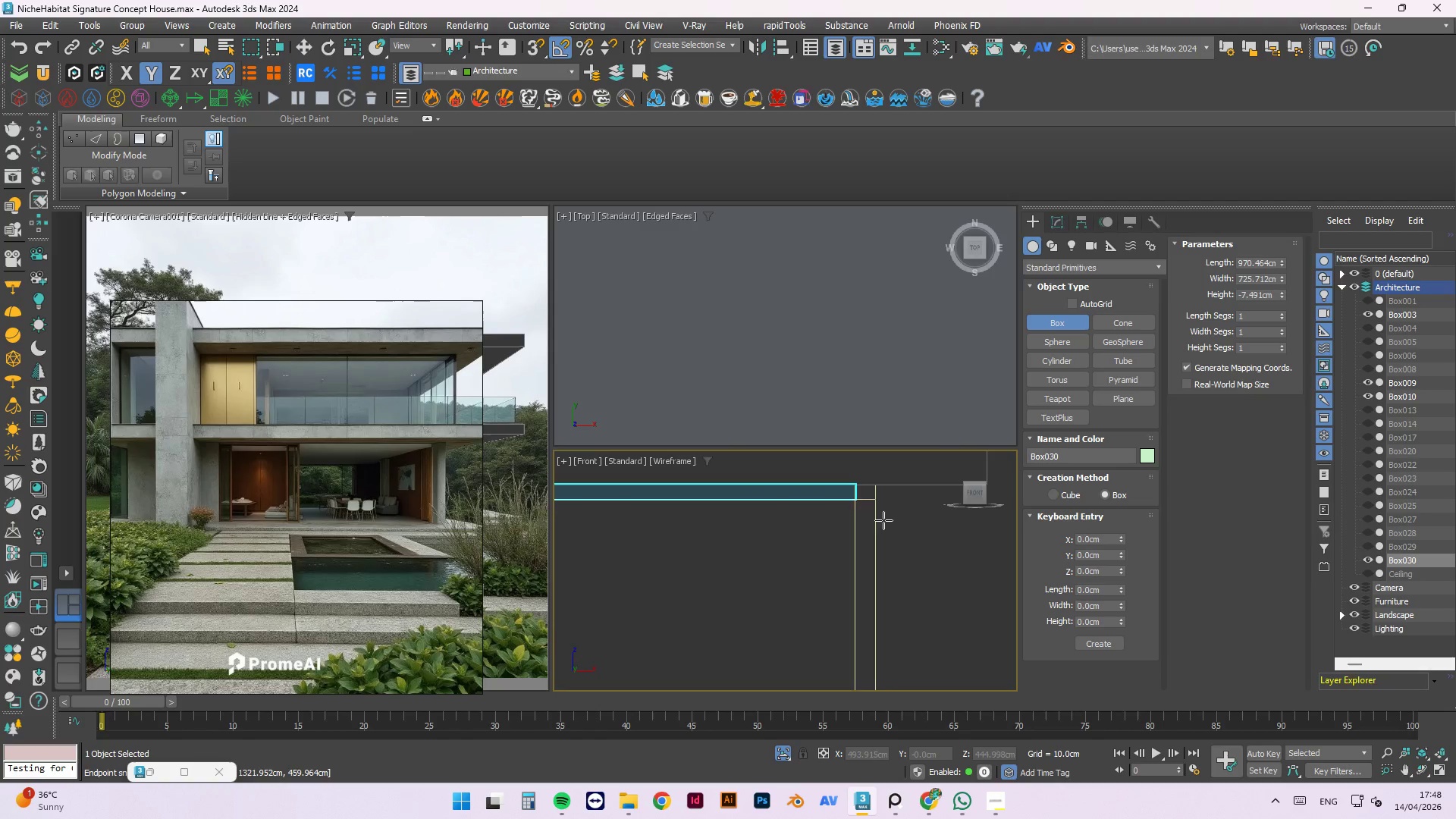 
scroll: coordinate [858, 510], scroll_direction: down, amount: 3.0
 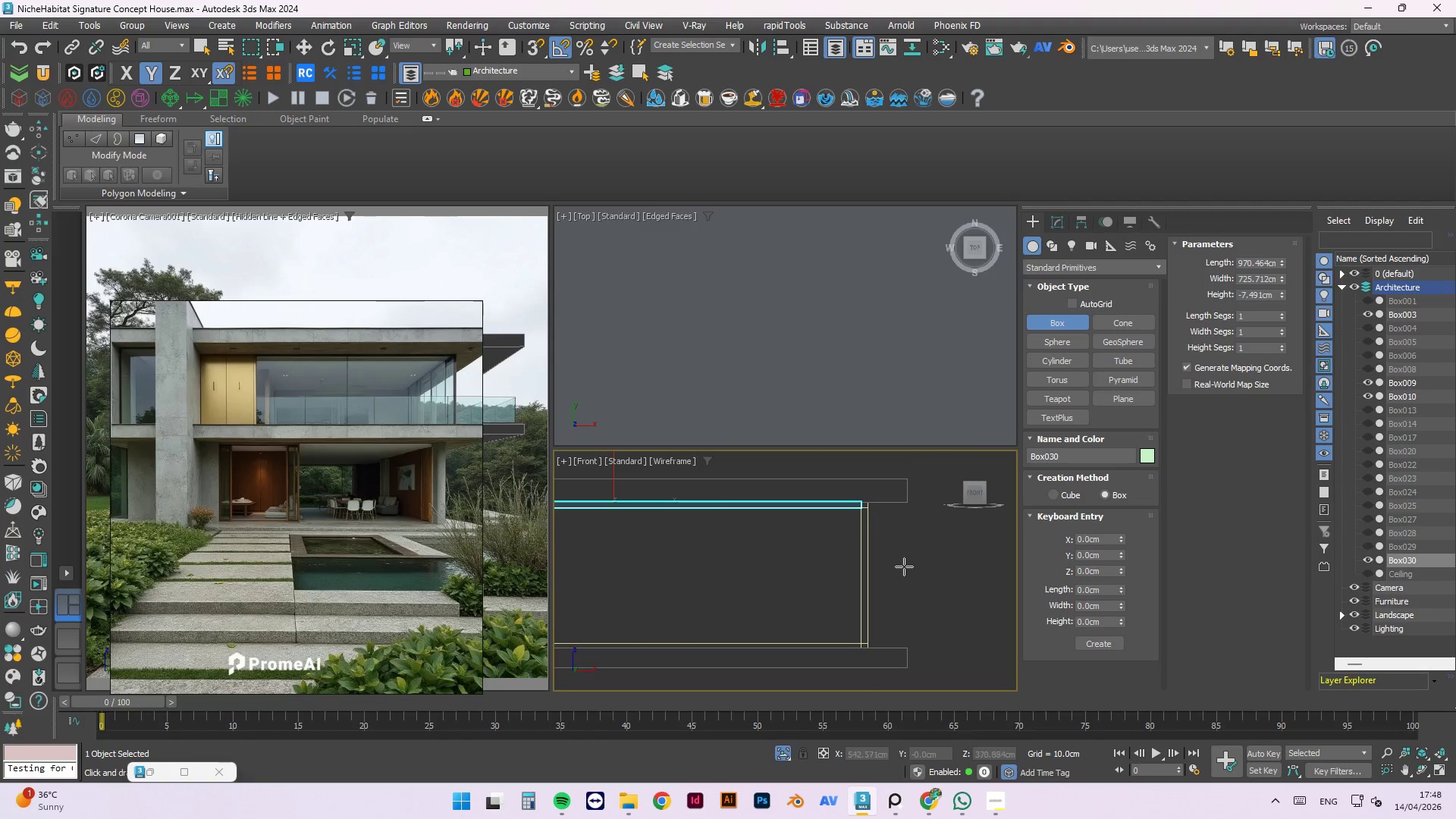 
key(W)
 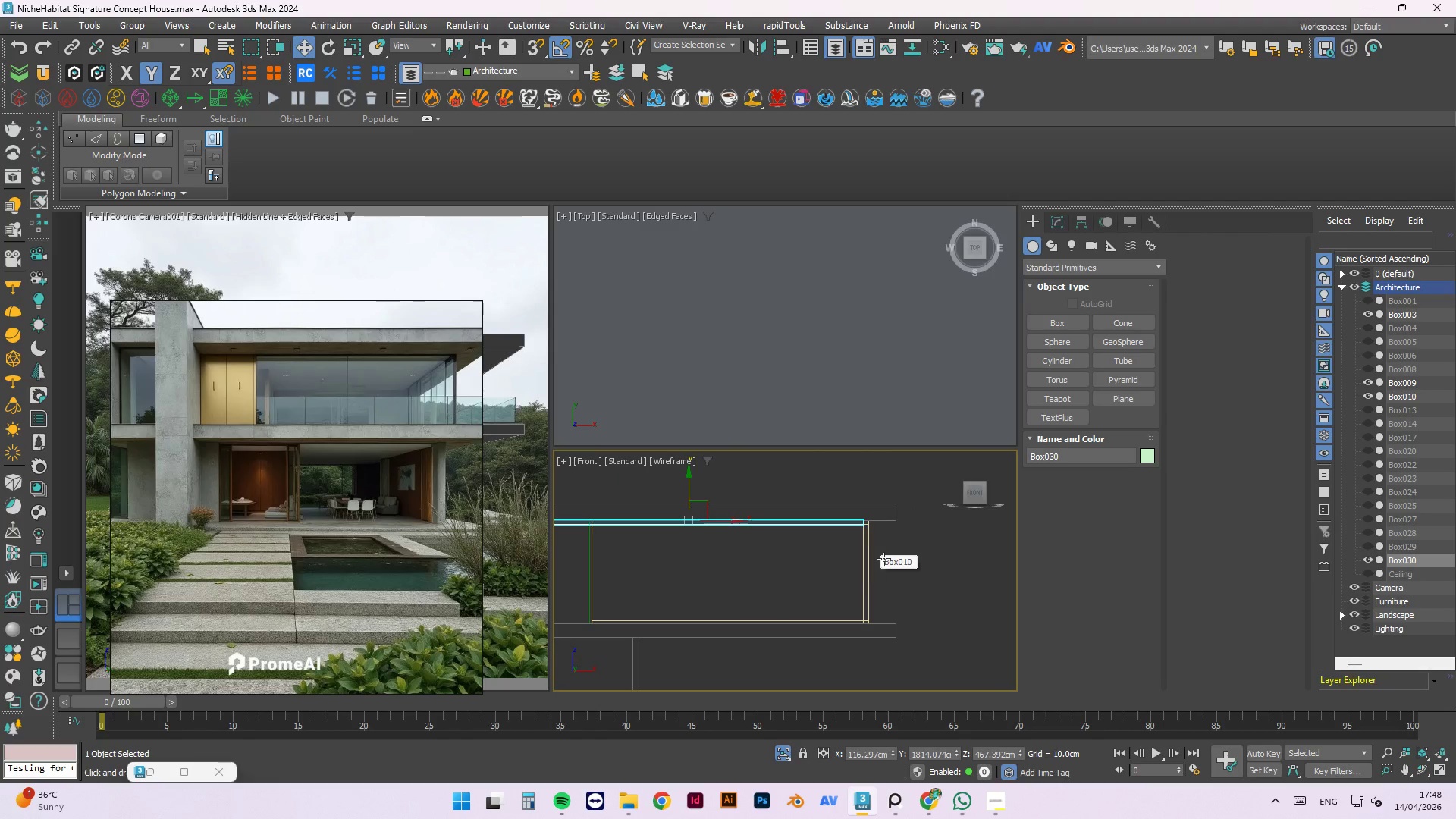 
scroll: coordinate [869, 564], scroll_direction: down, amount: 1.0
 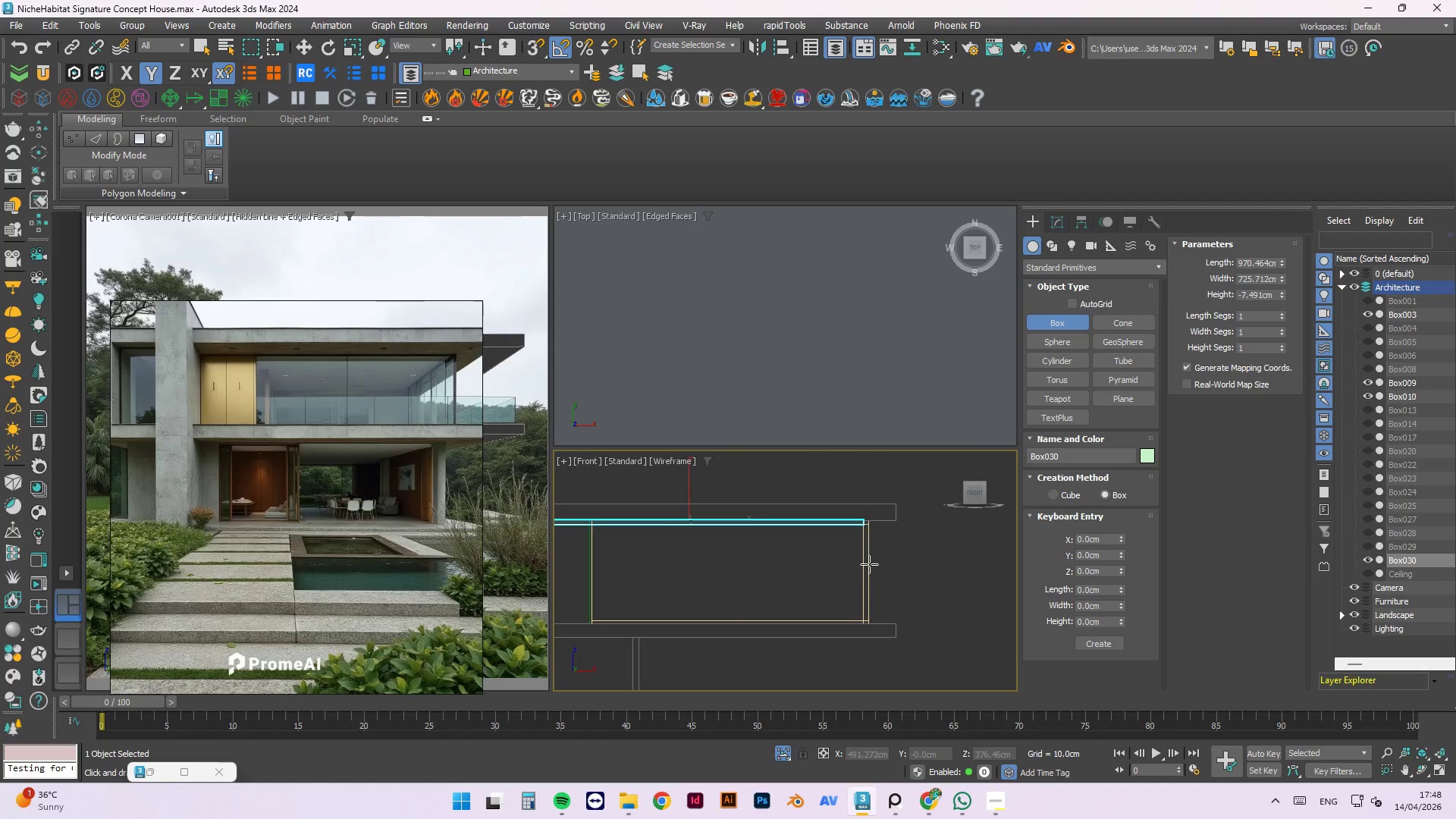 
left_click([934, 553])
 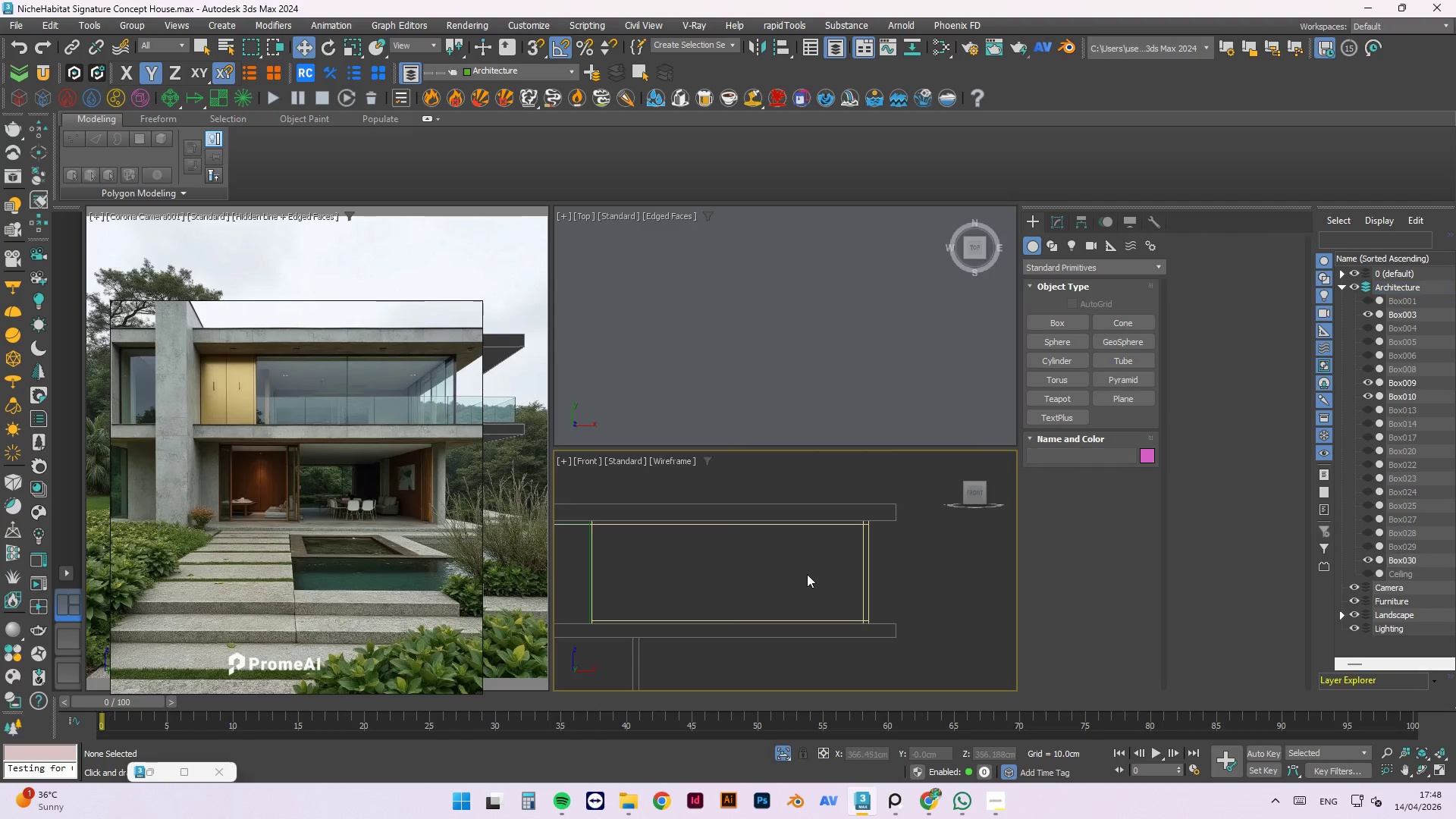 
hold_key(key=AltLeft, duration=0.61)
 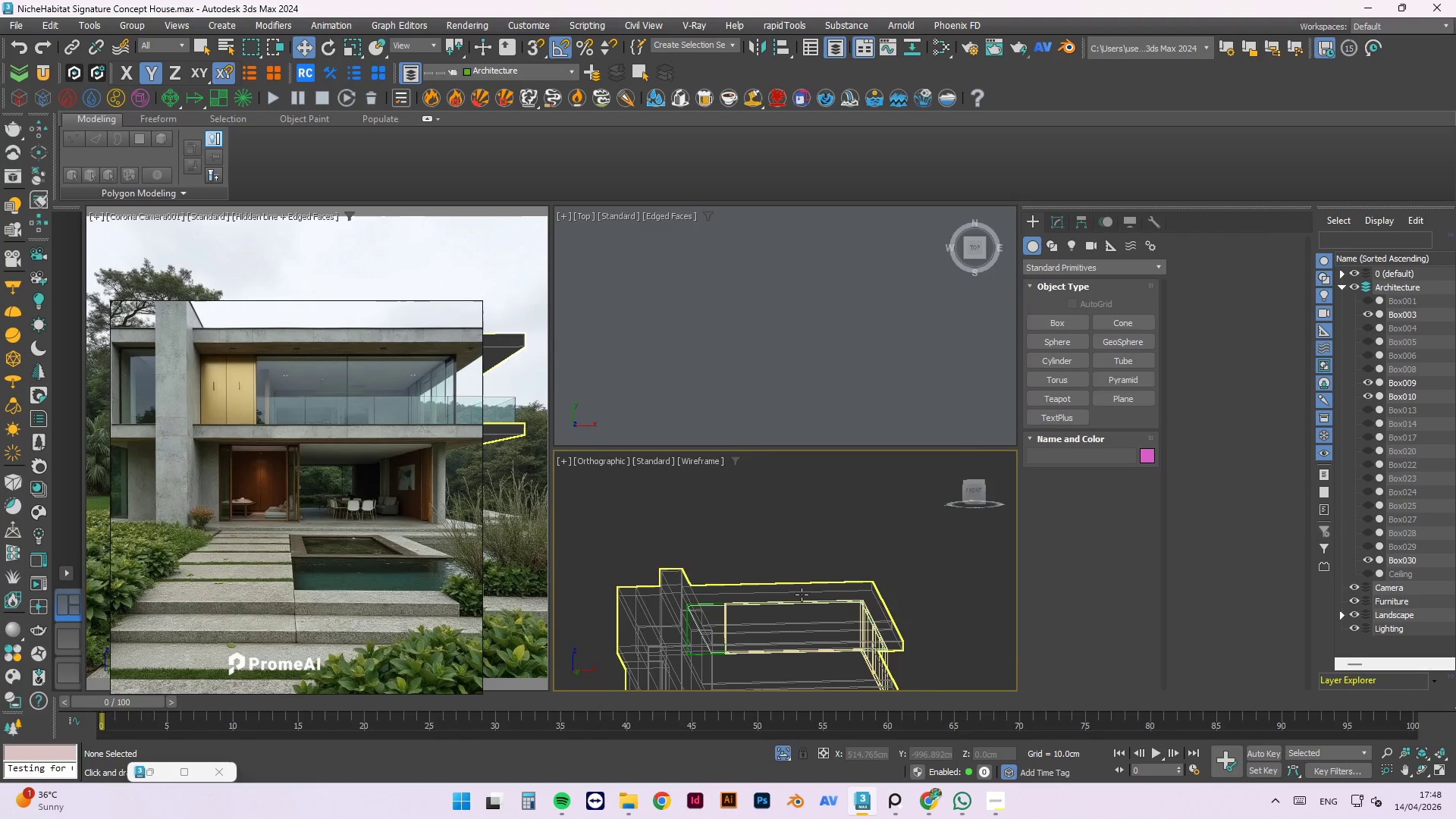 
scroll: coordinate [807, 574], scroll_direction: down, amount: 2.0
 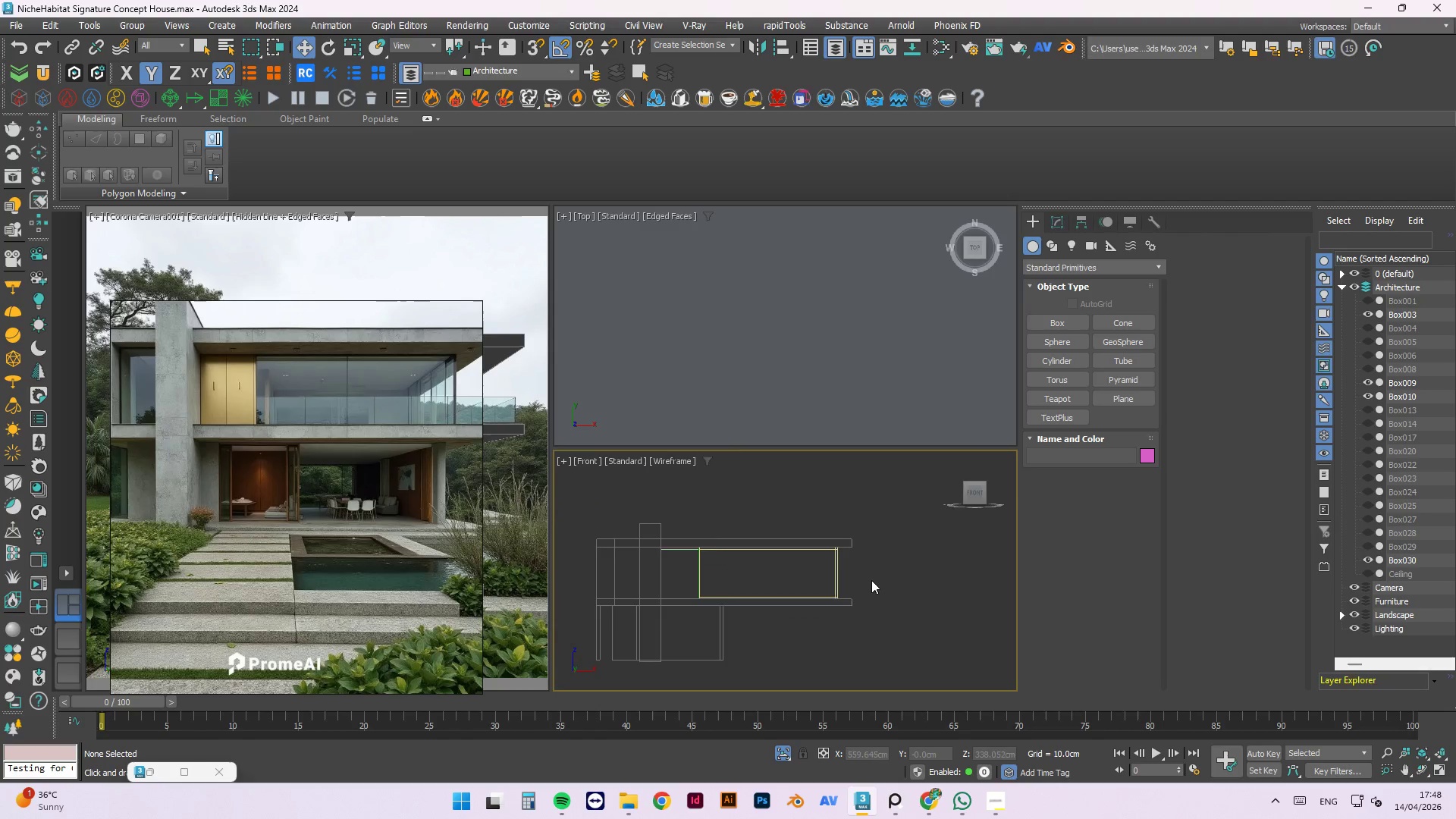 
scroll: coordinate [765, 599], scroll_direction: up, amount: 2.0
 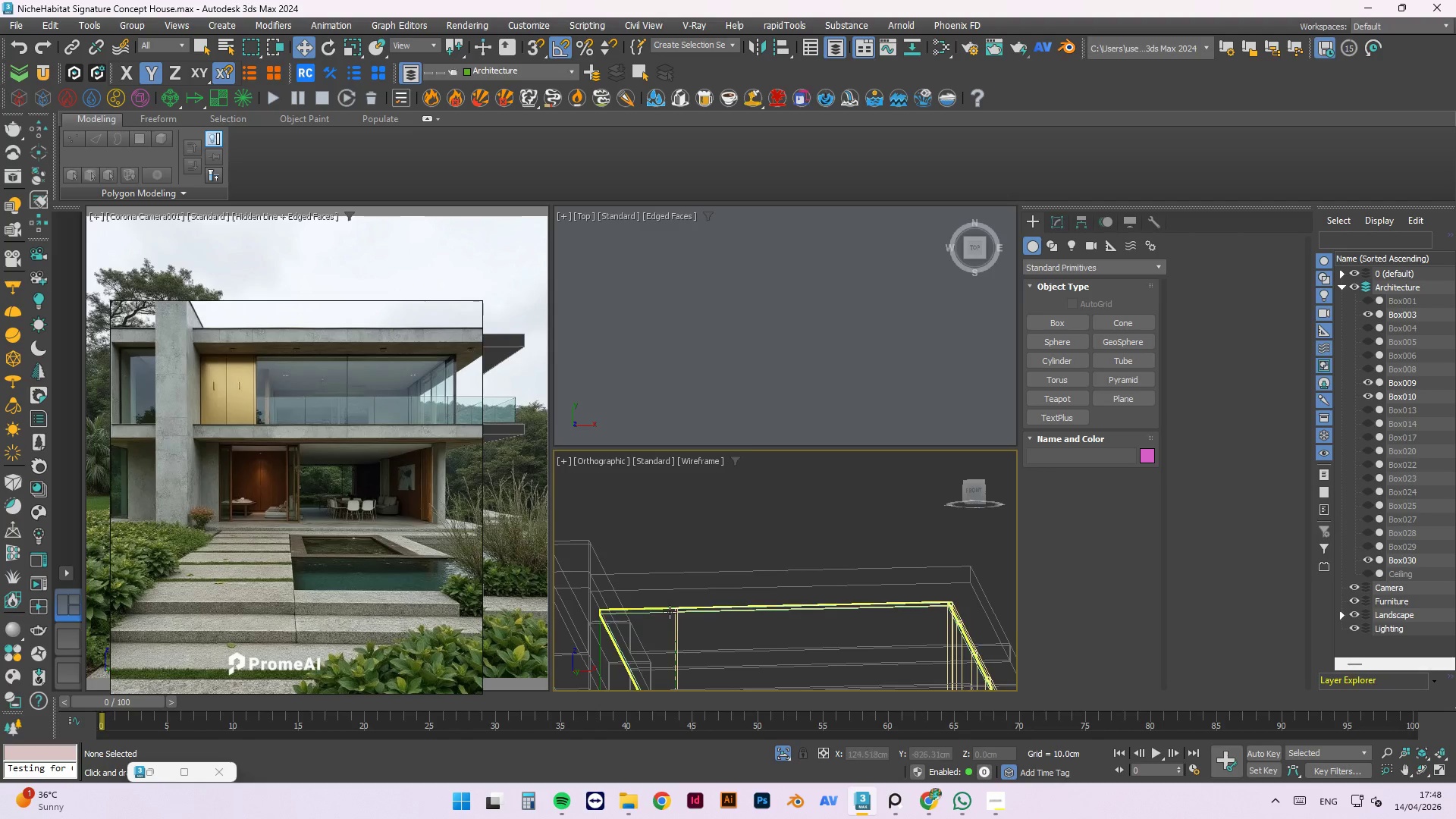 
left_click([663, 610])
 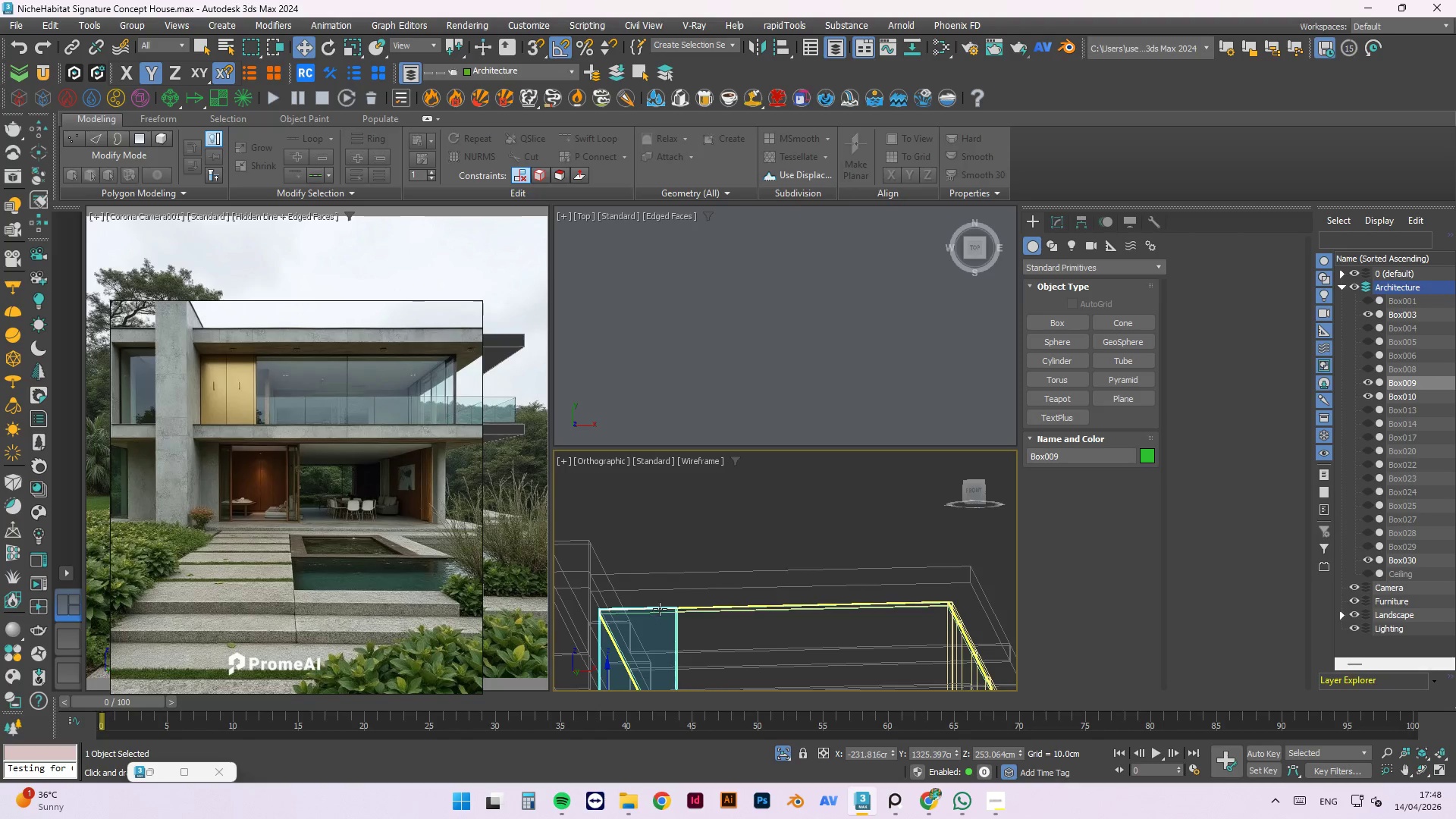 
left_click([700, 562])
 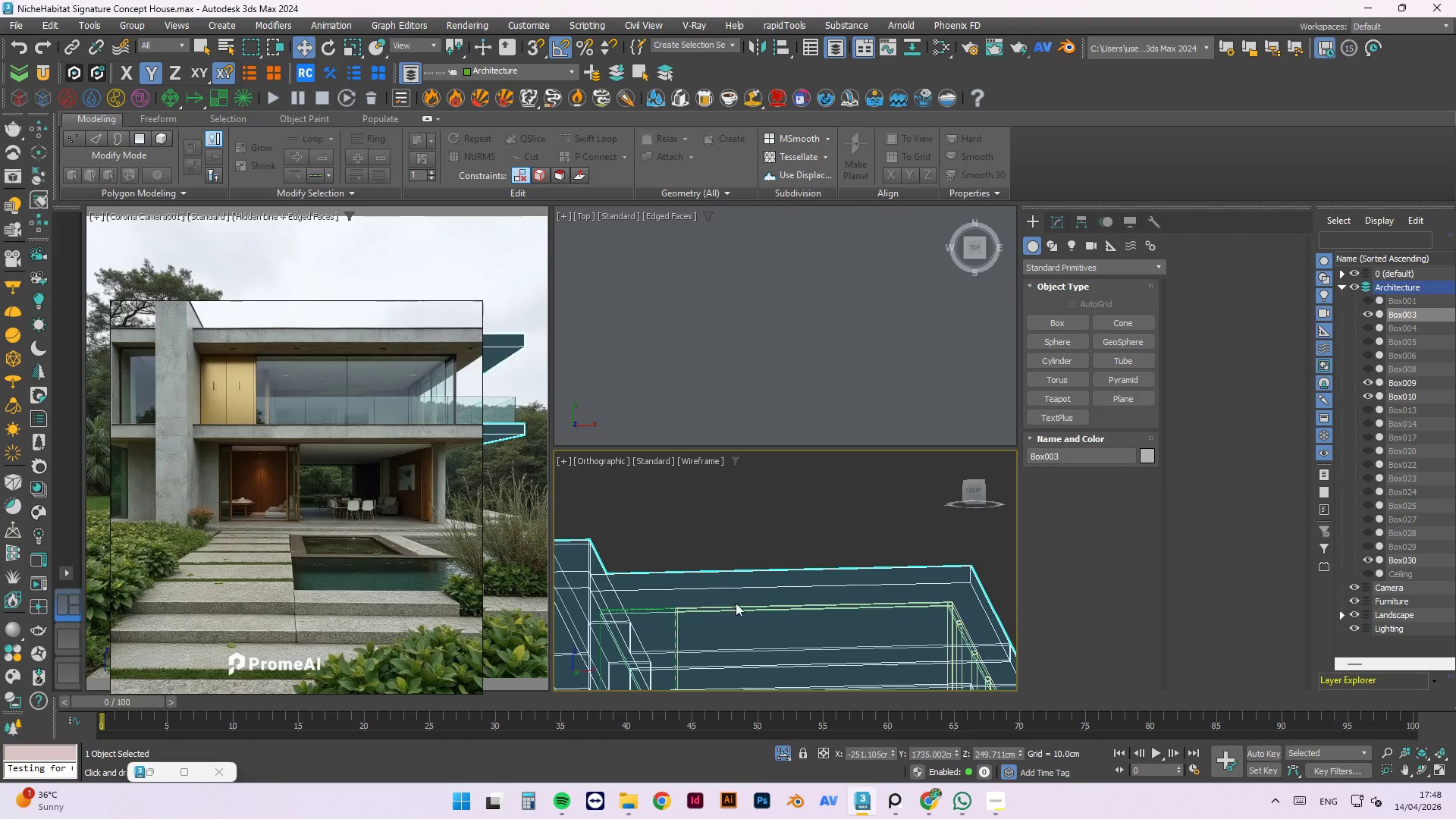 
scroll: coordinate [700, 617], scroll_direction: up, amount: 2.0
 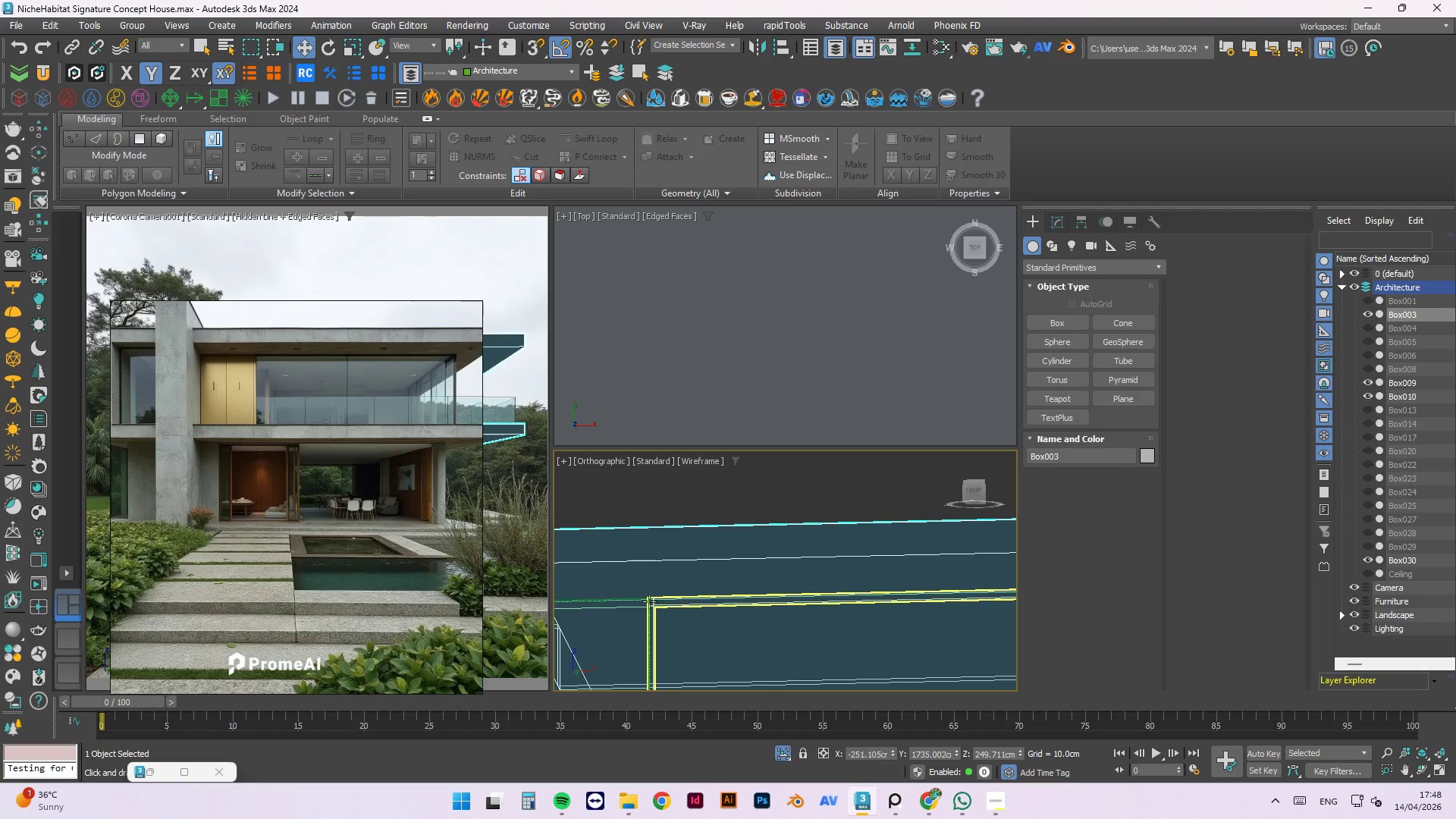 
left_click([631, 606])
 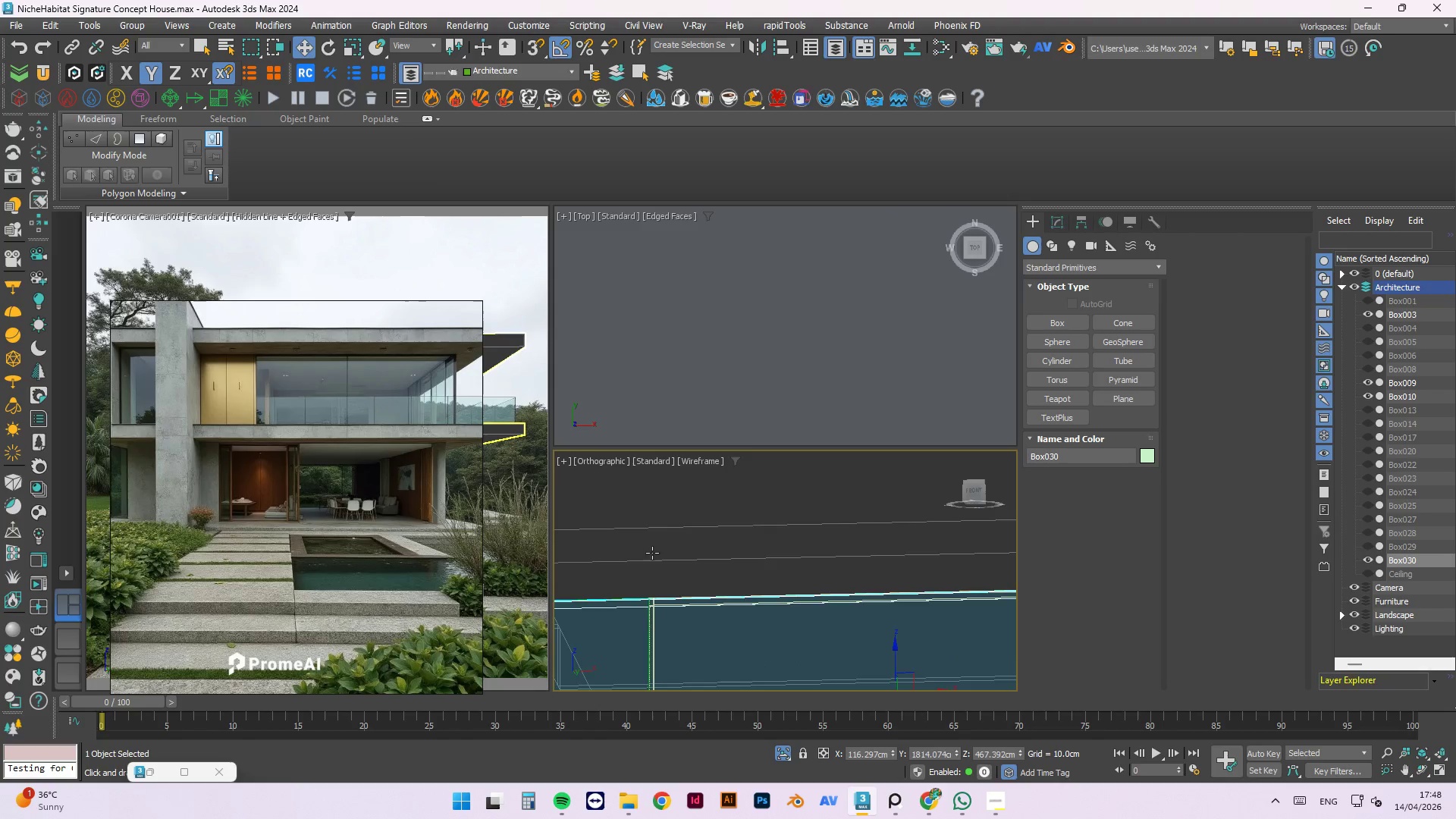 
hold_key(key=AltLeft, duration=0.75)
 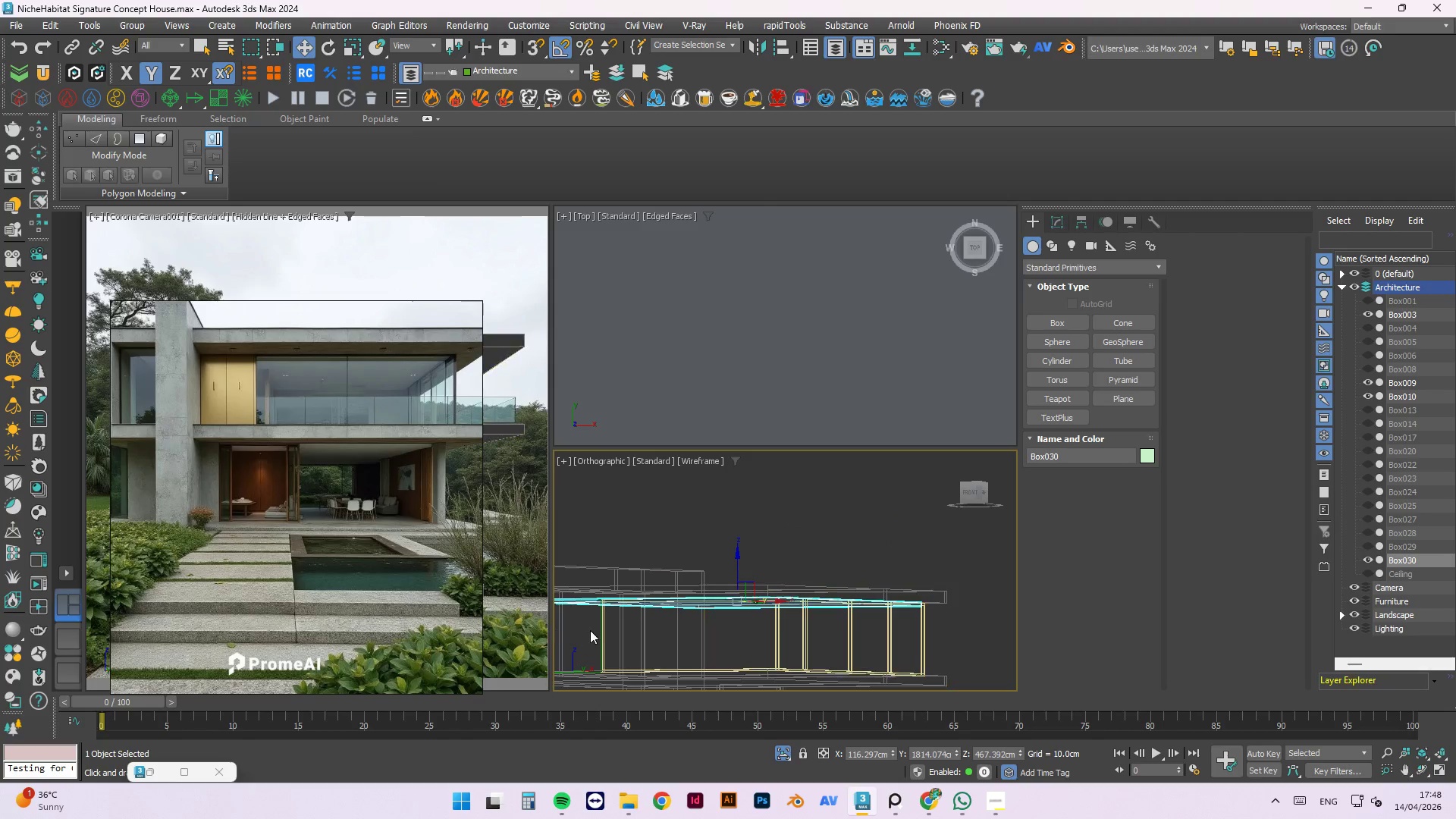 
scroll: coordinate [652, 551], scroll_direction: down, amount: 3.0
 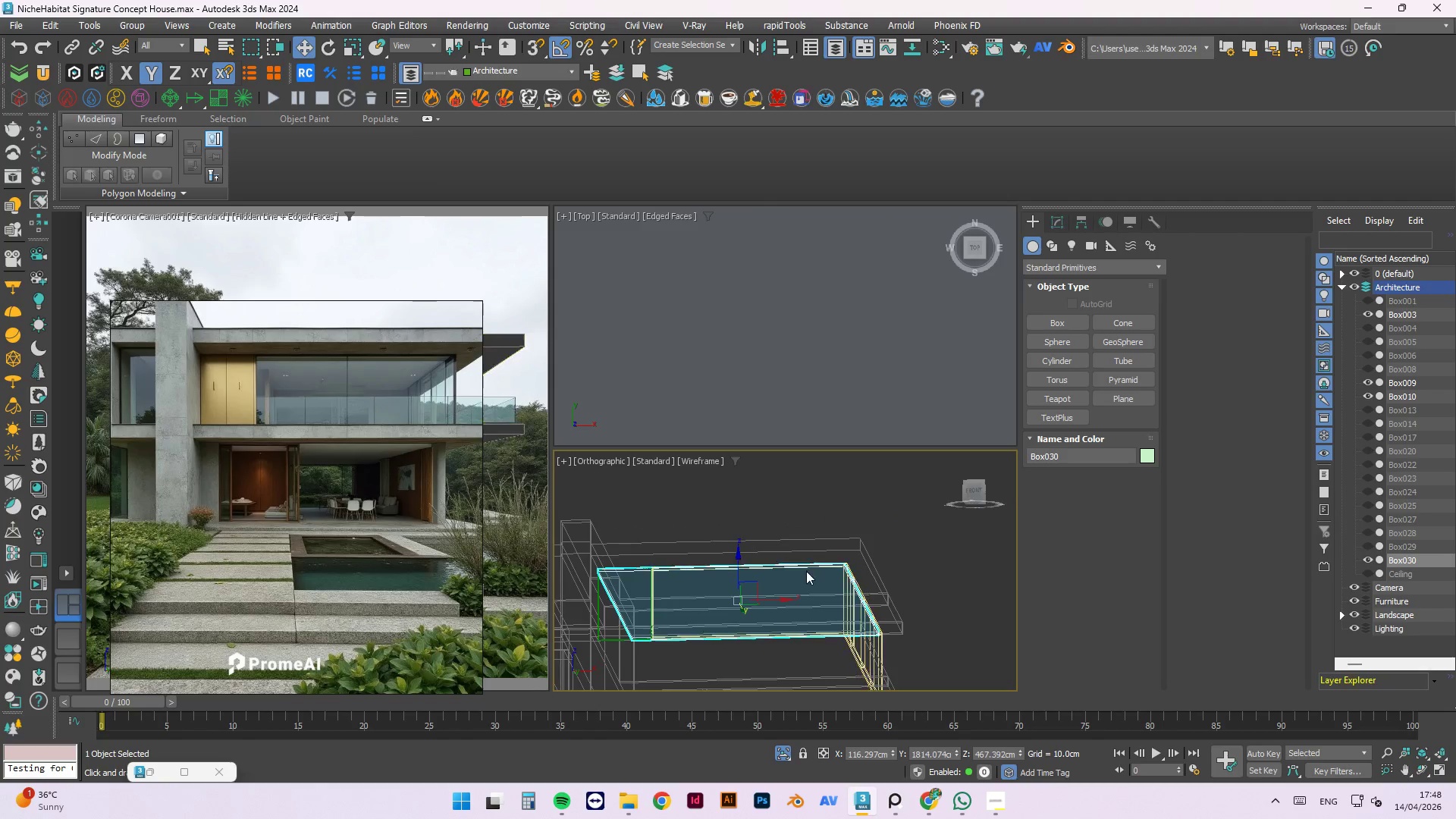 
hold_key(key=ControlLeft, duration=1.53)
left_click([601, 624])
 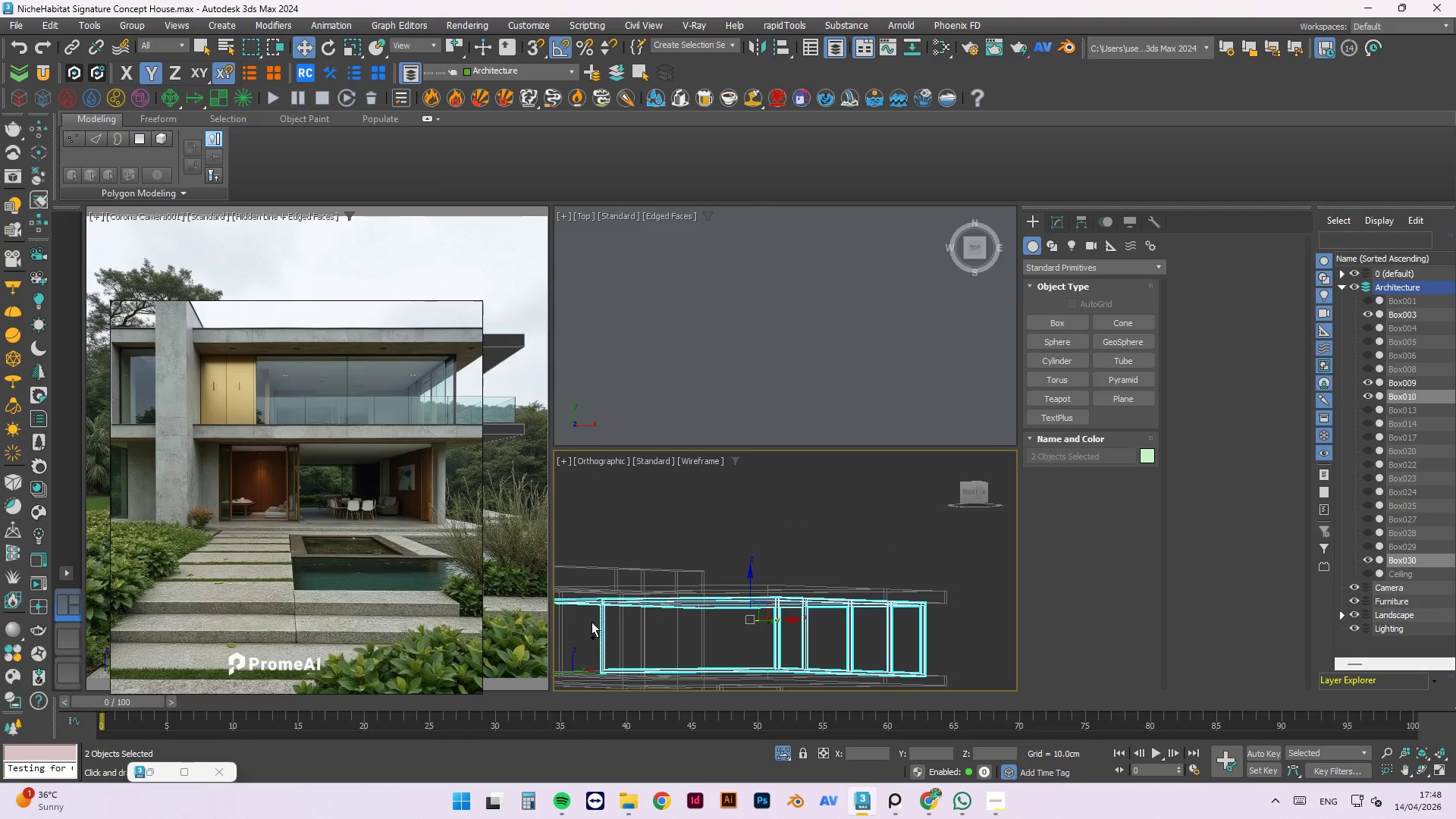 
key(Control+ControlLeft)
 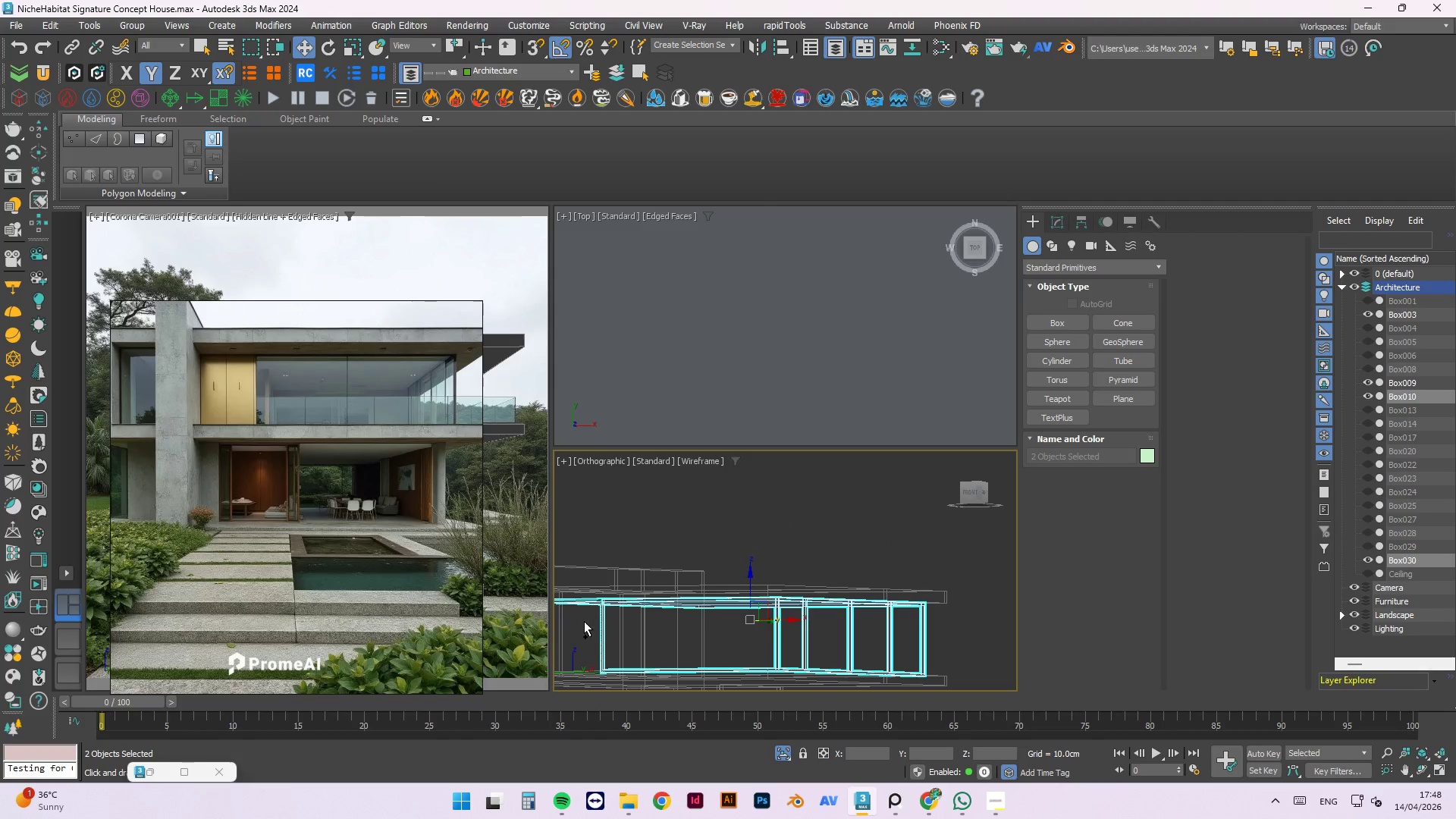 
key(Control+ControlLeft)
 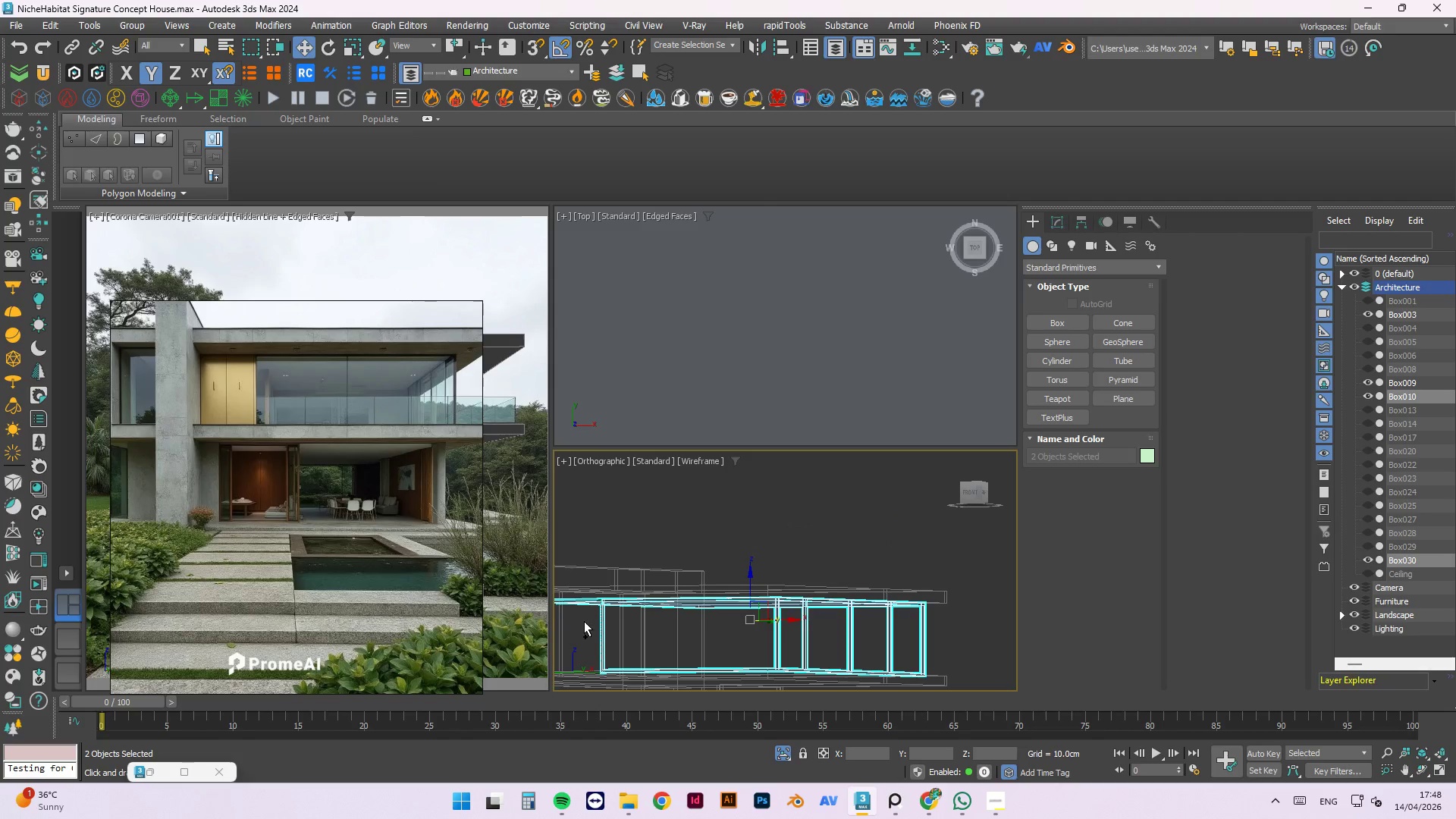 
key(Control+ControlLeft)
 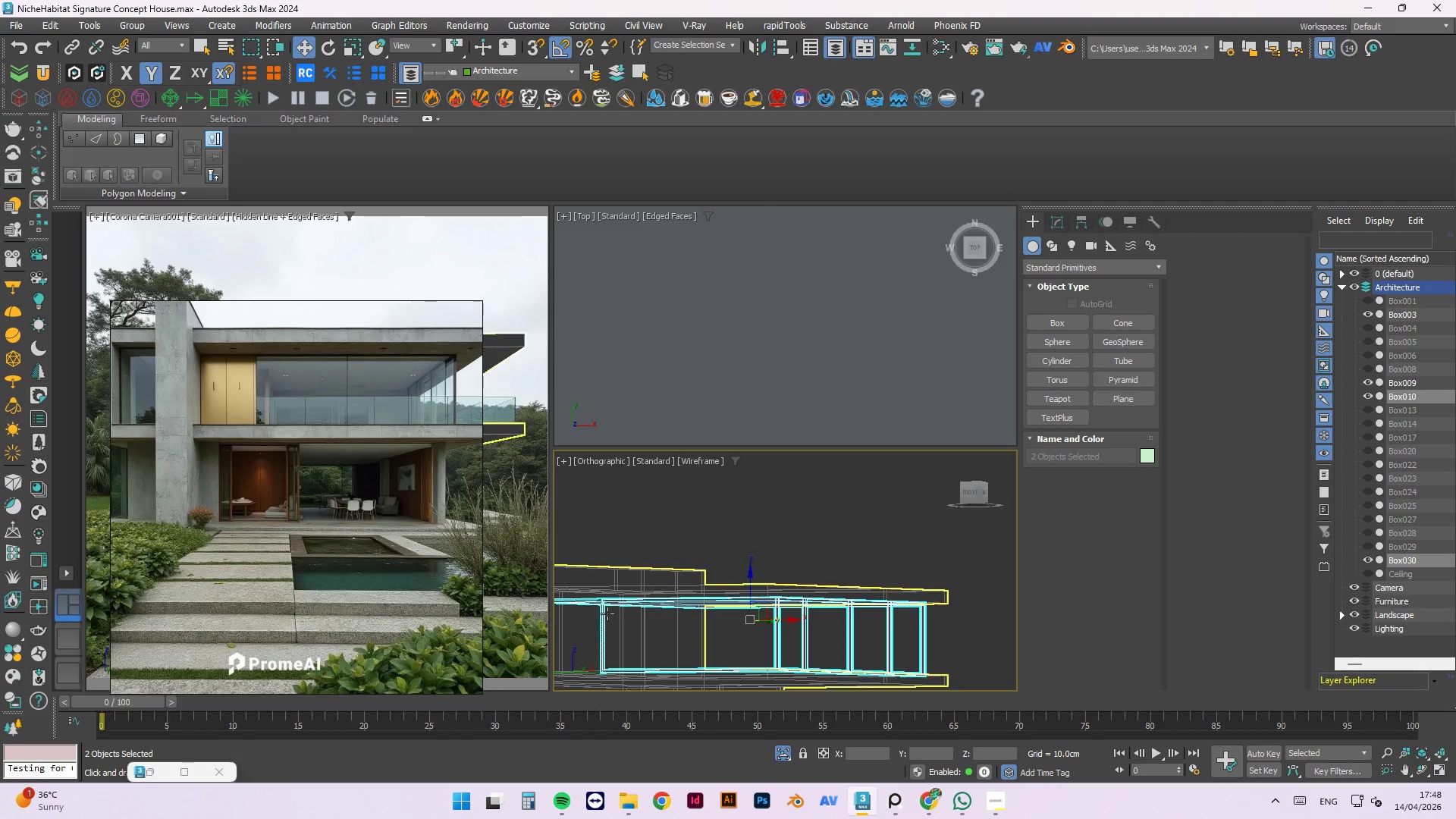 
hold_key(key=AltLeft, duration=1.5)
 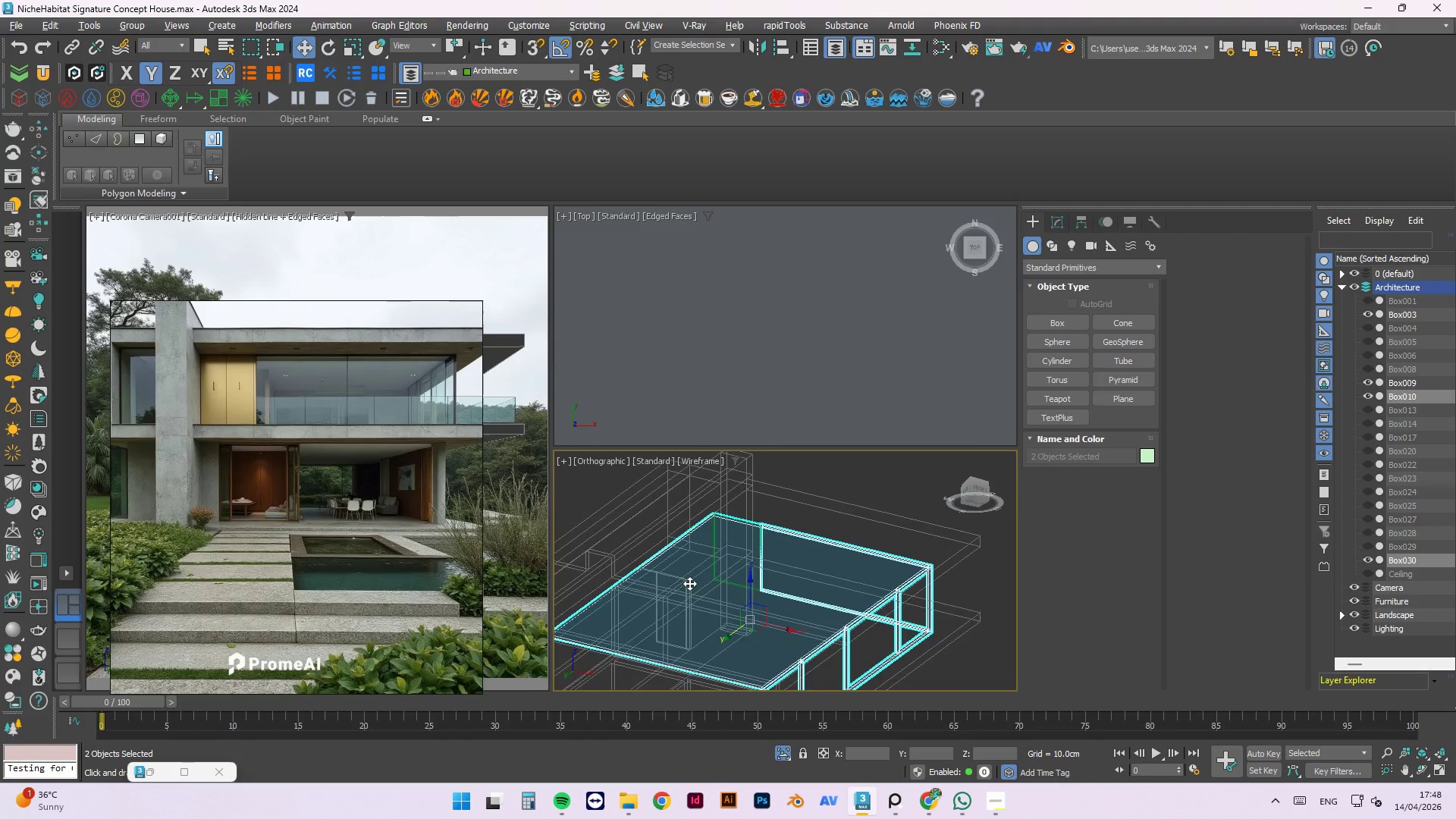 
hold_key(key=AltLeft, duration=0.95)
 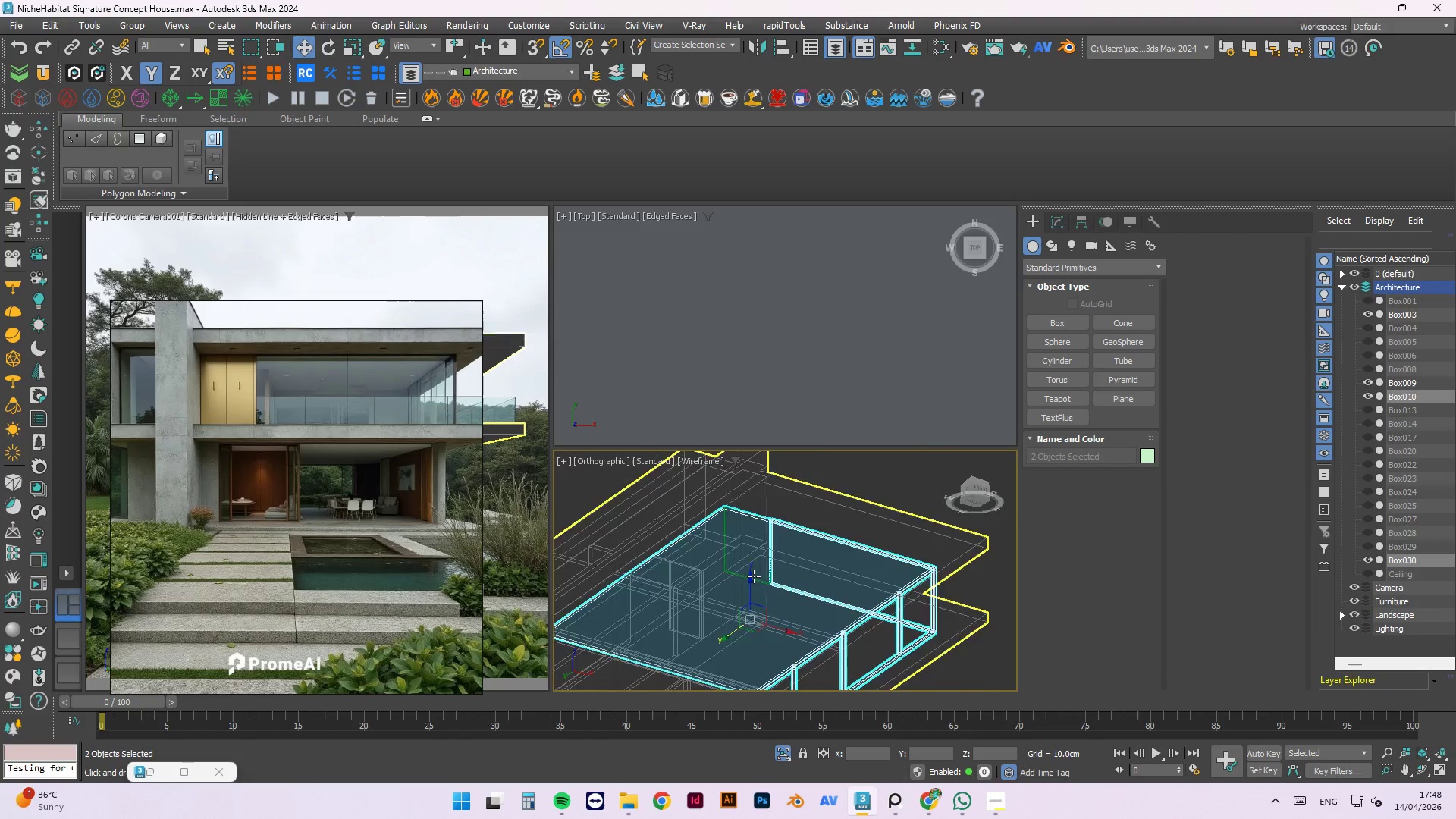 
hold_key(key=ControlLeft, duration=0.88)
 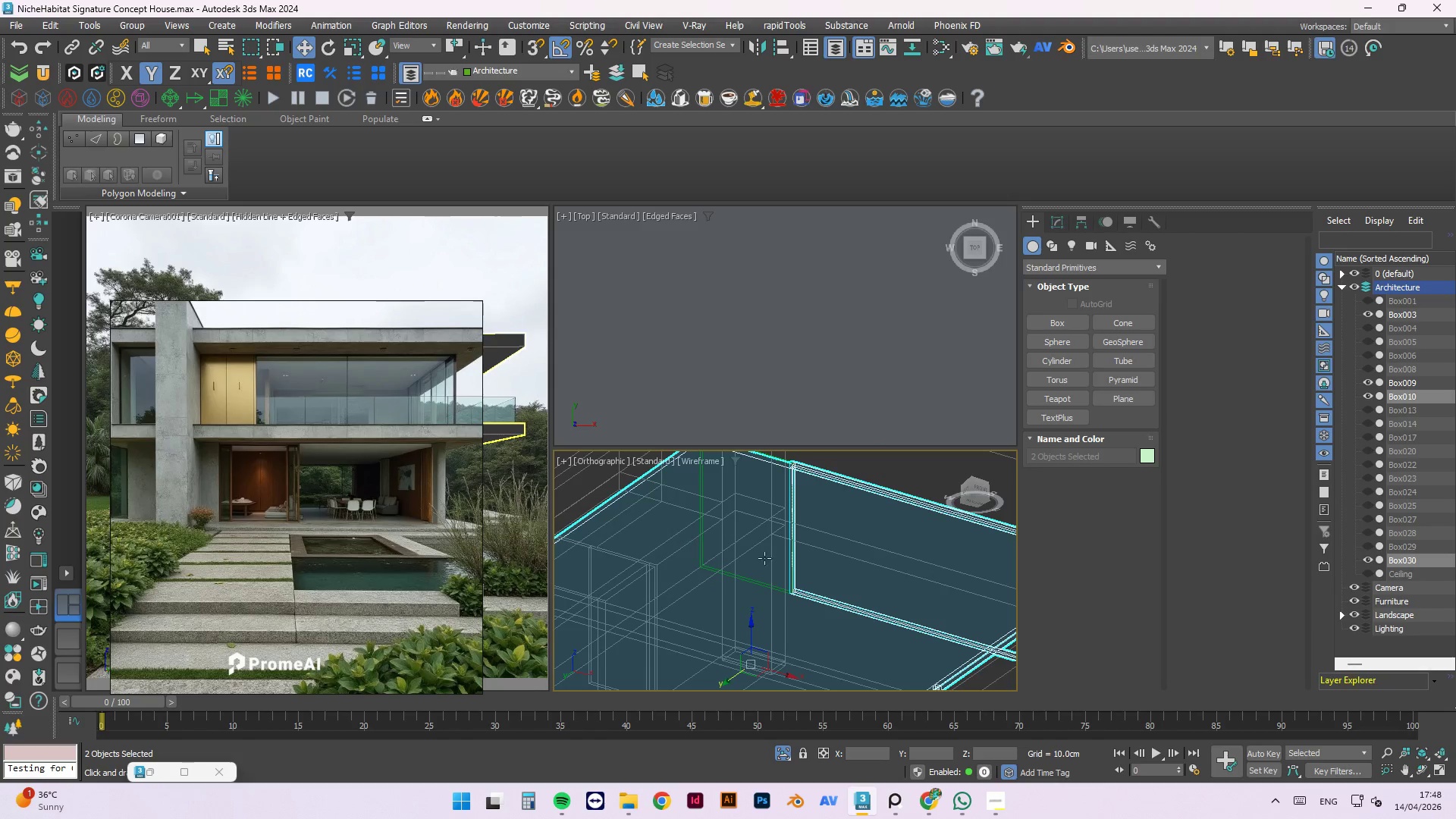 
scroll: coordinate [748, 576], scroll_direction: up, amount: 2.0
 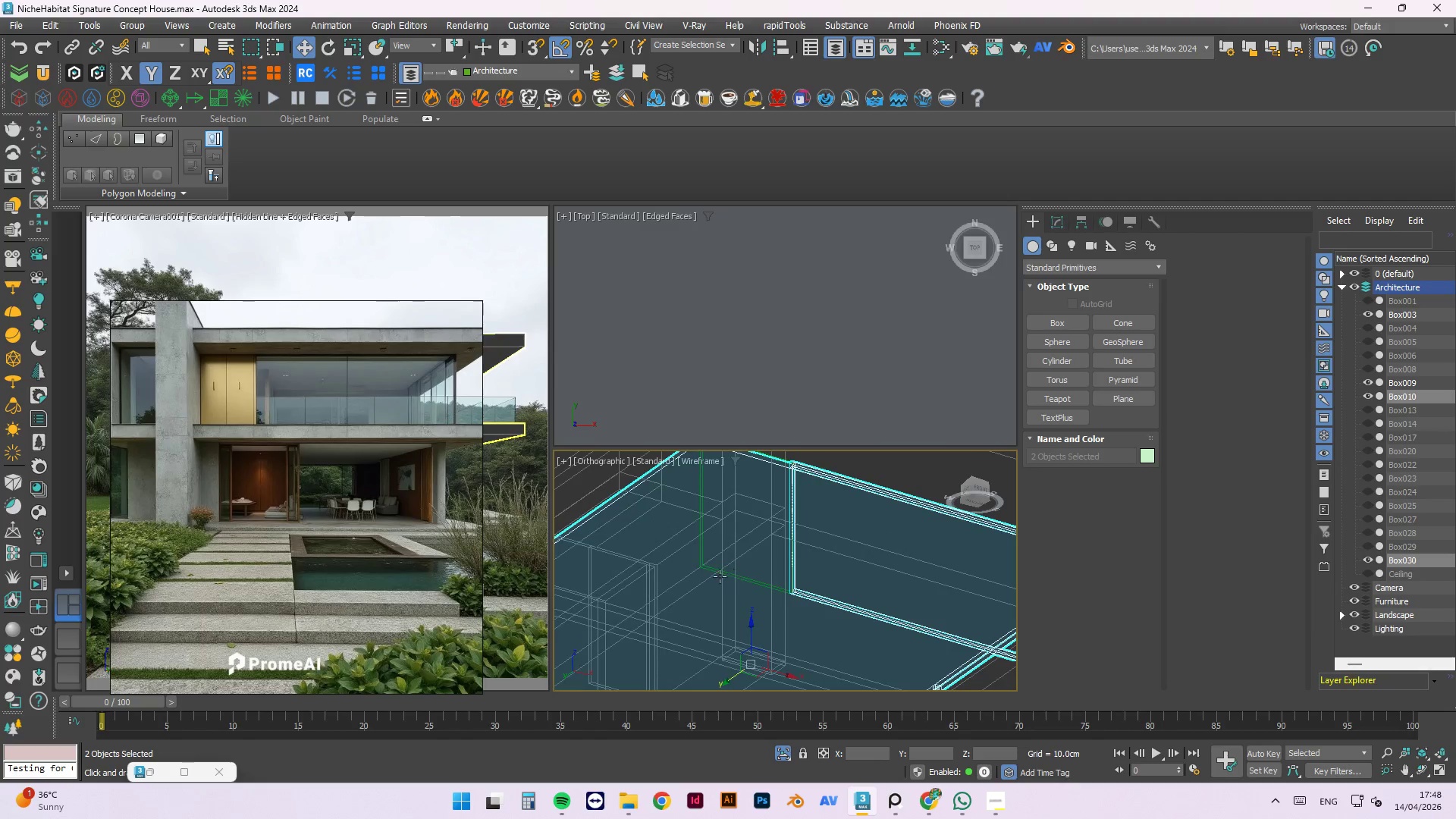 
hold_key(key=AltLeft, duration=0.81)
 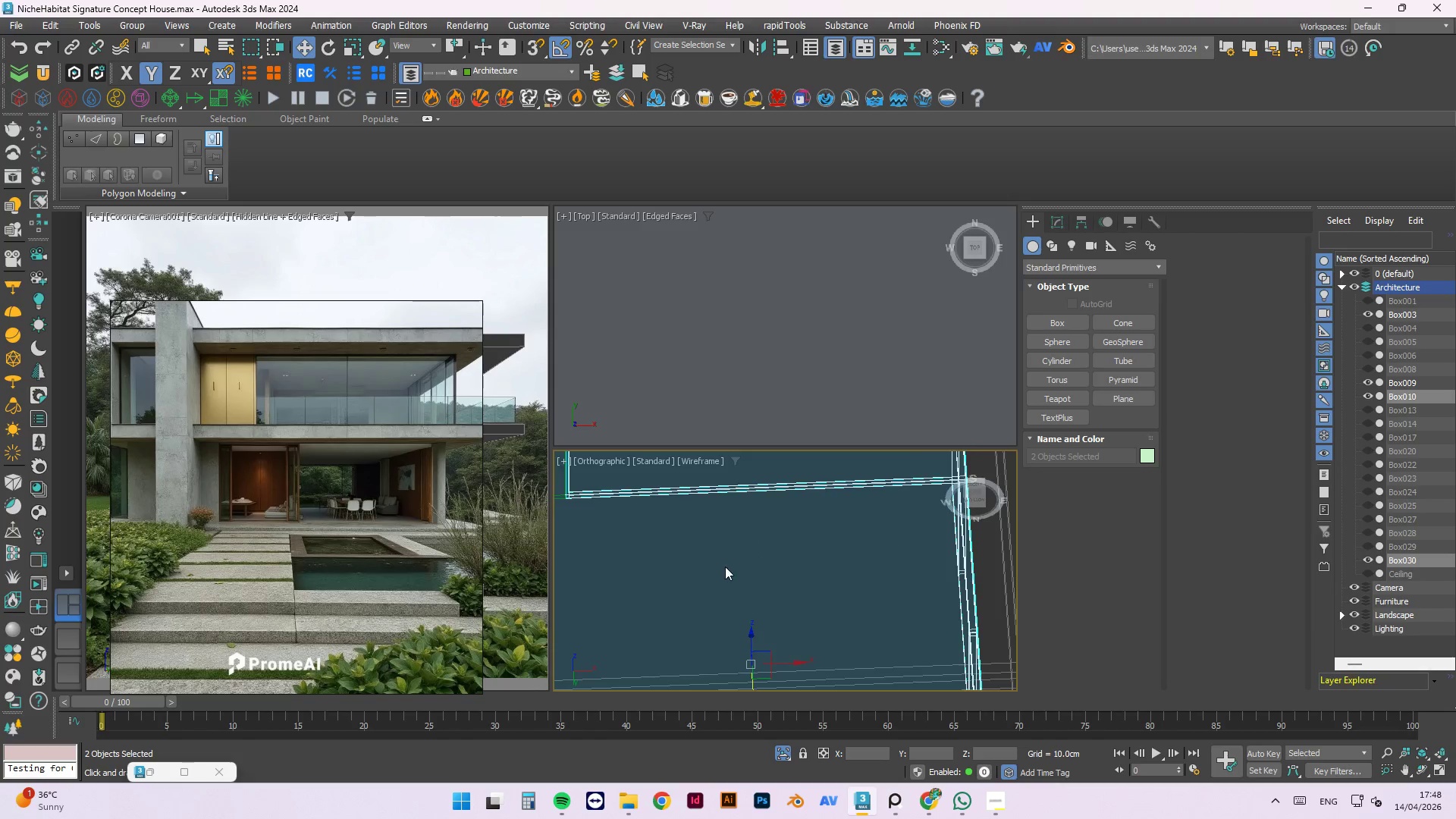 
hold_key(key=AltLeft, duration=1.14)
 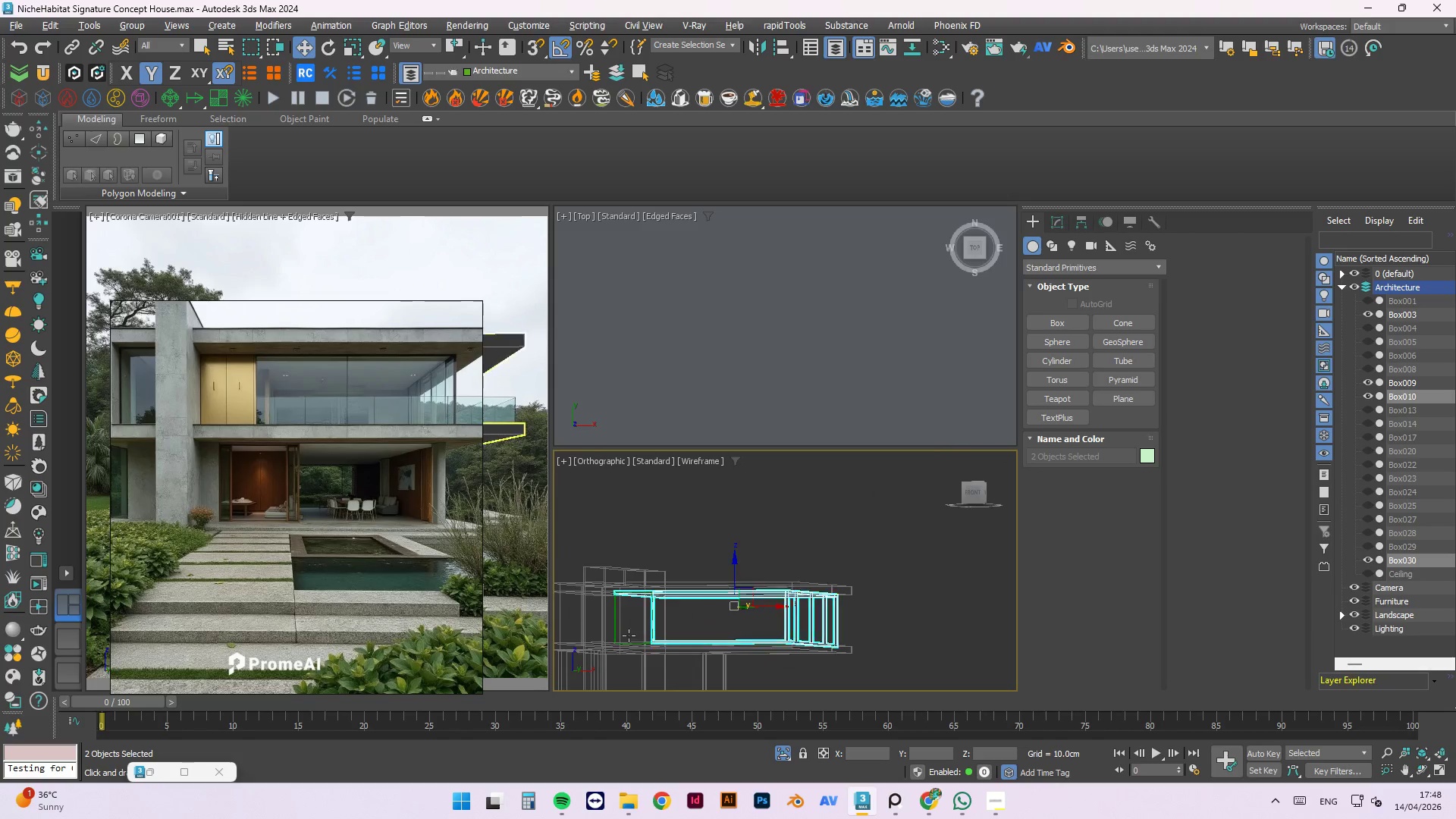 
scroll: coordinate [726, 573], scroll_direction: down, amount: 3.0
 